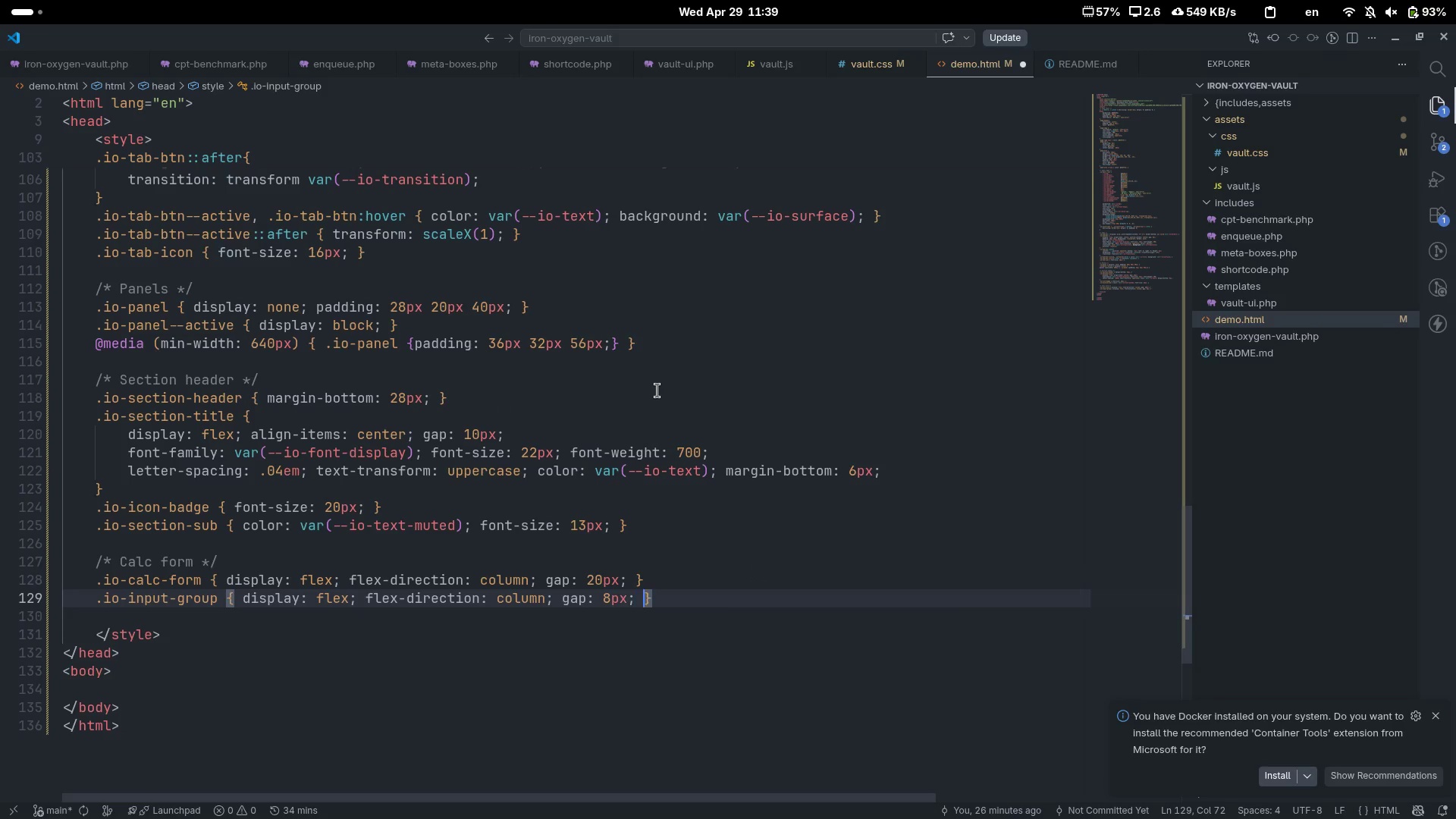 
key(ArrowRight)
 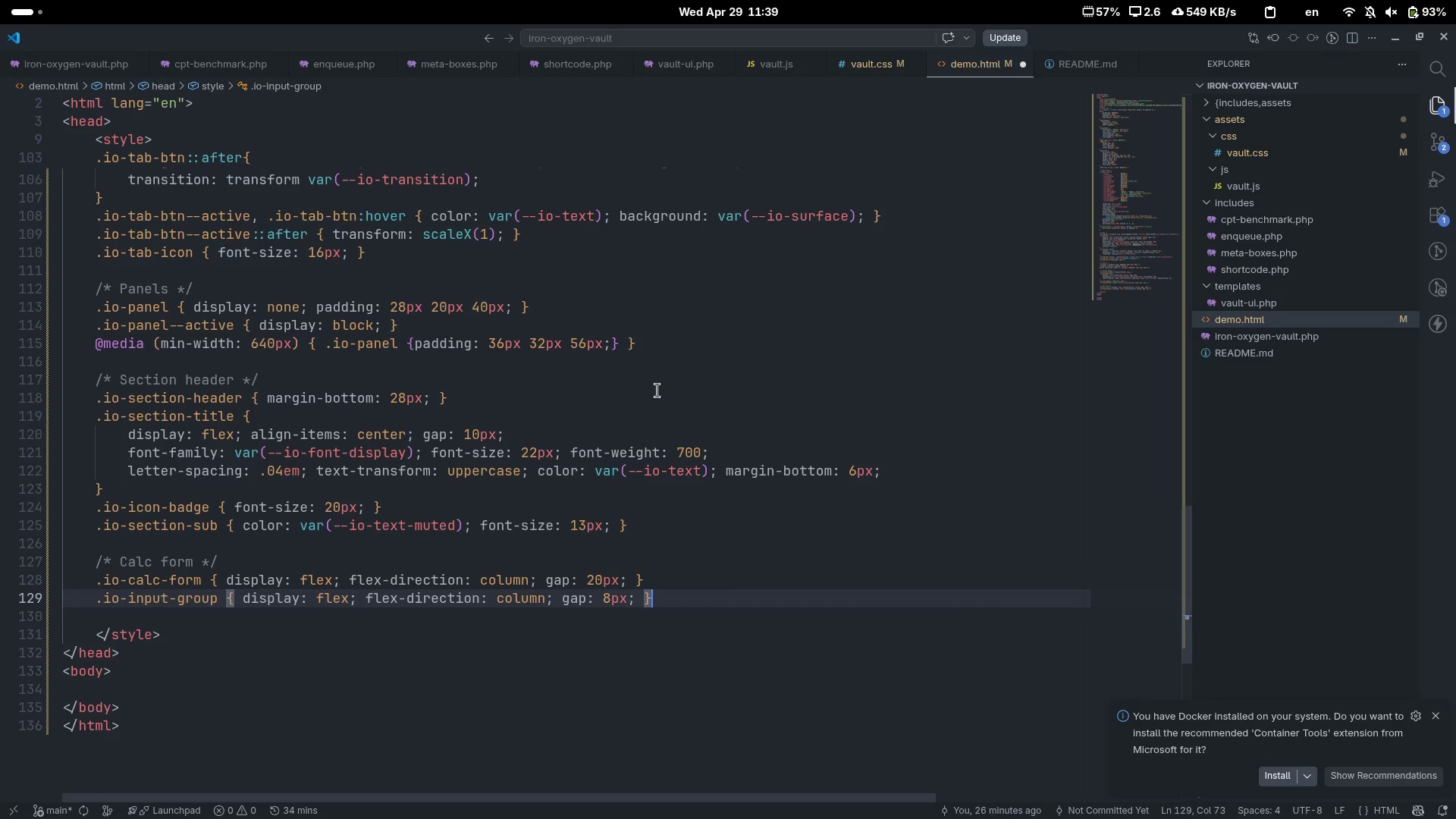 
key(Enter)
 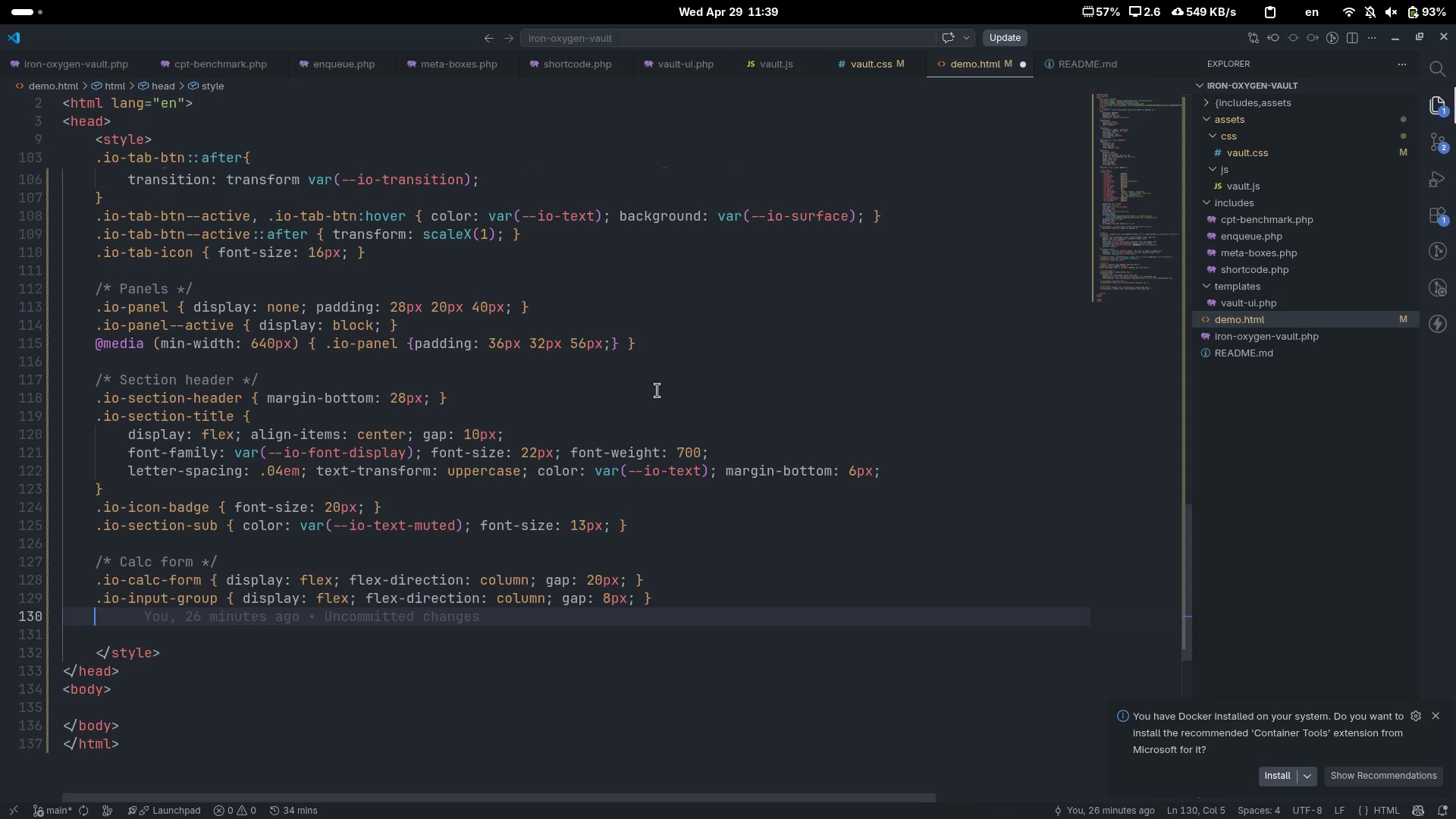 
type(.io-label {)
 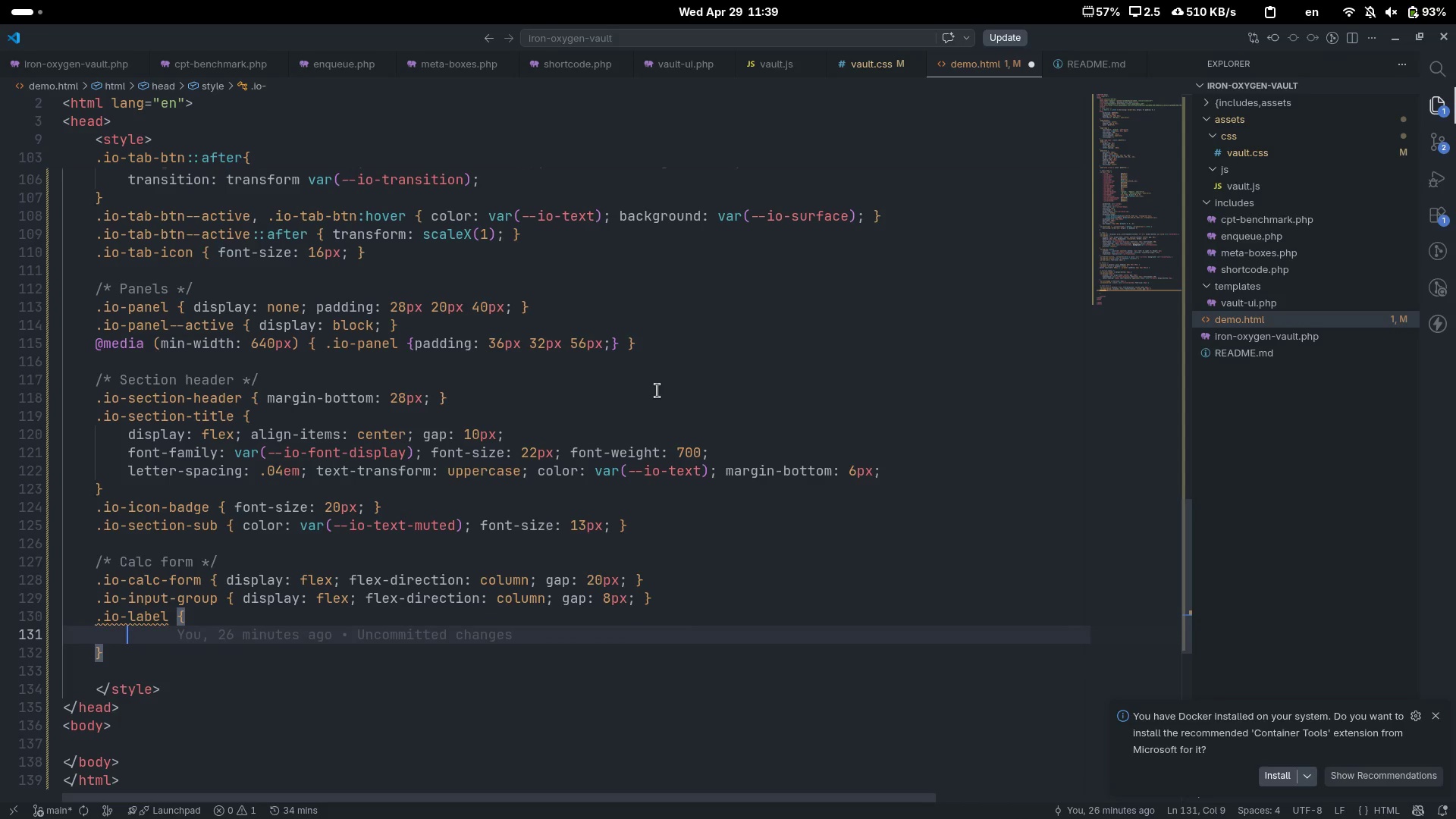 
 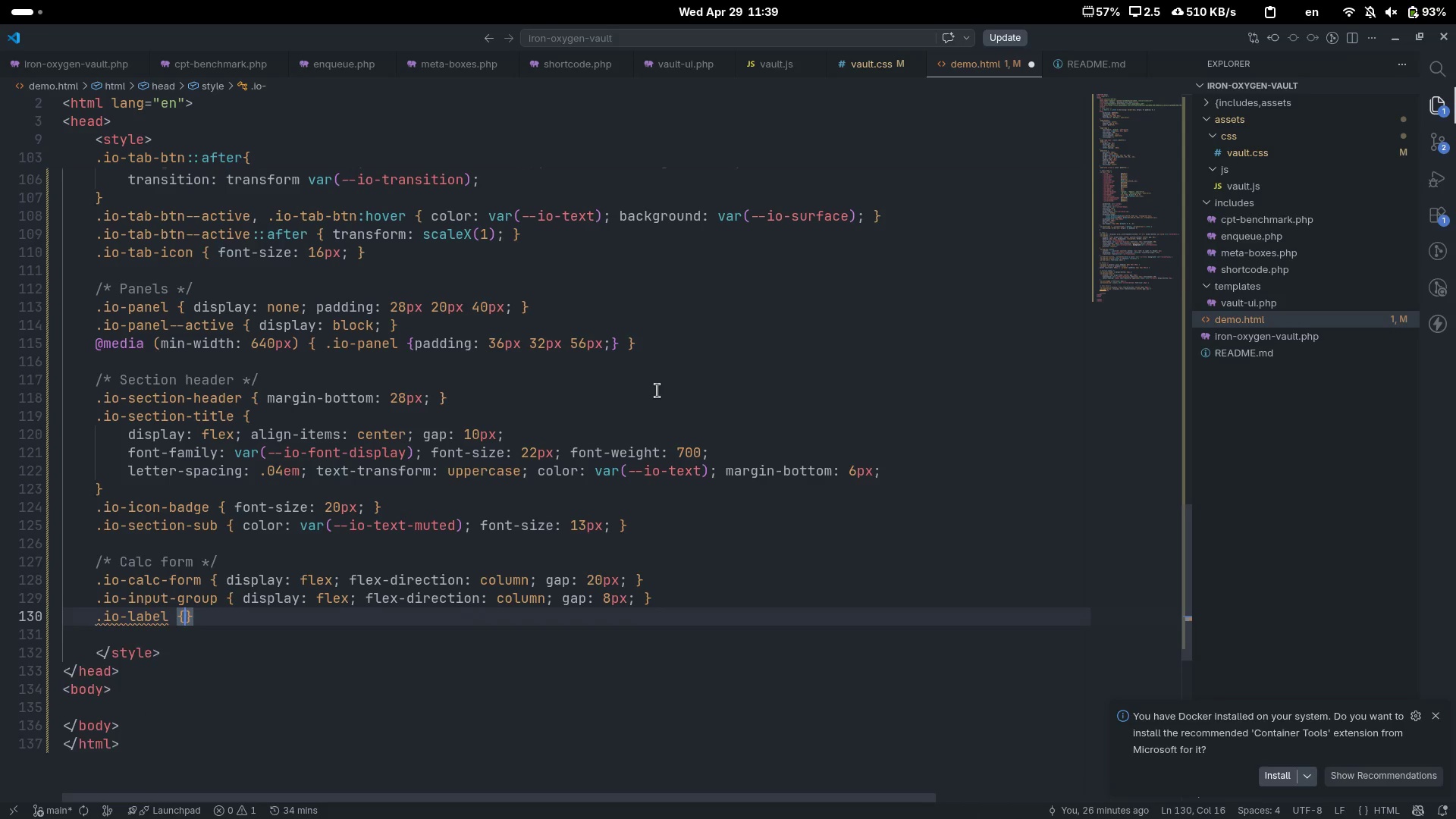 
key(Enter)
 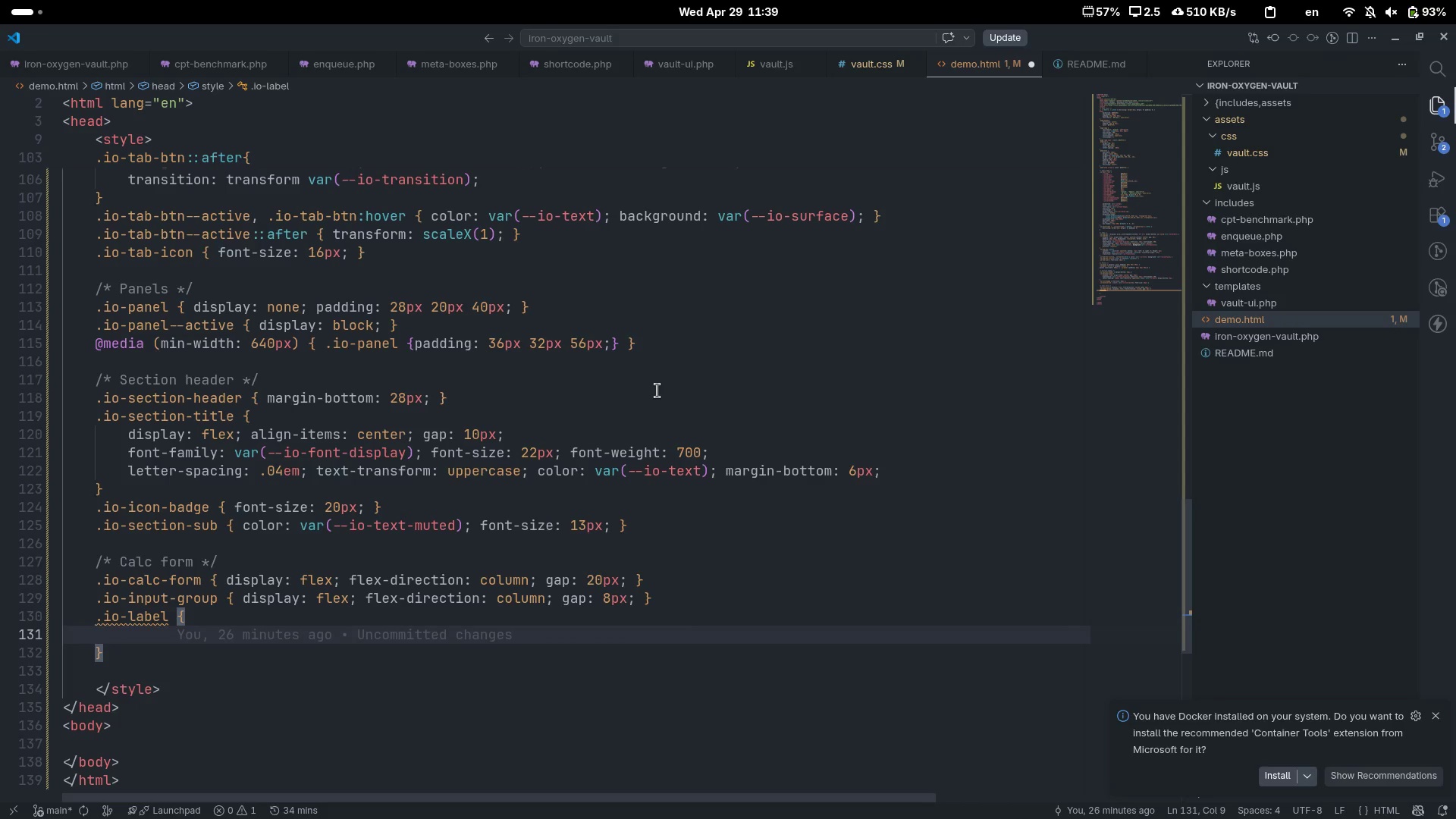 
type(font-fam)
key(Tab)
type(var(--iop)
key(Backspace)
type(-fon)
 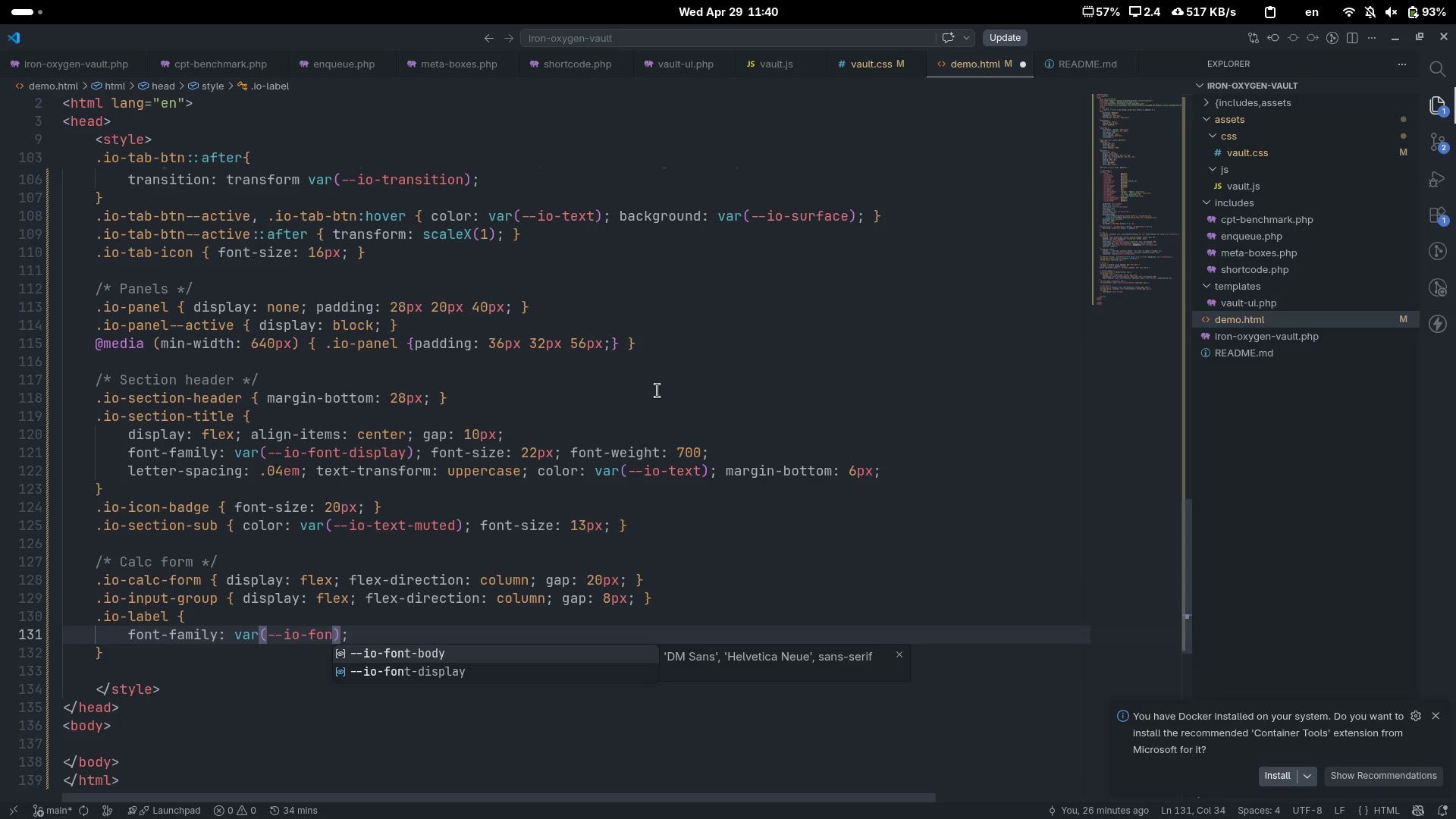 
key(ArrowDown)
 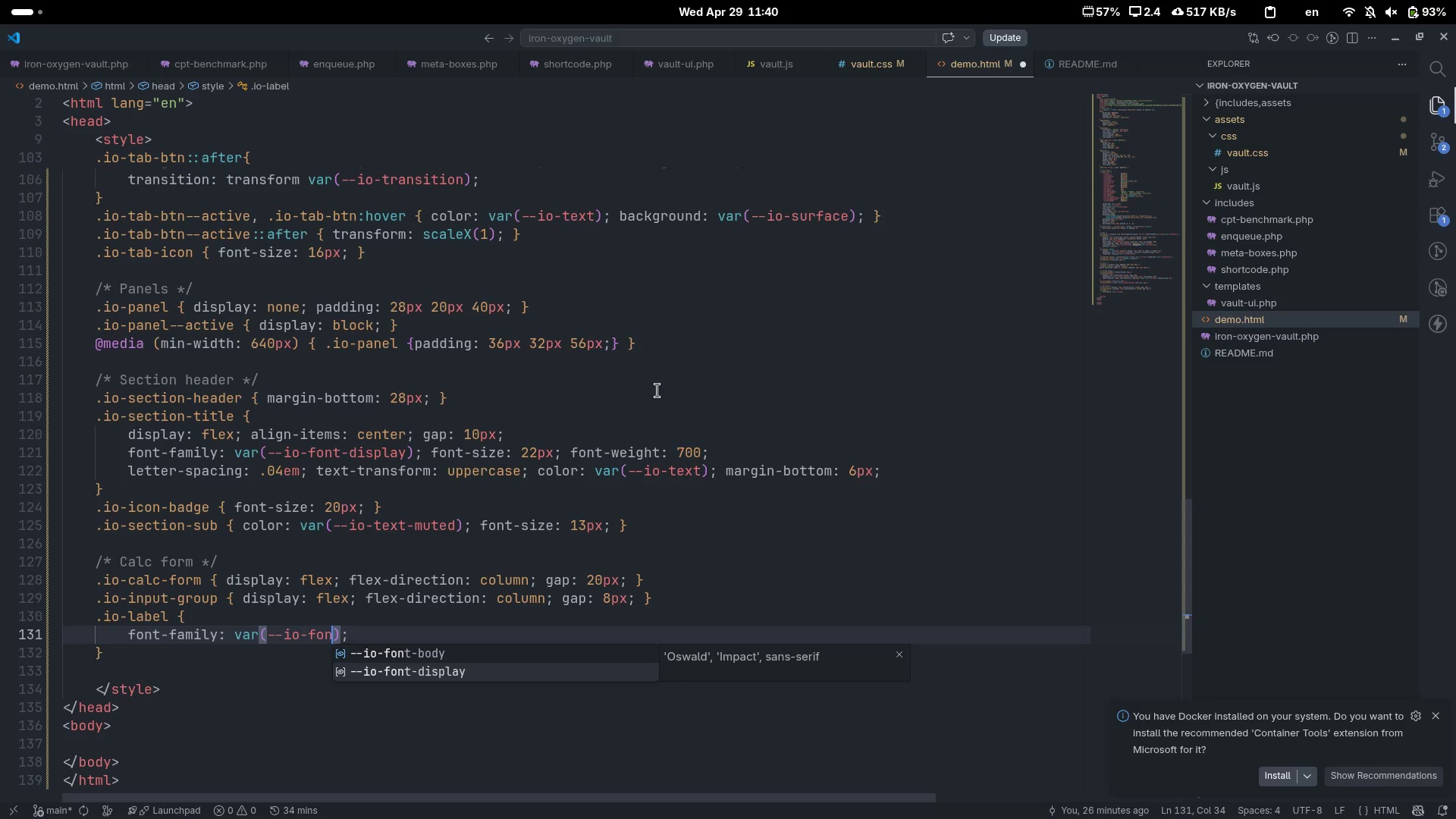 
key(Enter)
 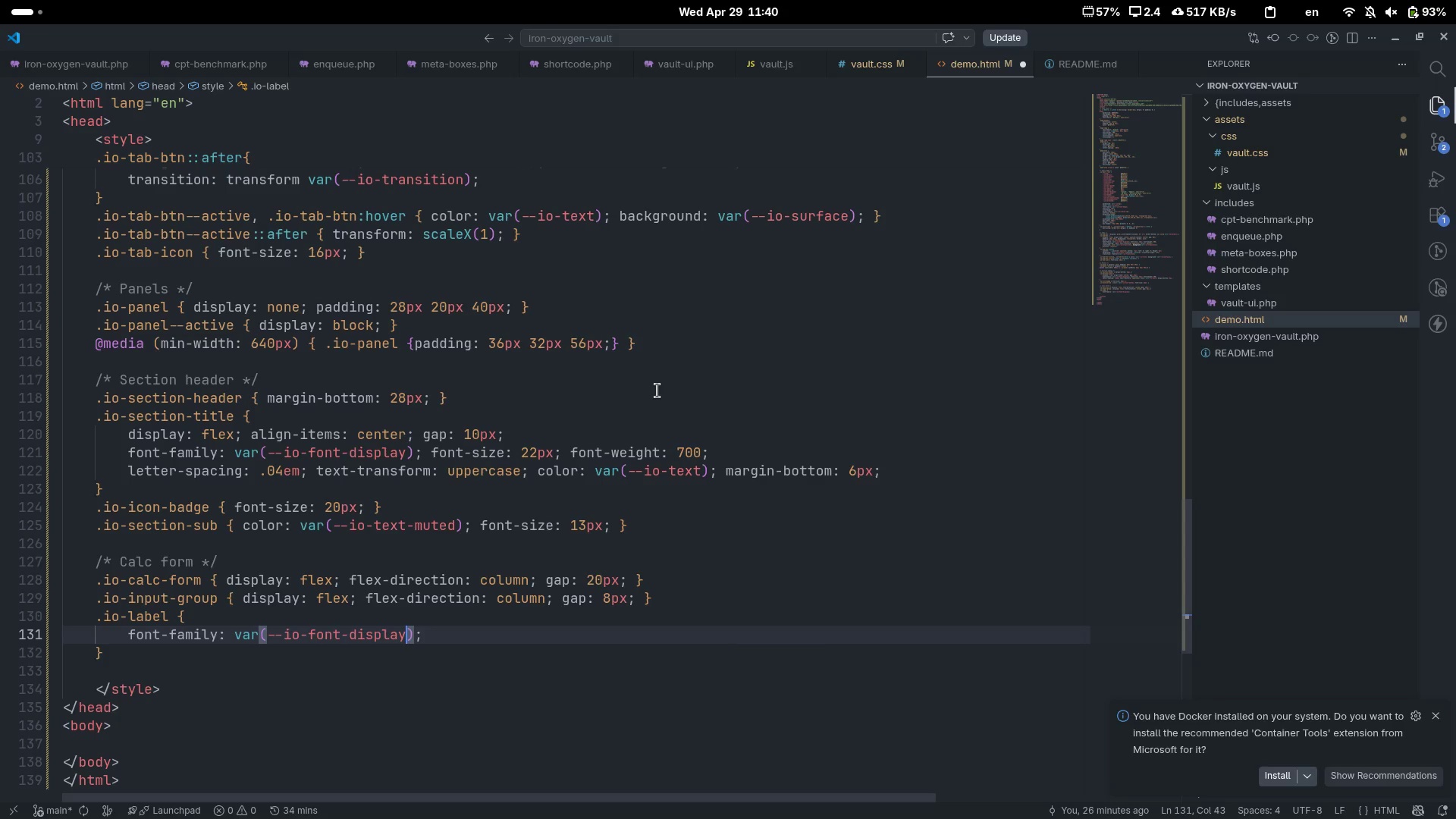 
key(Control+ControlLeft)
 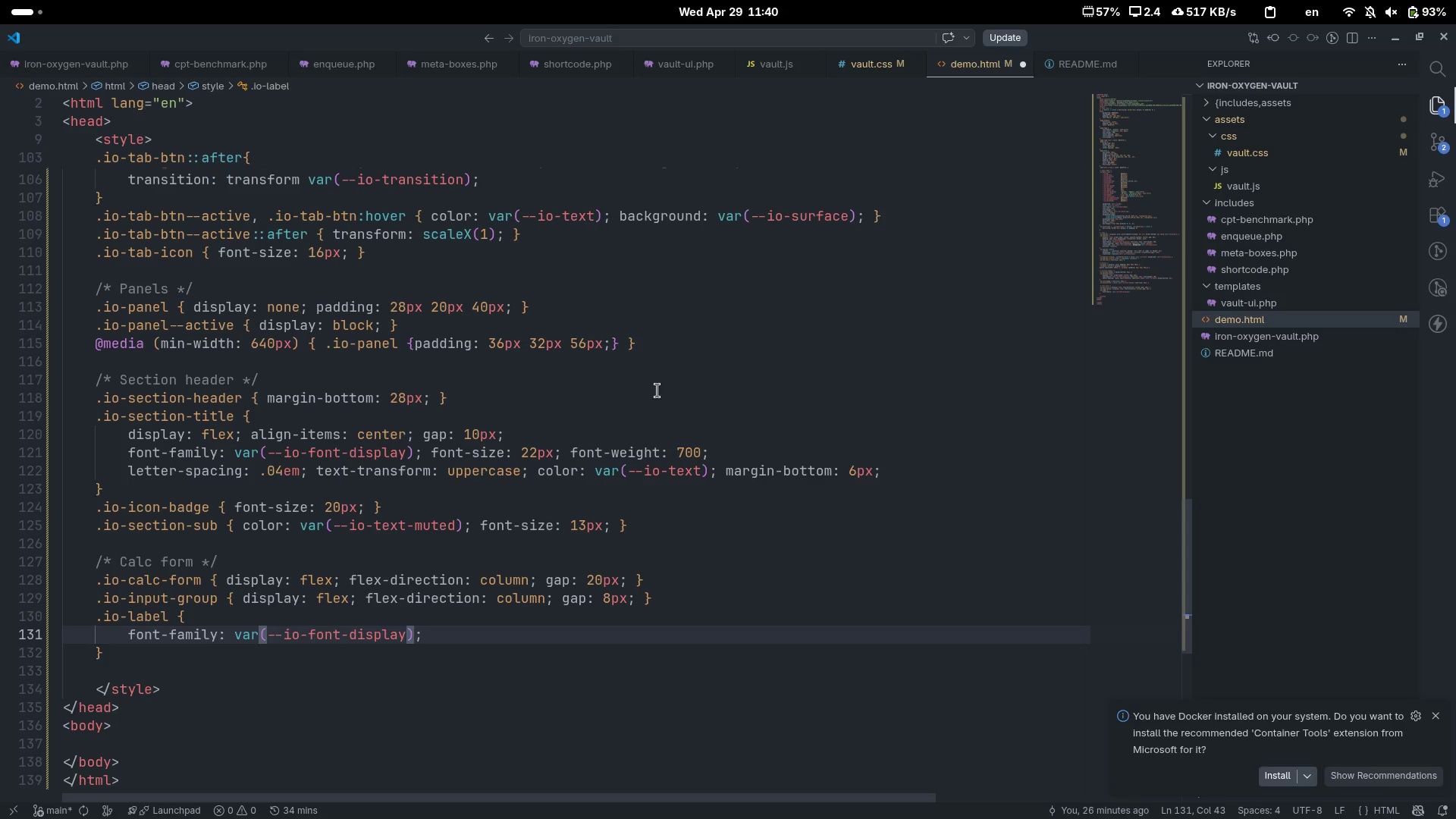 
key(Control+ArrowRight)
 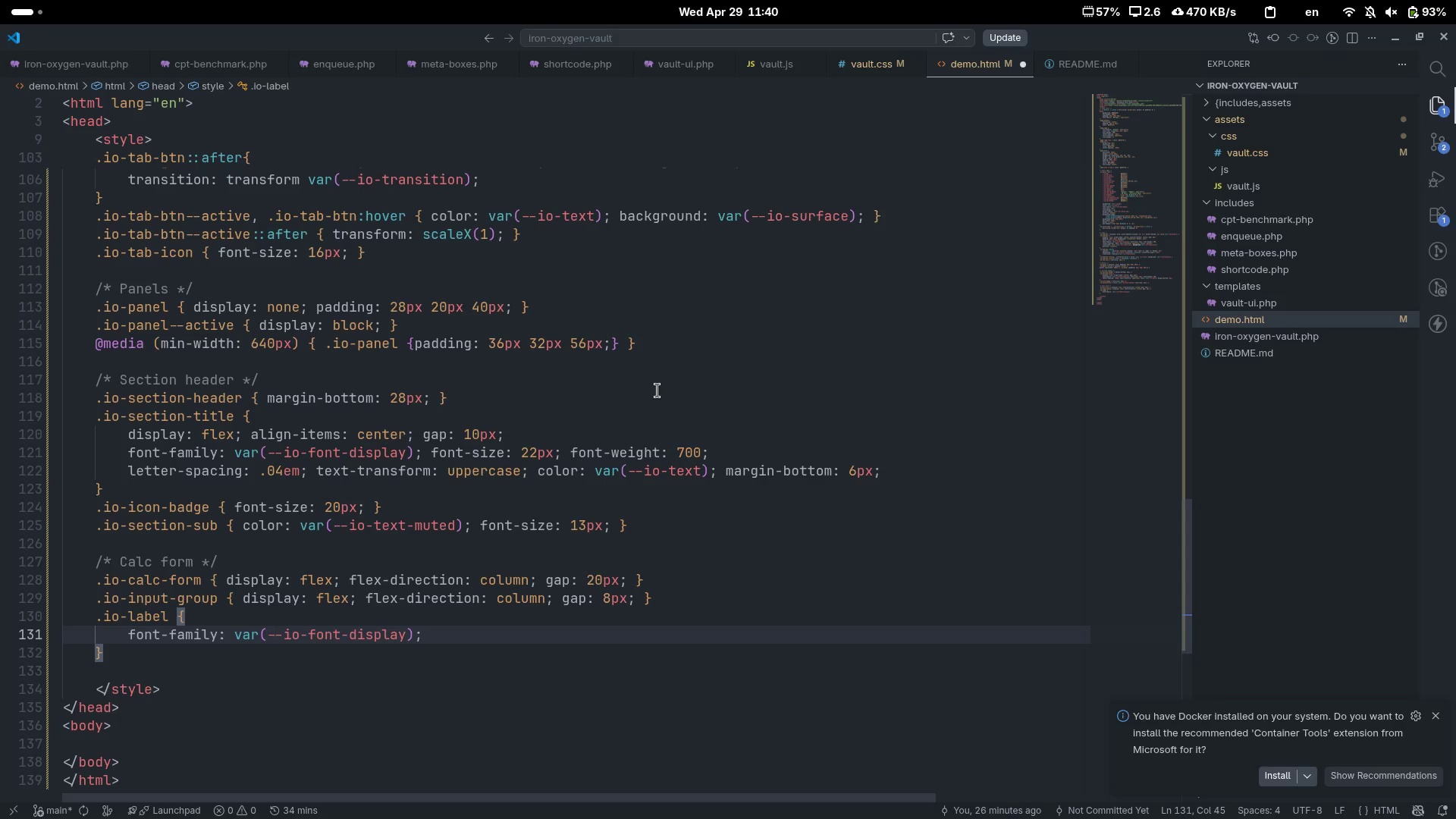 
type( font-zi)
key(Backspace)
key(Backspace)
type(s)
key(Tab)
type(11px)
 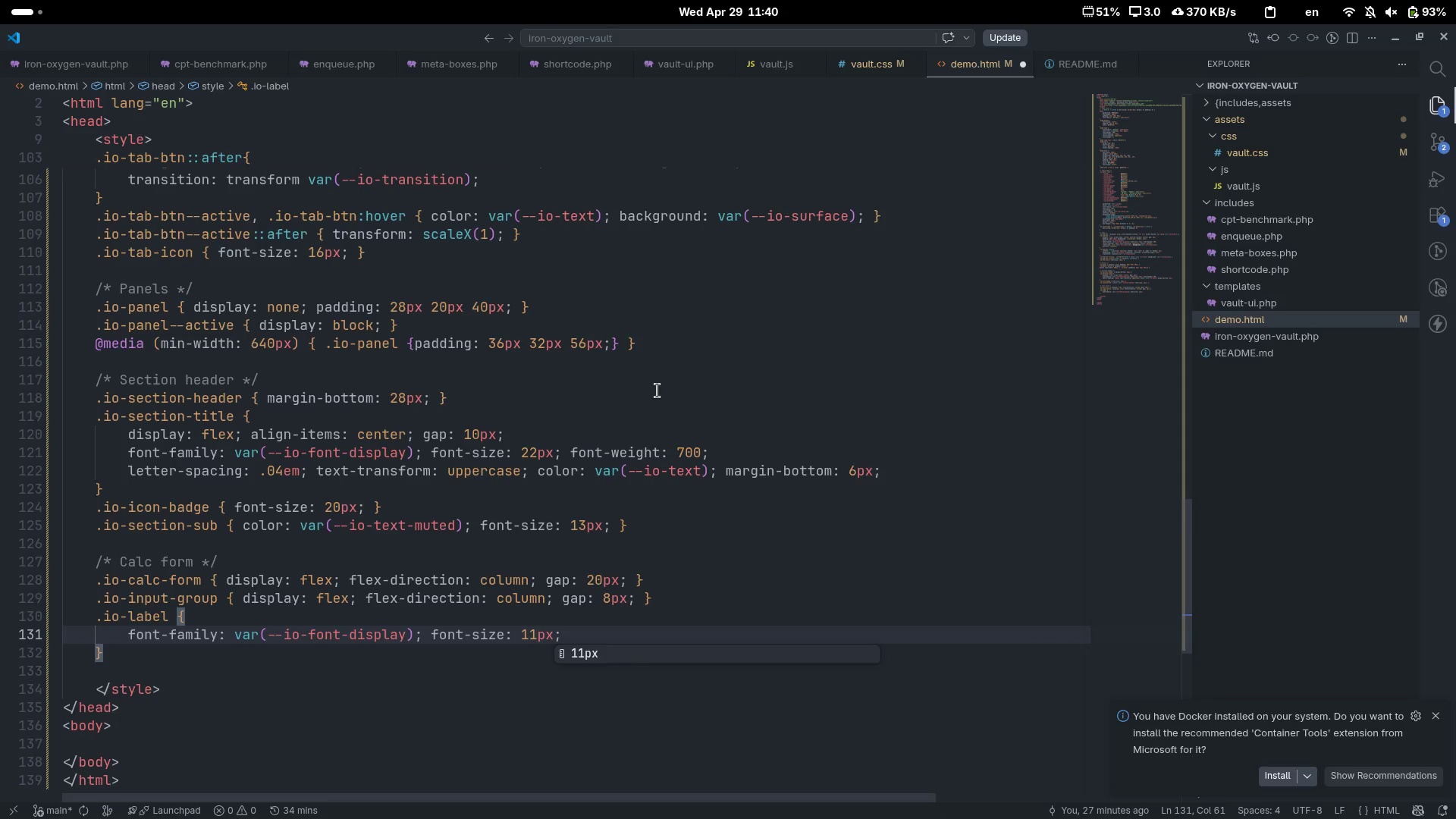 
key(ArrowRight)
 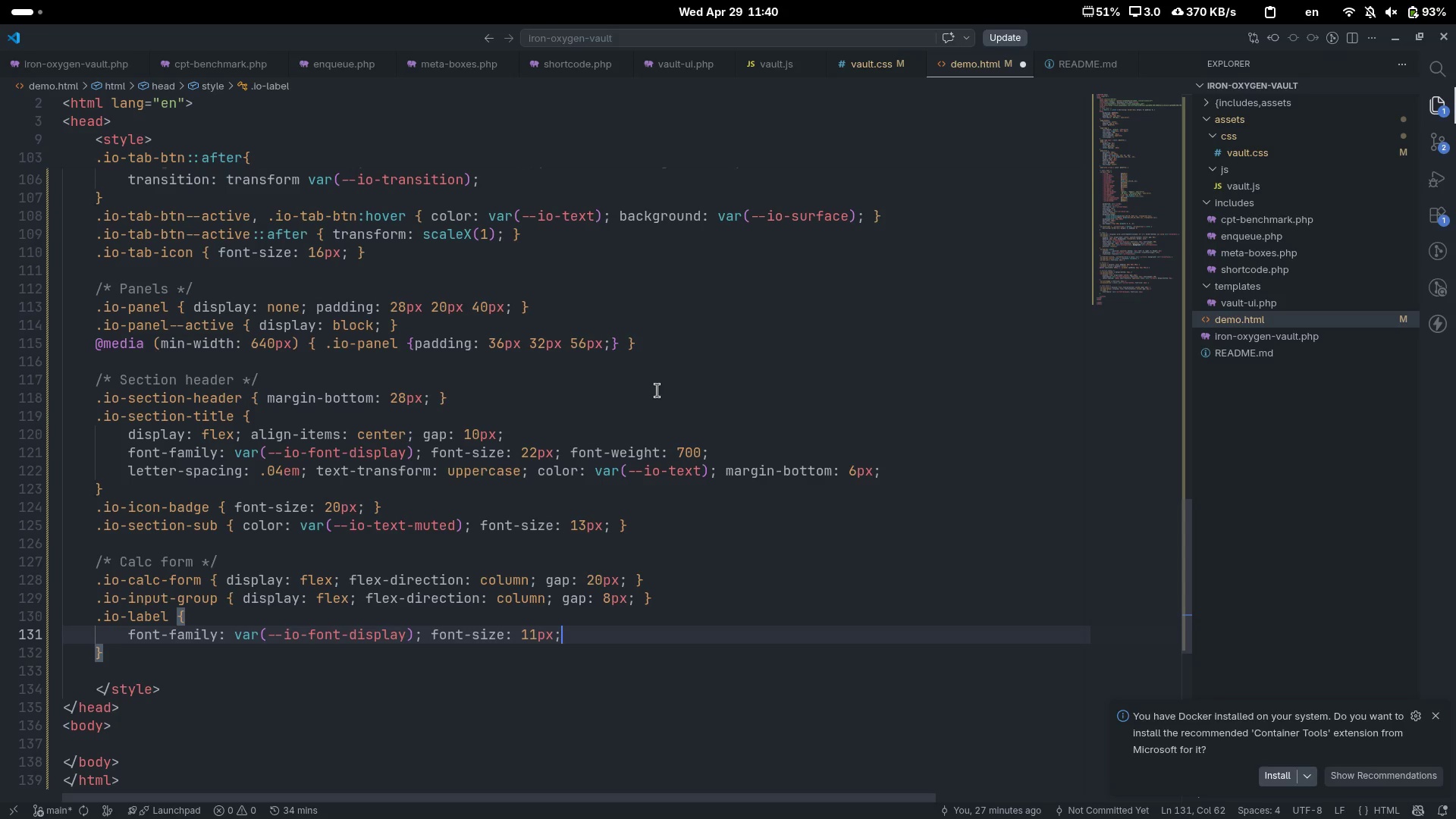 
type( font-wri)
key(Backspace)
key(Backspace)
type(ei)
key(Tab)
type(600)
 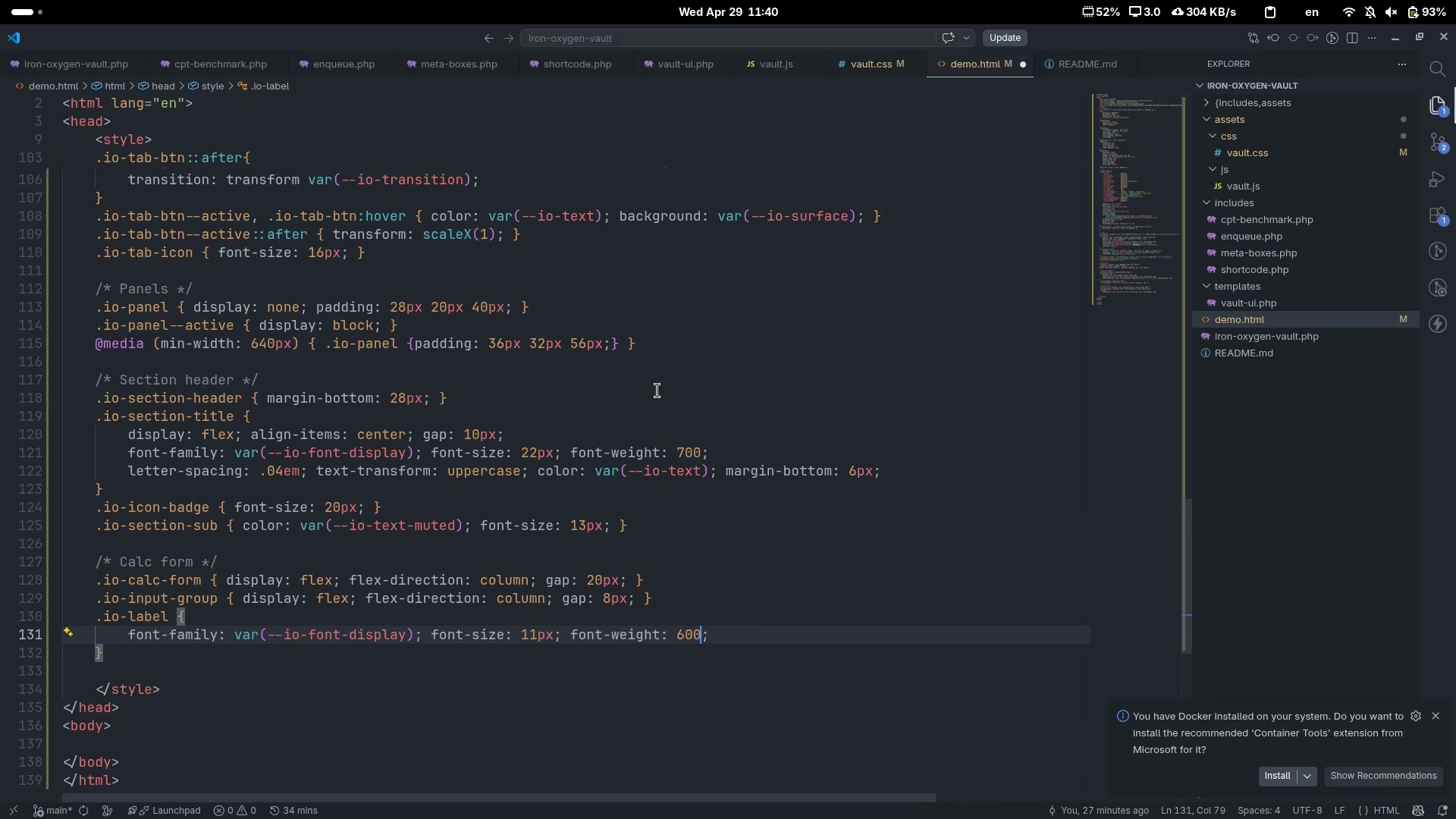 
key(Control+ControlLeft)
 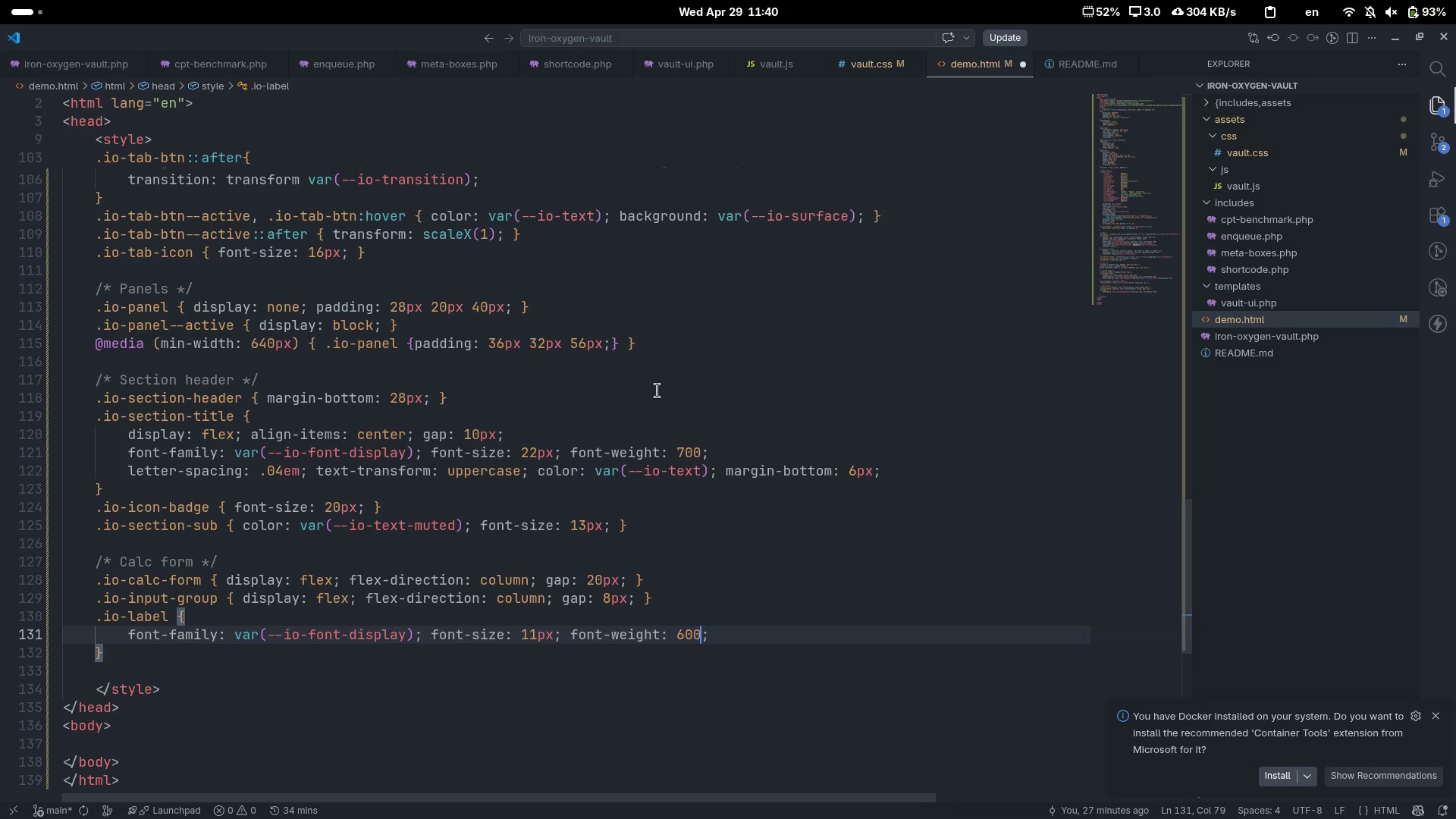 
key(Control+ArrowRight)
 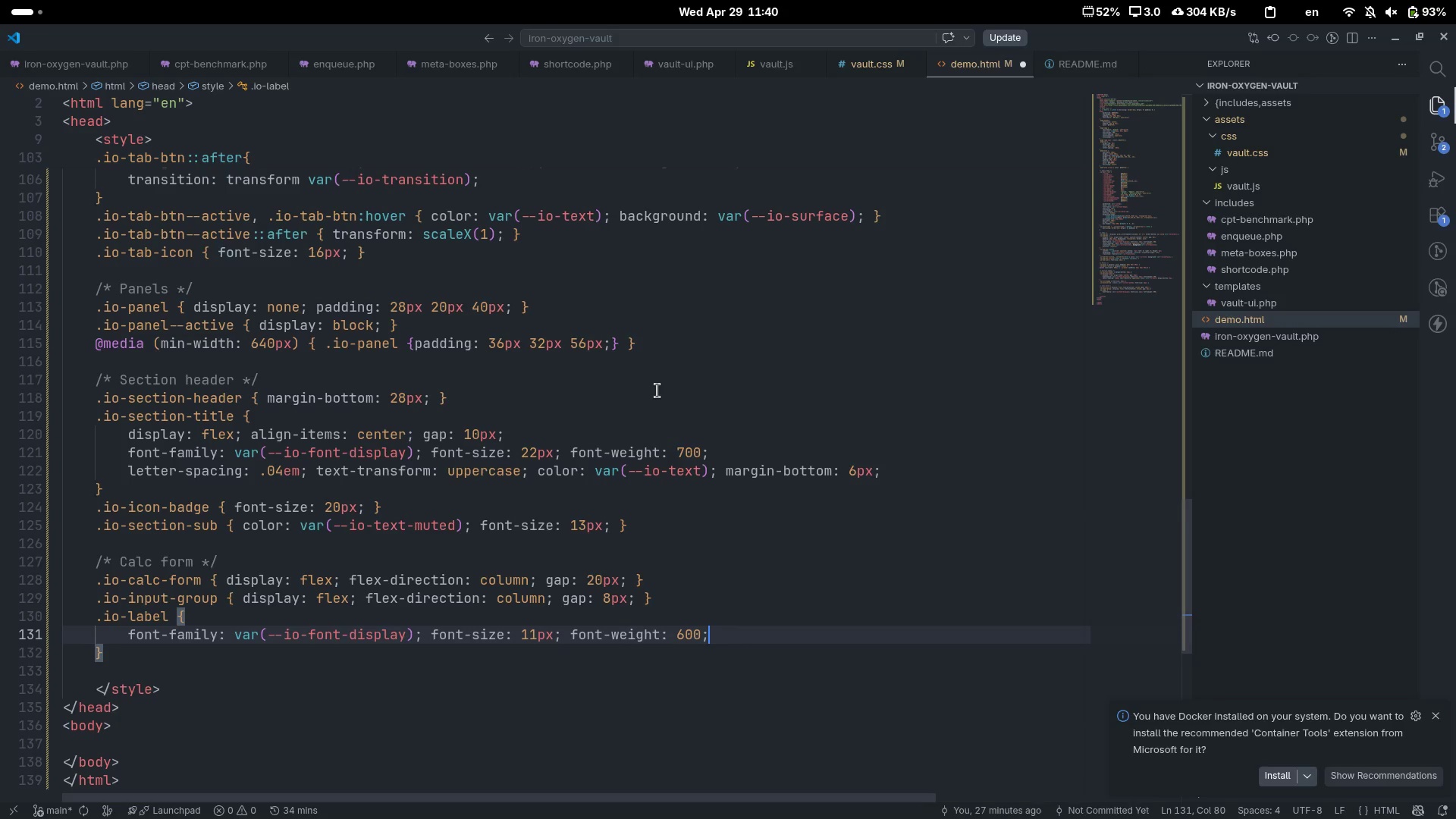 
key(Enter)
 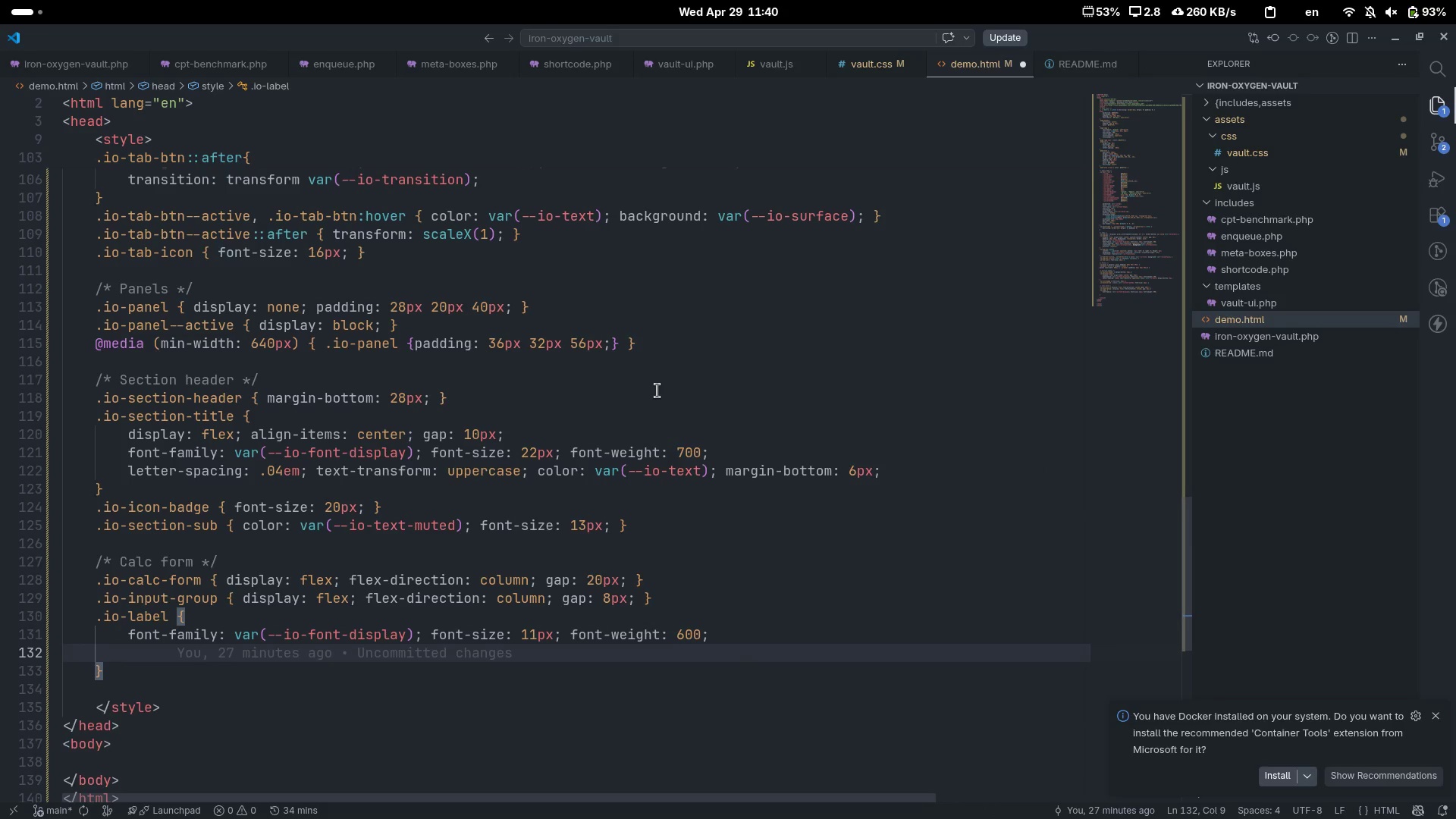 
type(letter-spac)
key(Tab)
type(.12g)
key(Backspace)
type(em)
 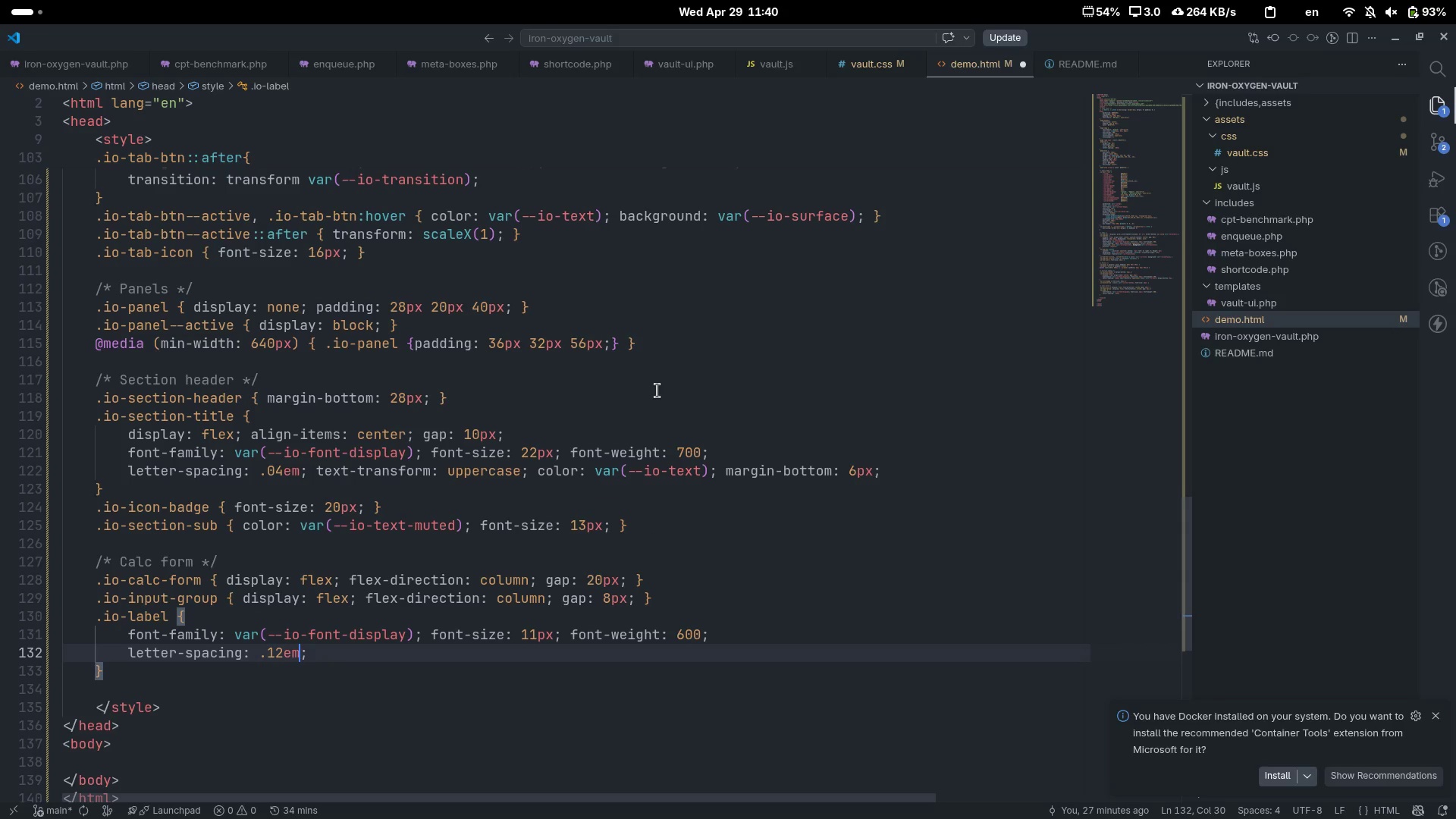 
key(ArrowRight)
 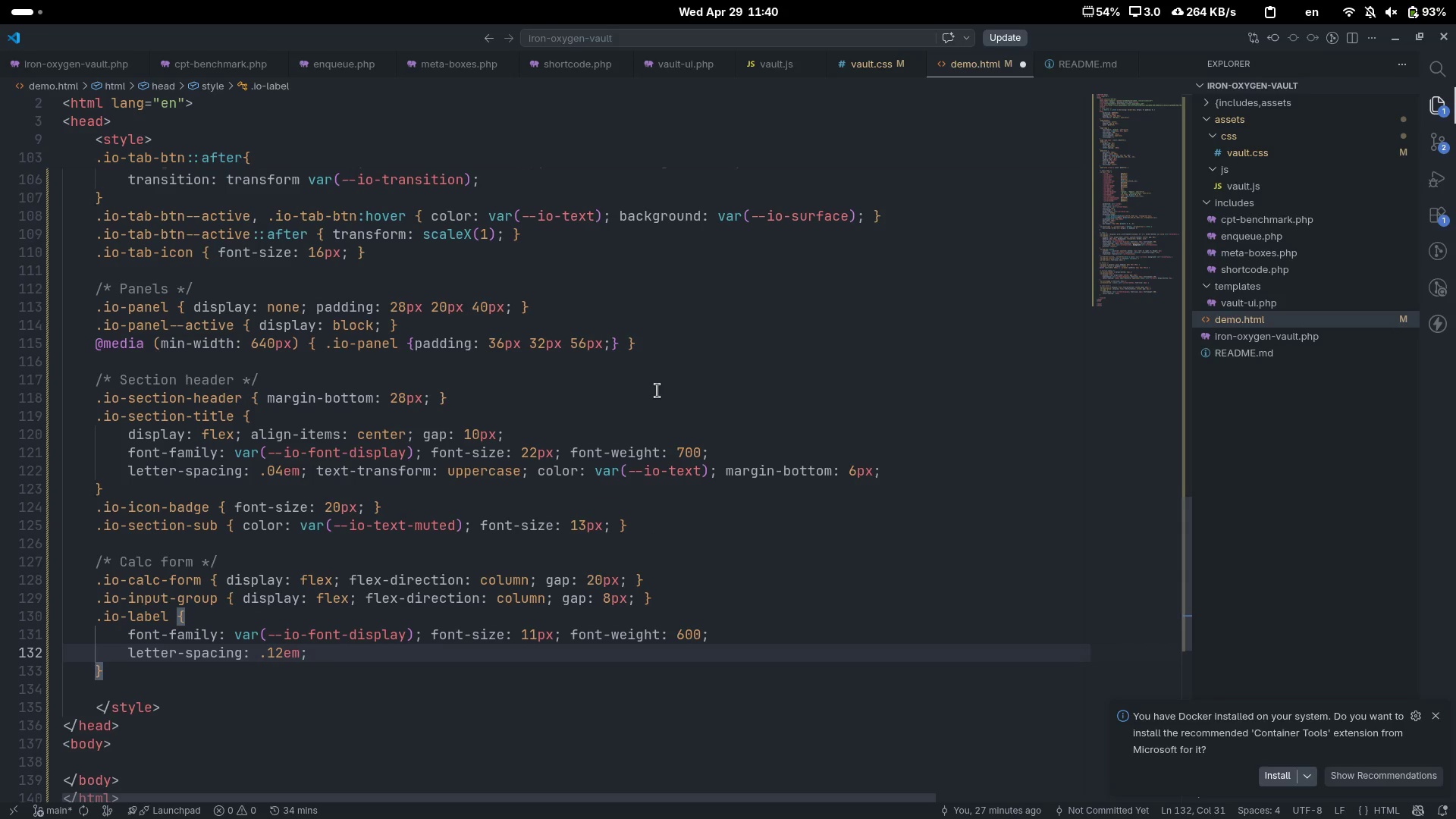 
type( text-trans)
key(Tab)
type(upper)
key(Tab)
 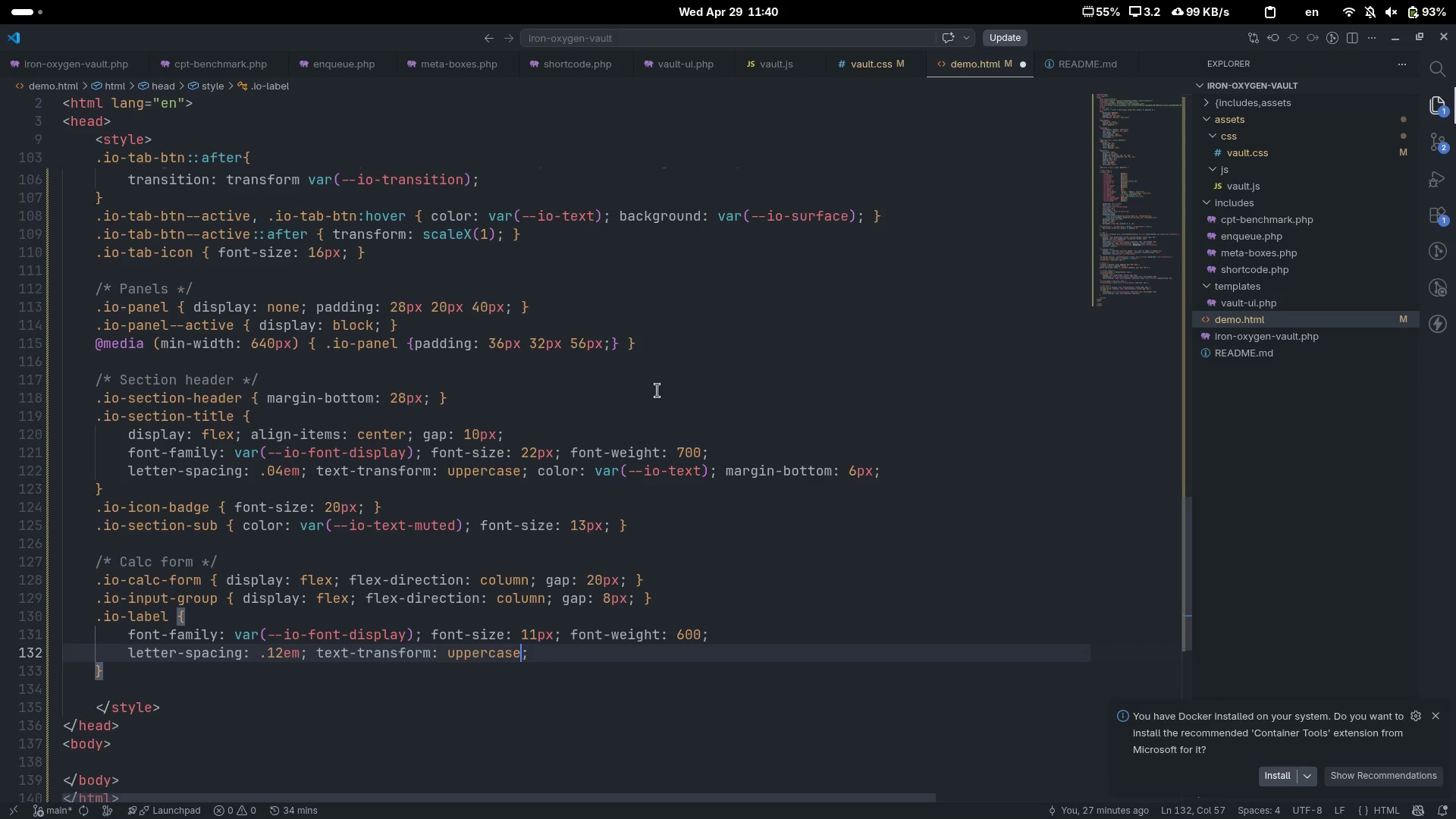 
key(ArrowRight)
 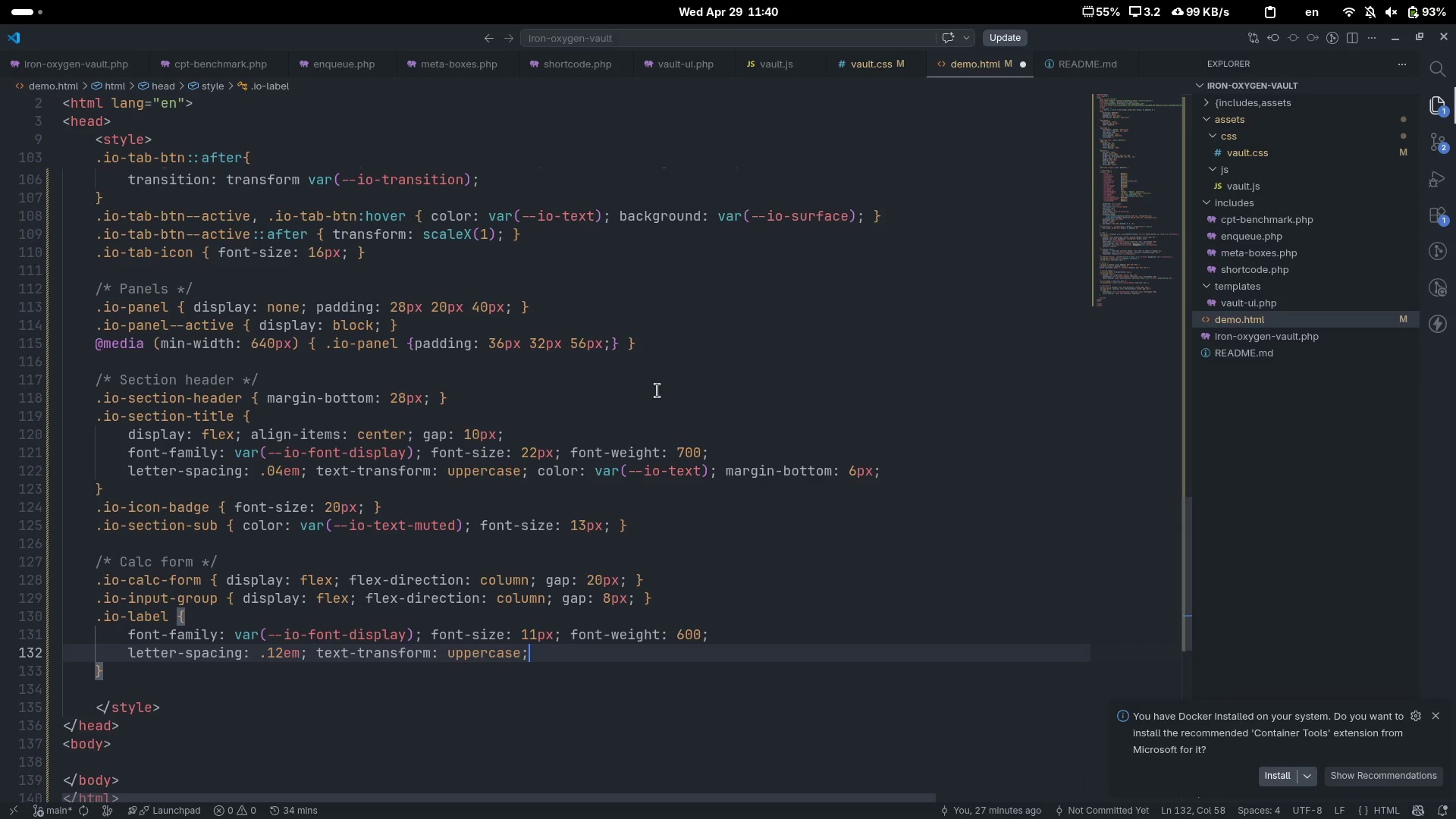 
type( colo)
key(Tab)
type(var(--io-text-)
 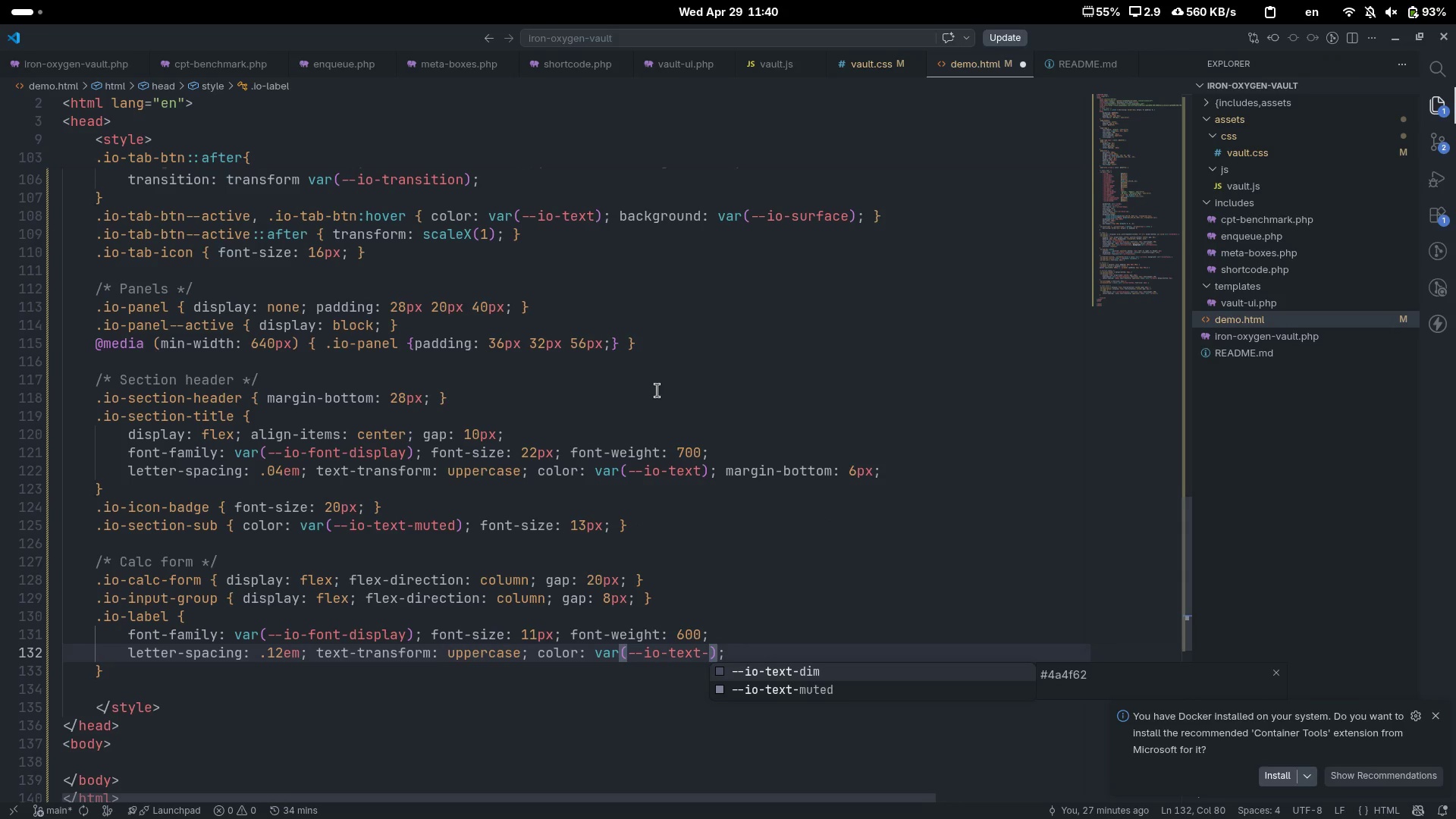 
key(ArrowDown)
 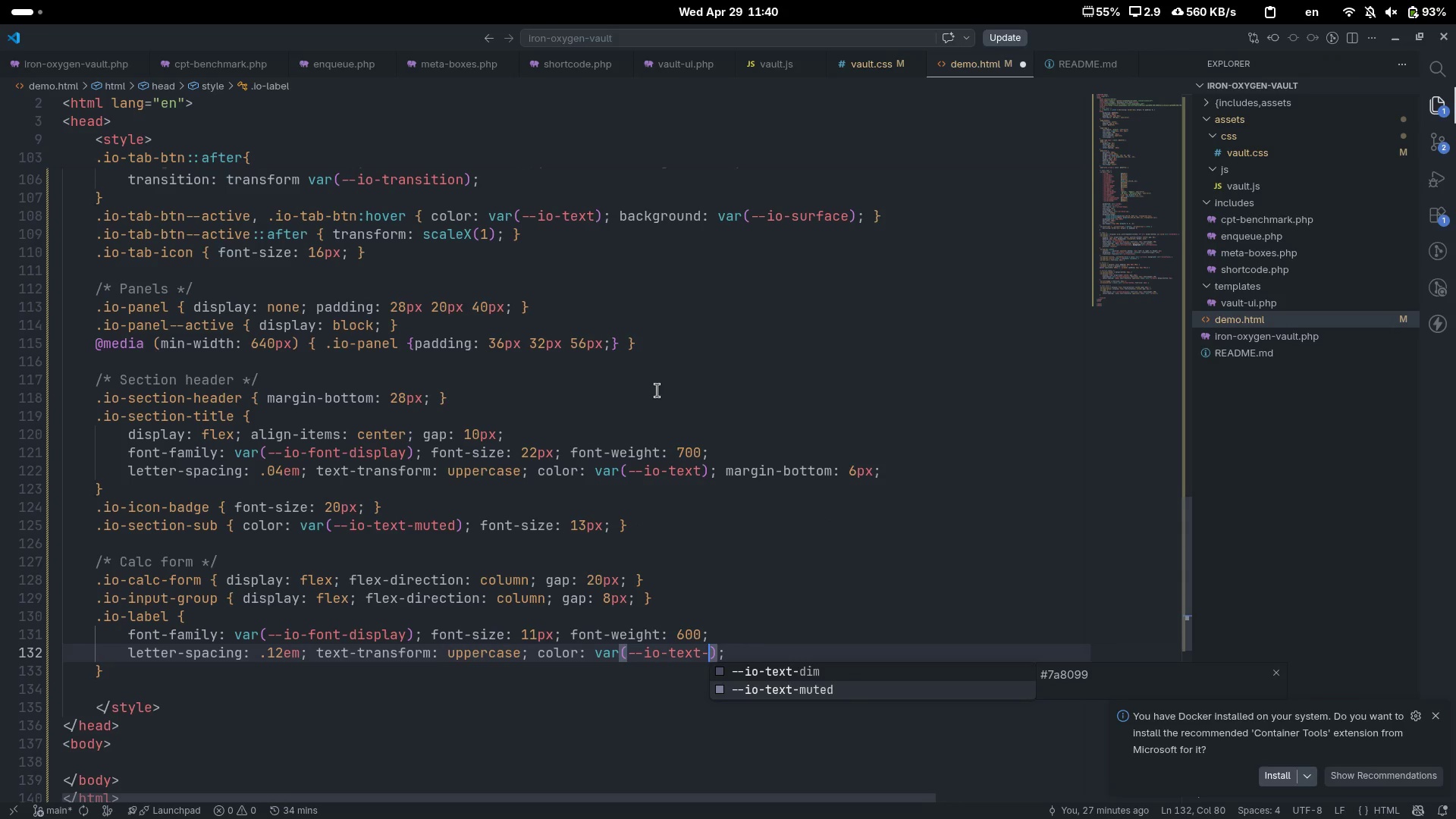 
key(Enter)
 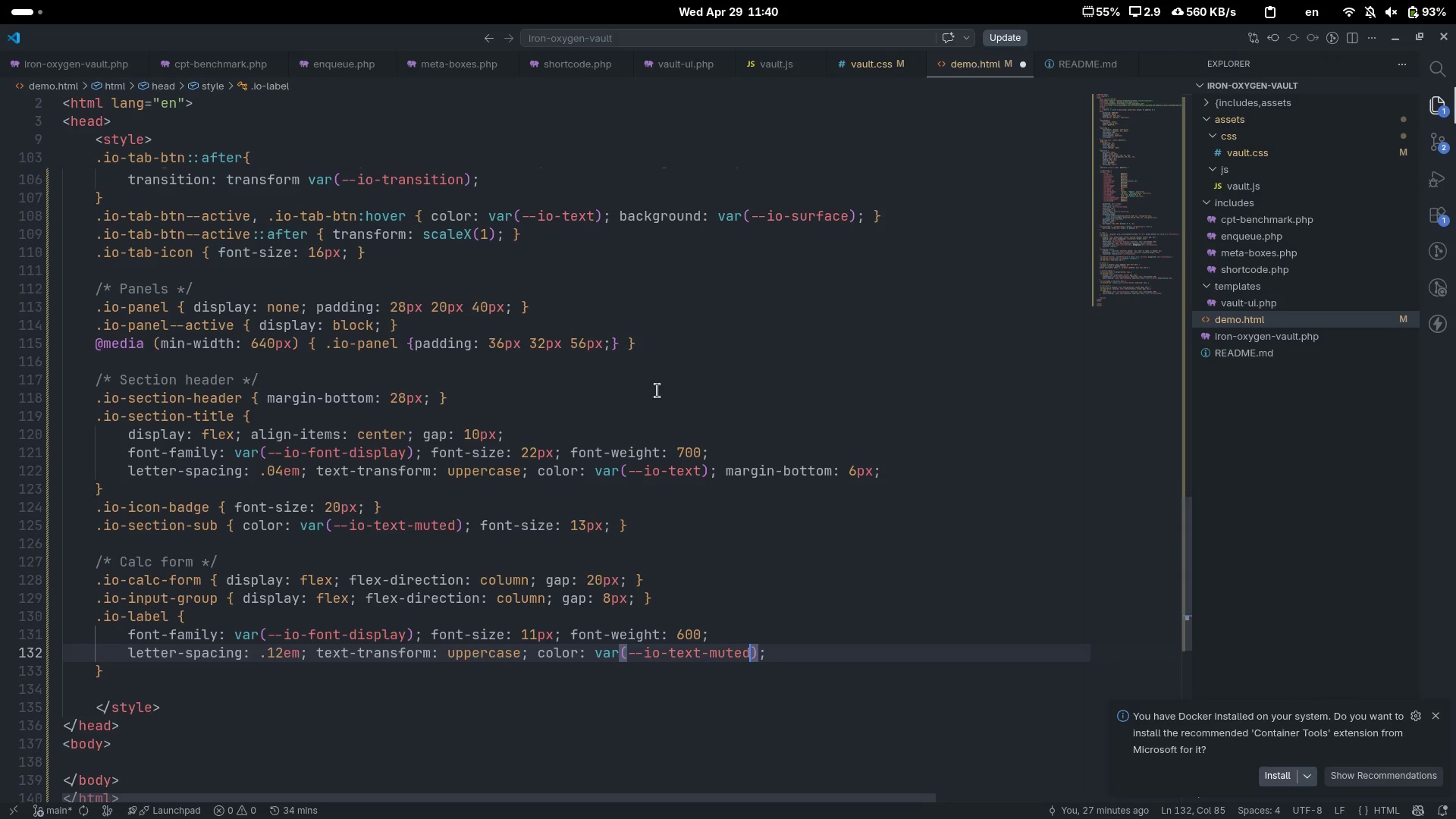 
key(Control+ControlLeft)
 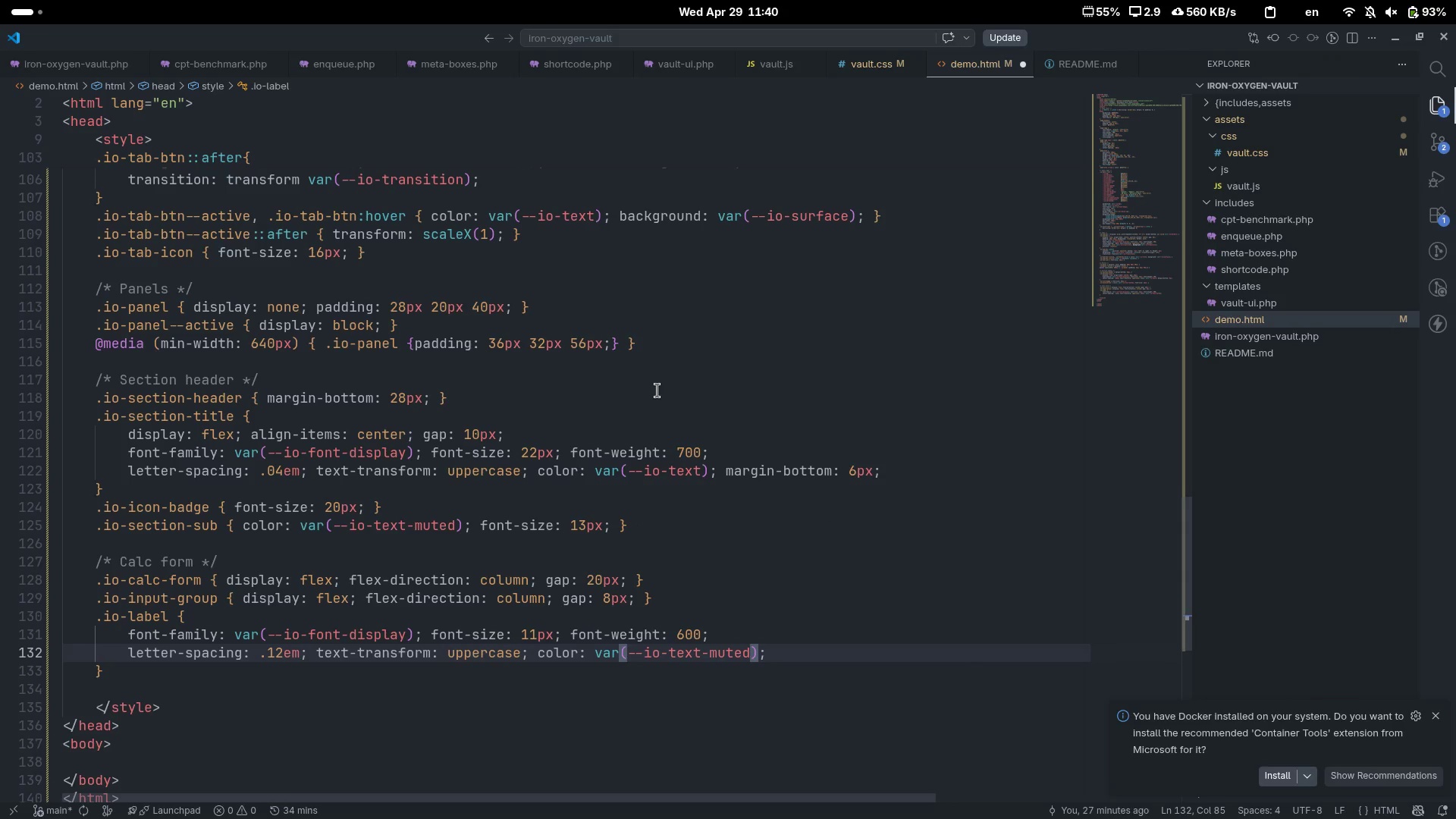 
key(Control+ArrowRight)
 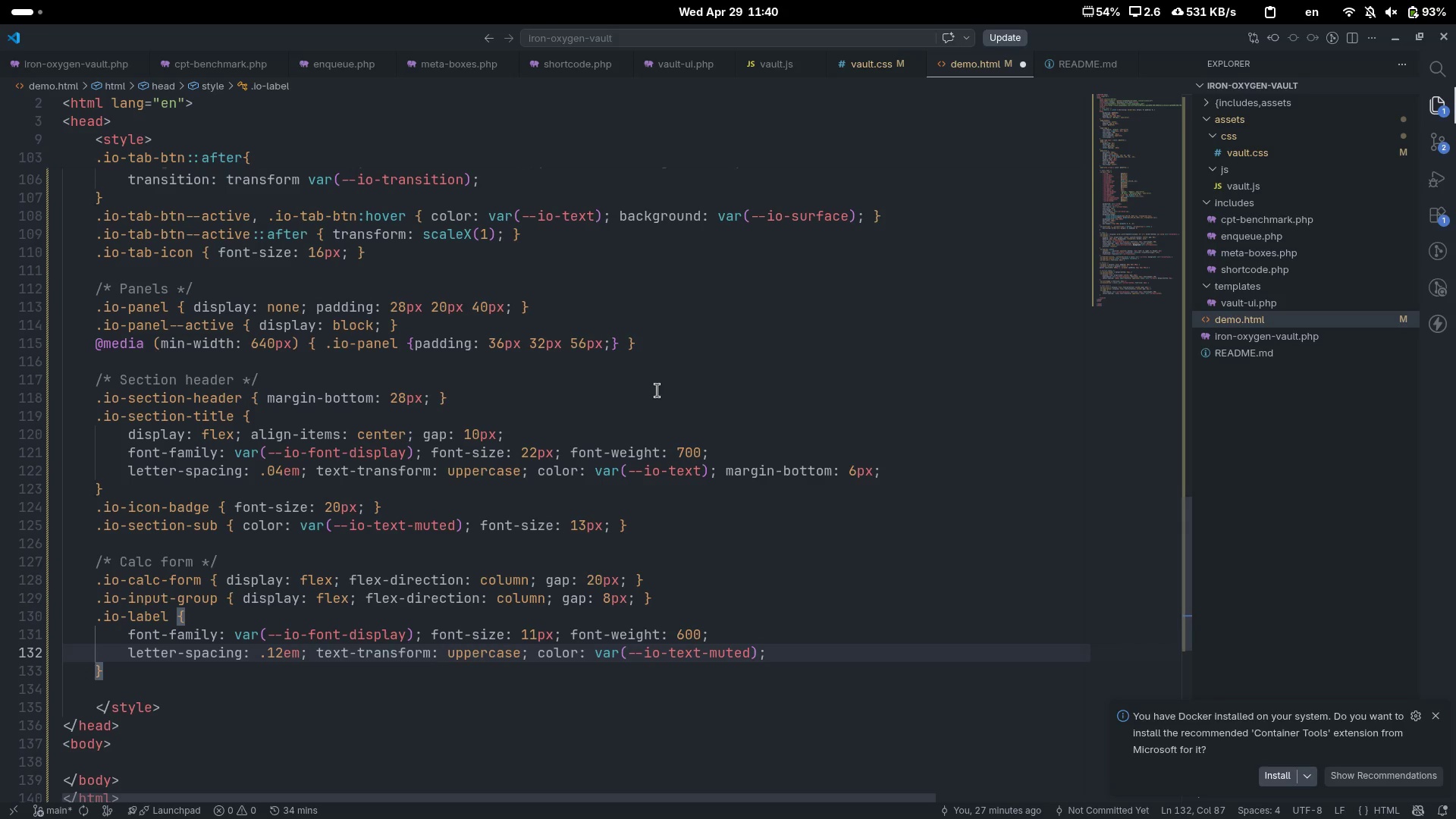 
key(ArrowDown)
 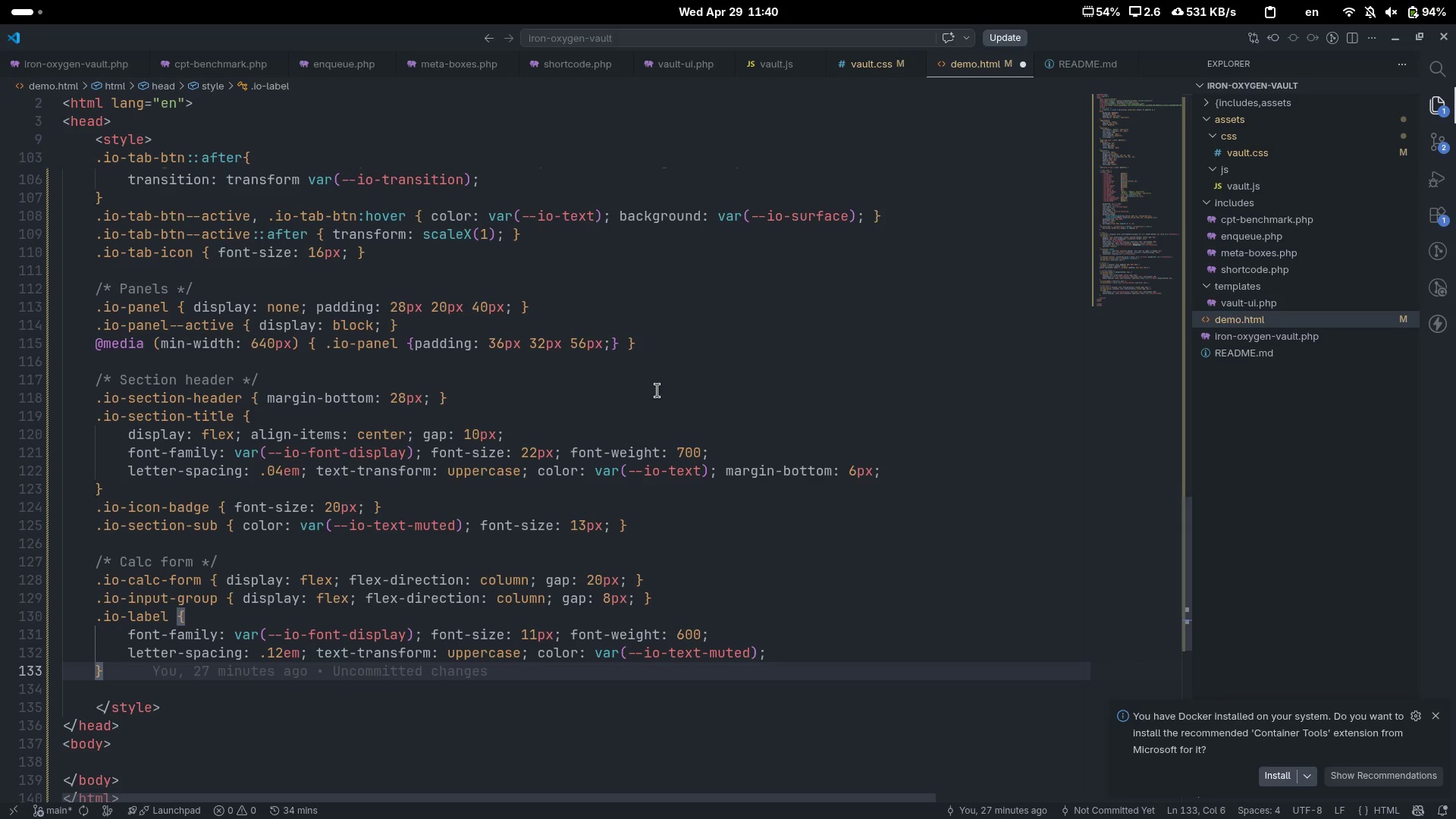 
key(Enter)
 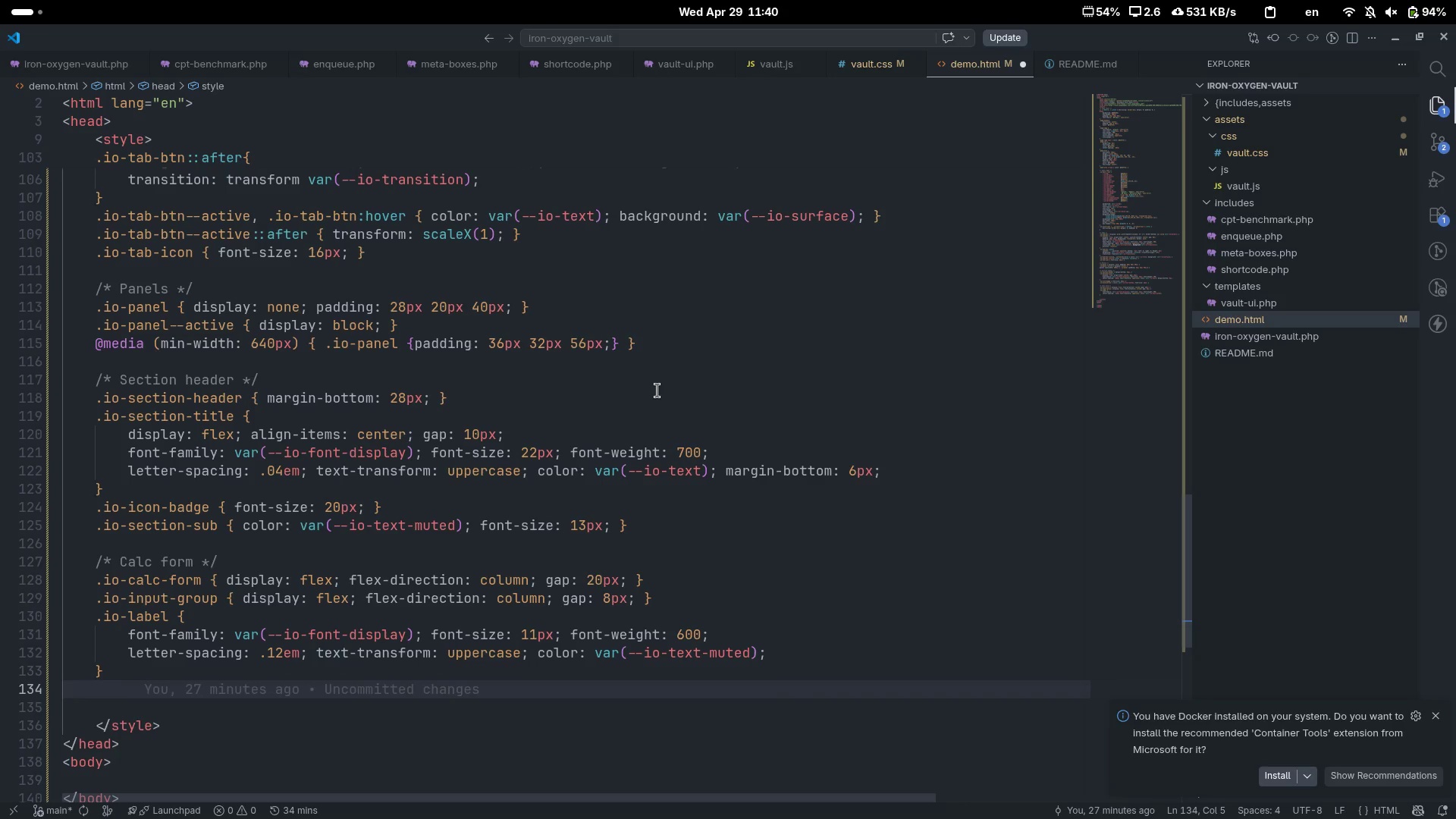 
type(.io-inp)
key(Tab)
 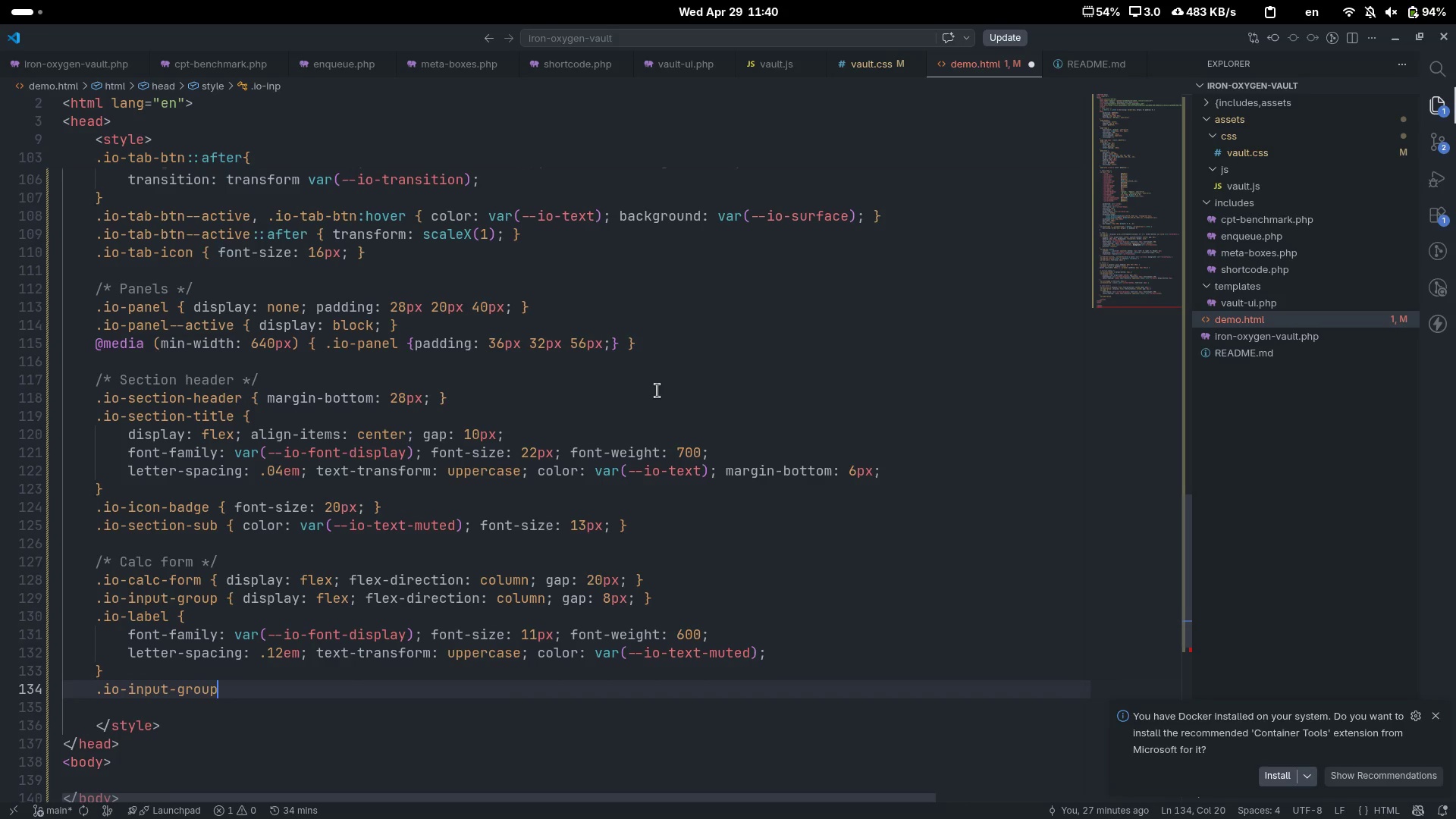 
key(Control+ControlLeft)
 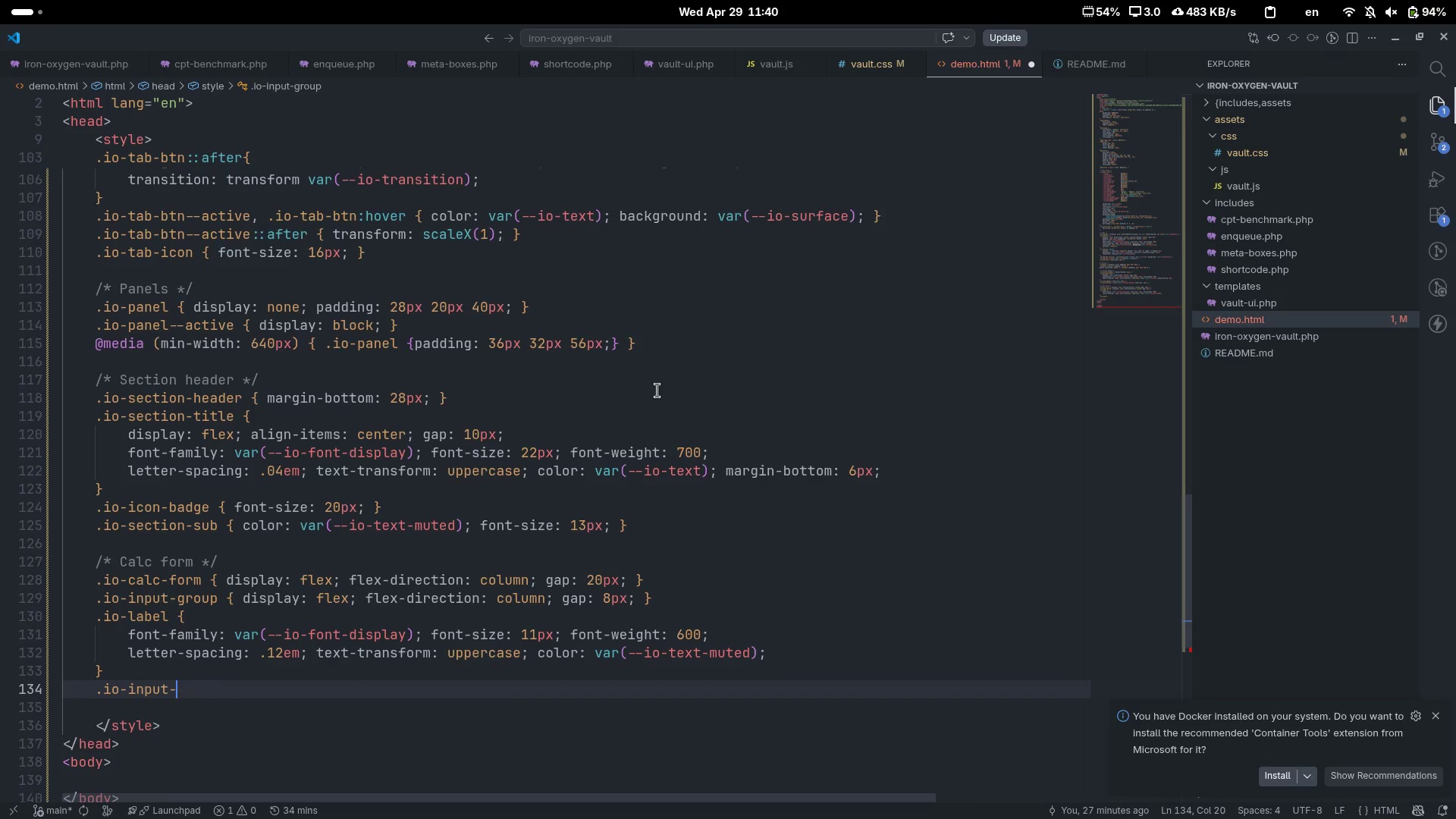 
key(Control+Backspace)
 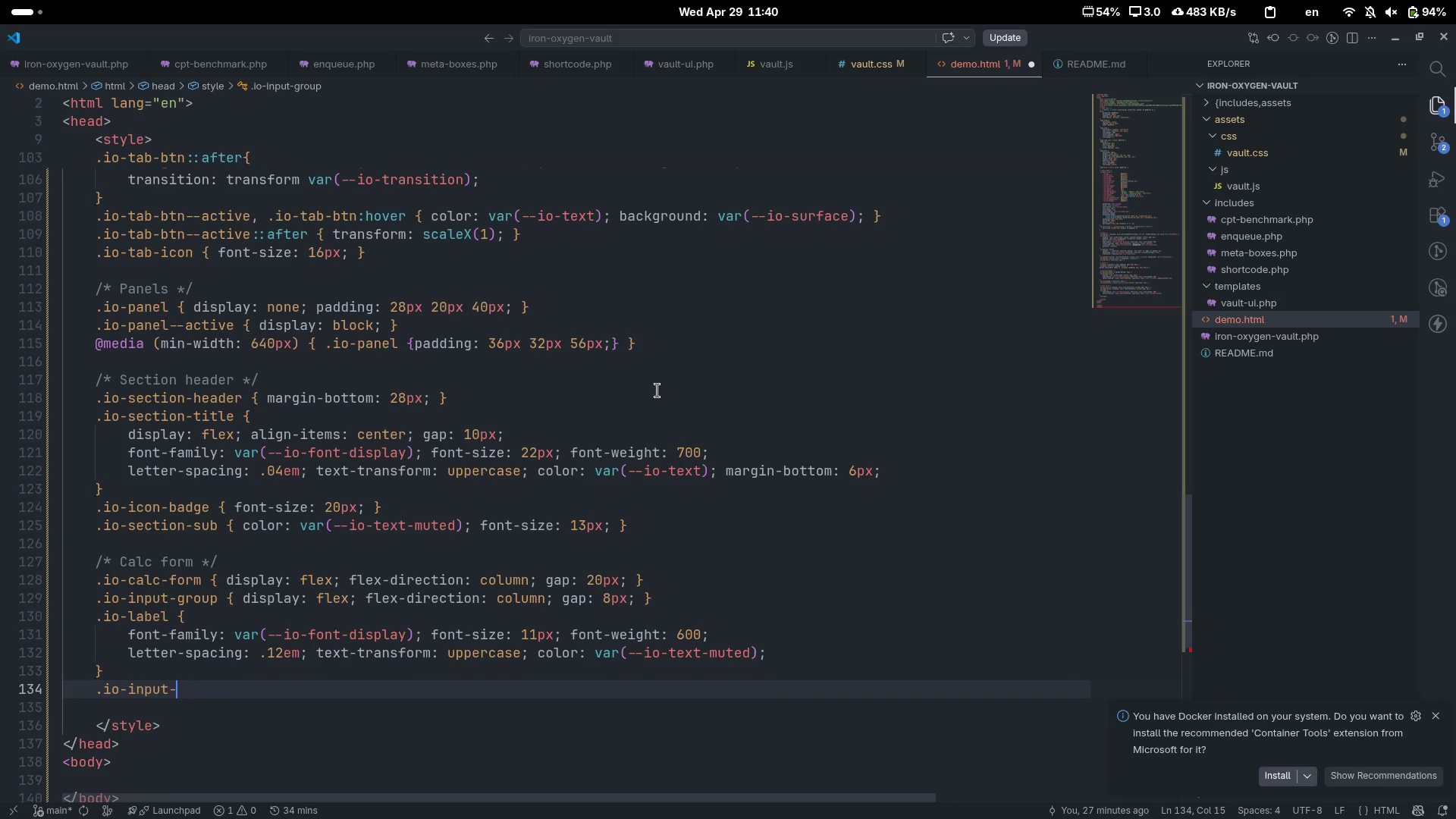 
type(label)
 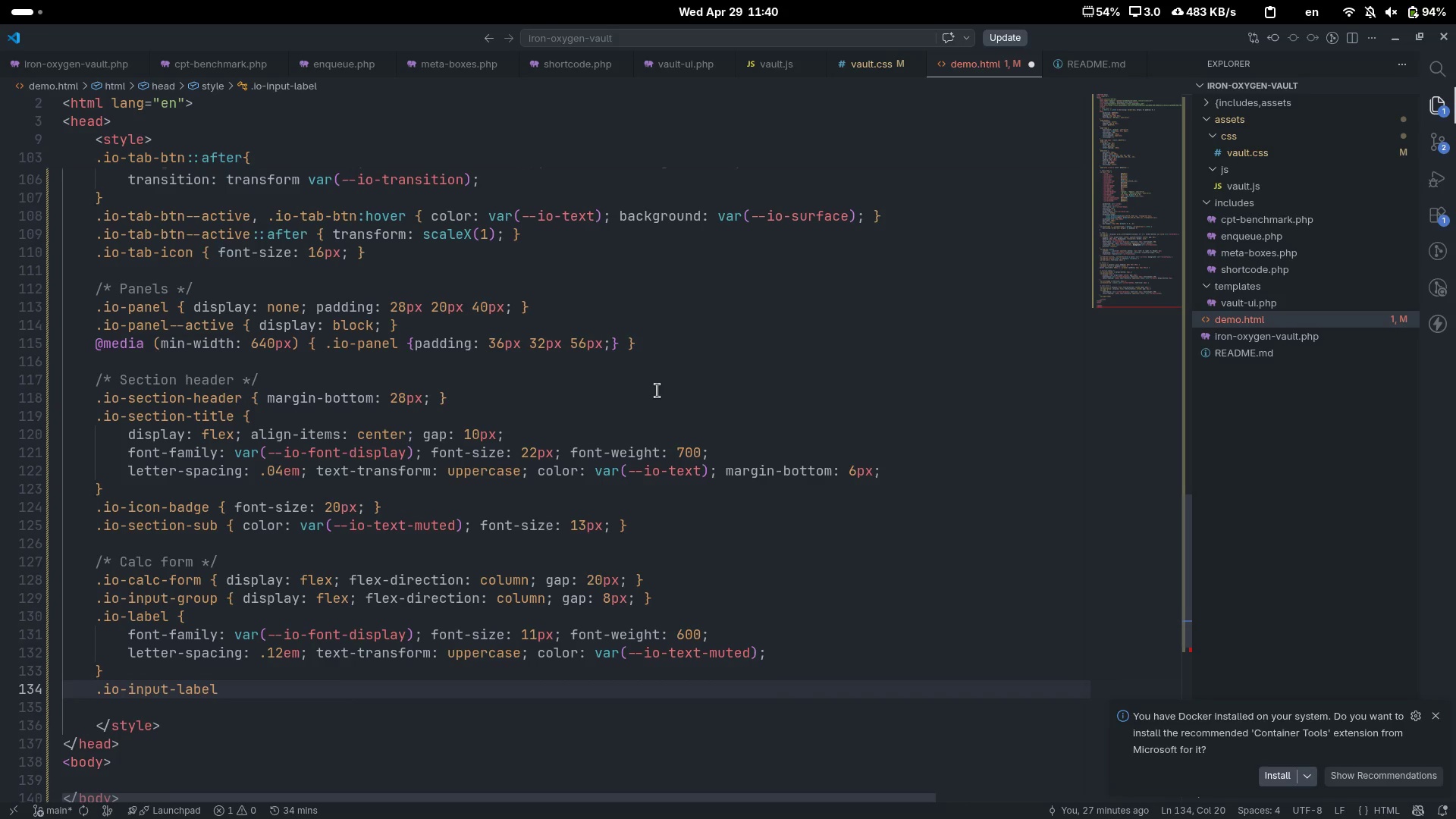 
key(Control+ControlLeft)
 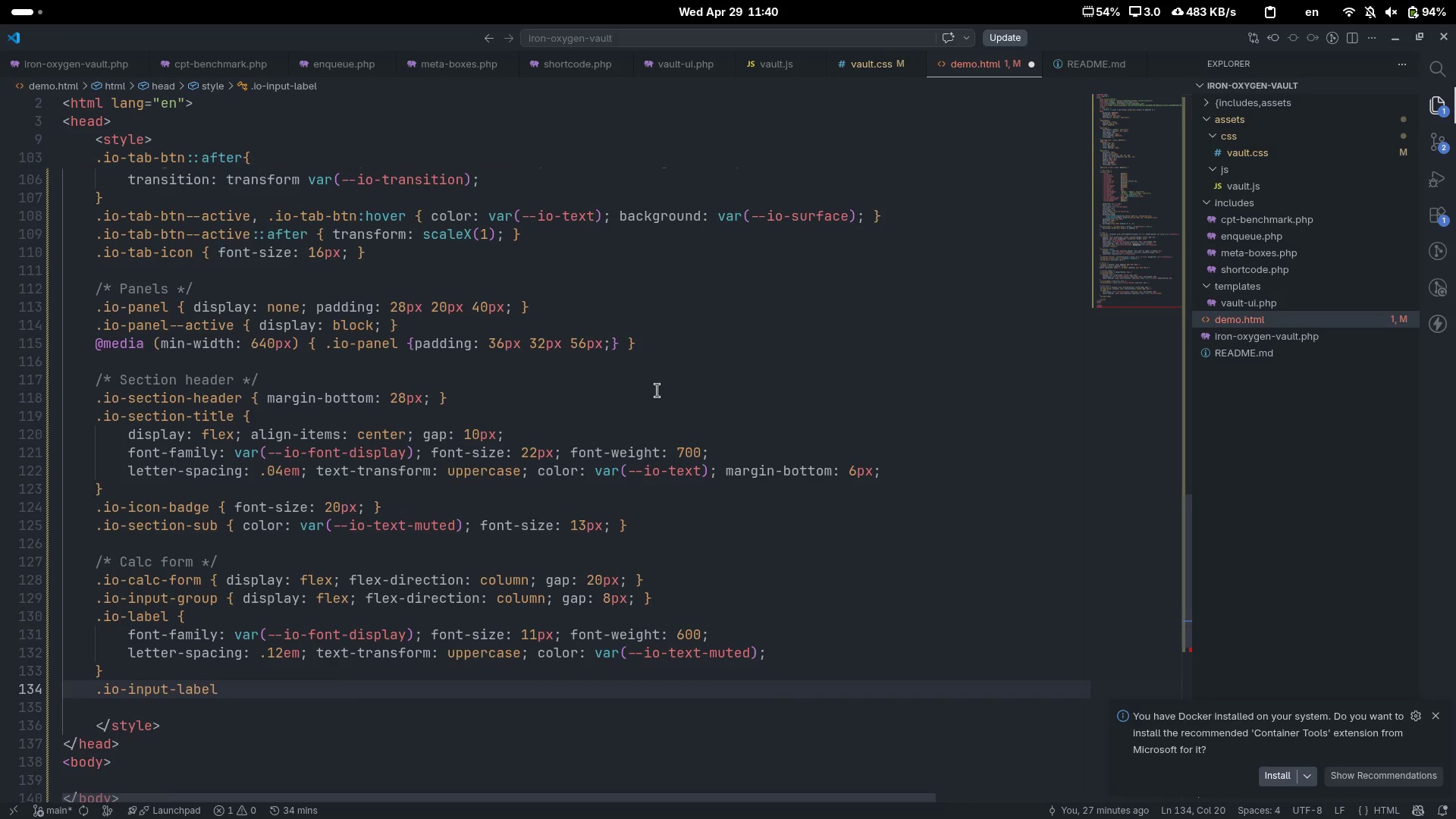 
key(Control+Backspace)
 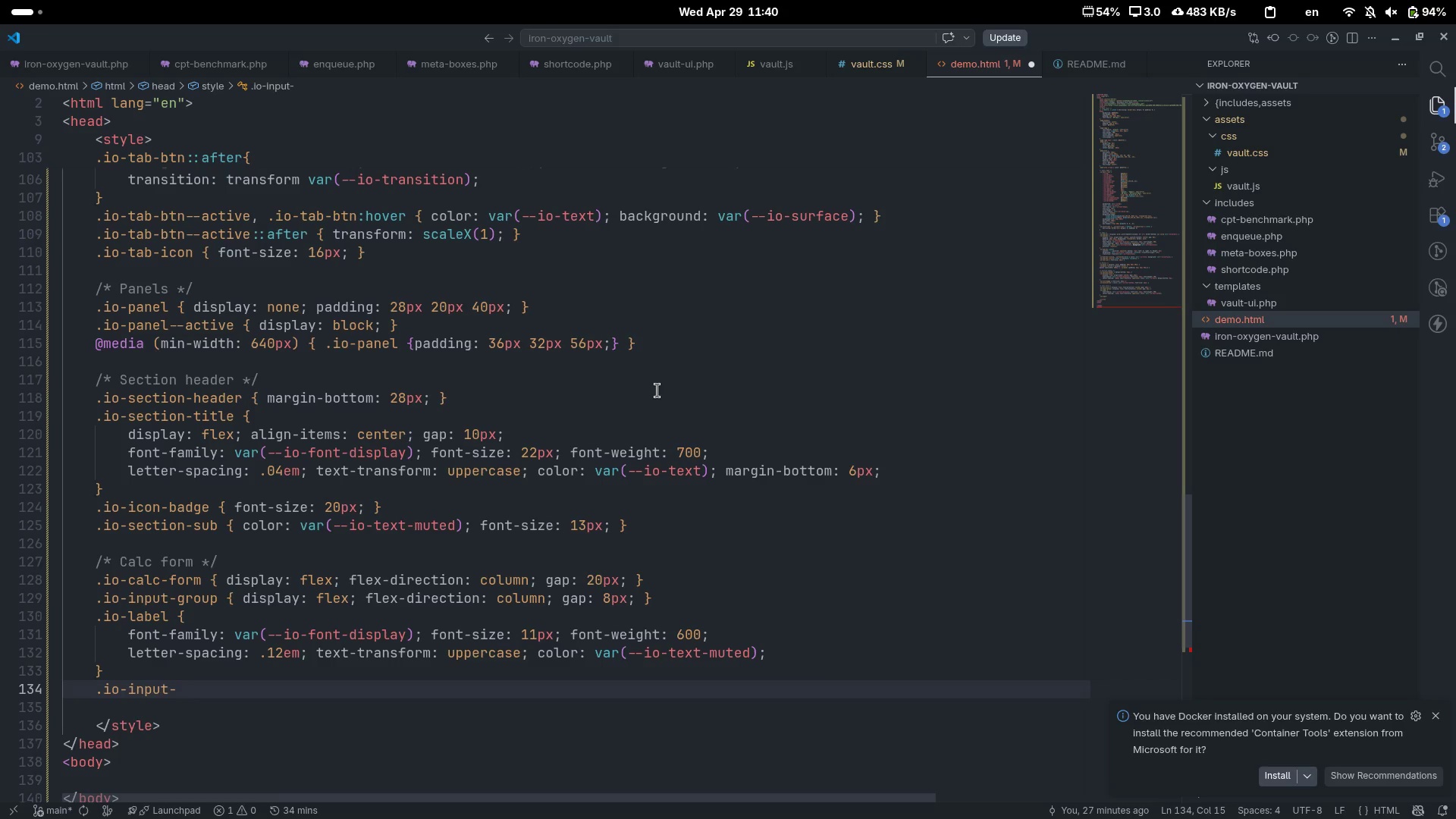 
type(row { )
 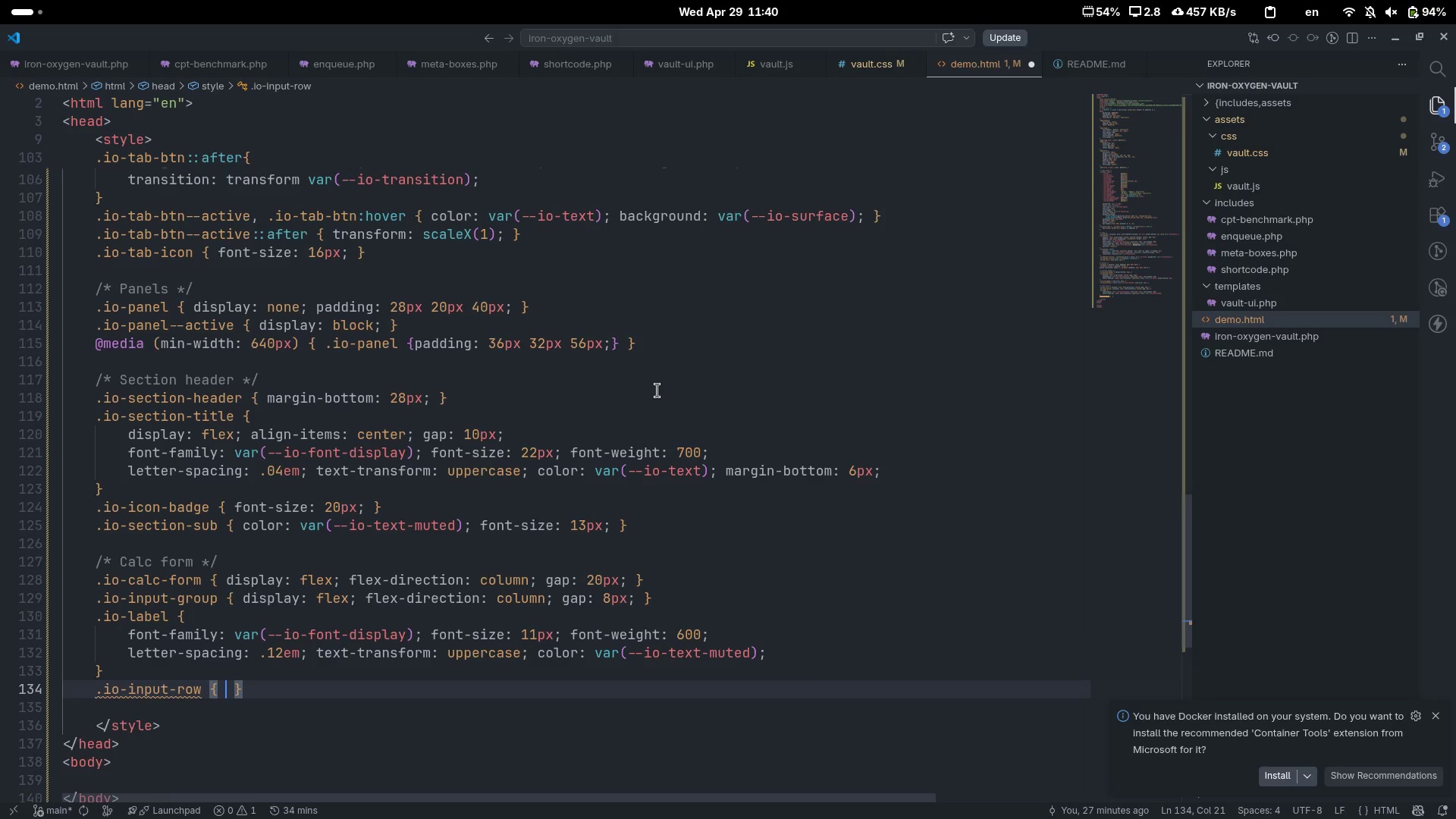 
 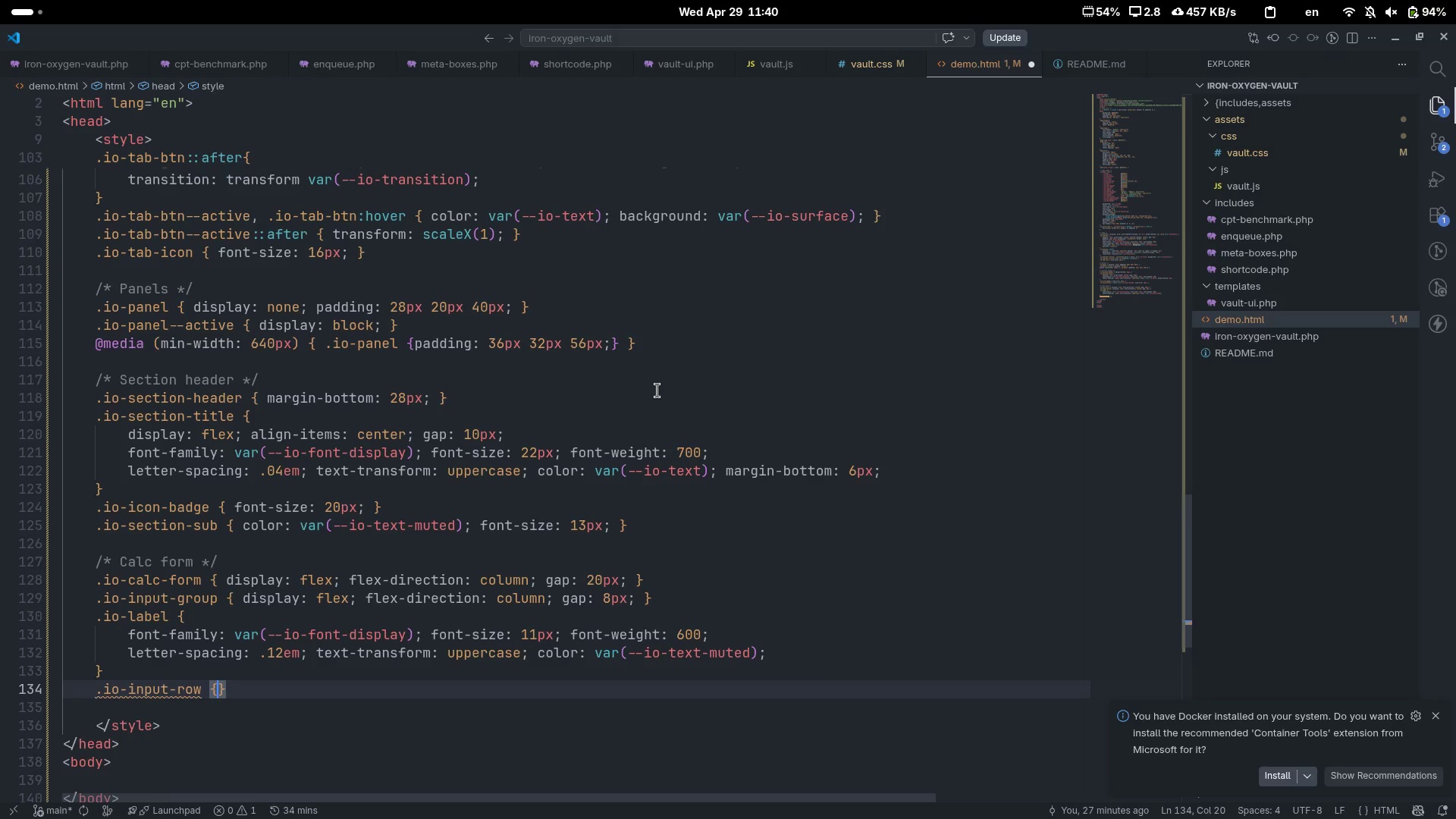 
key(ArrowLeft)
 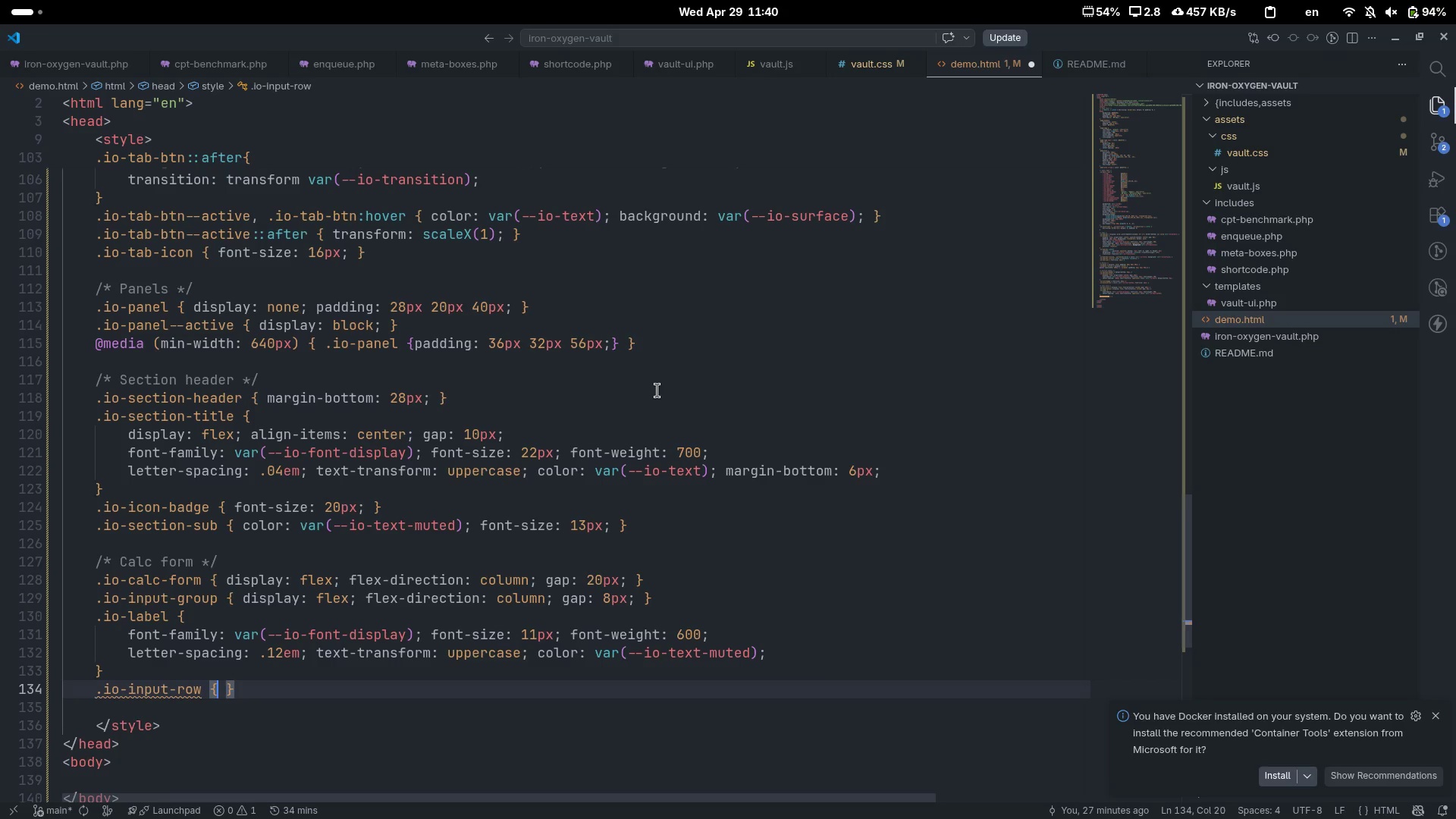 
type( displa)
key(Tab)
type(flex)
 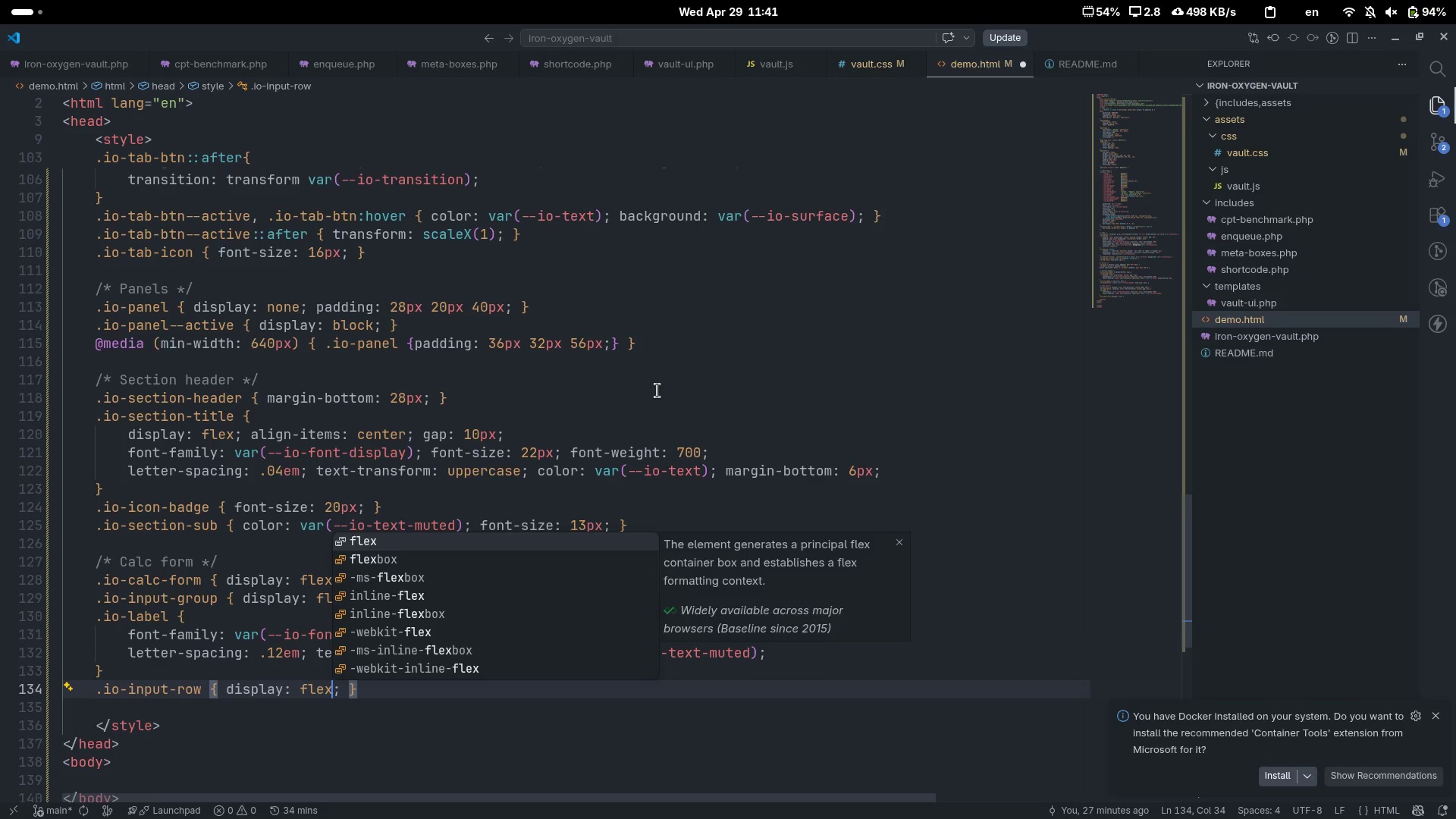 
key(ArrowRight)
 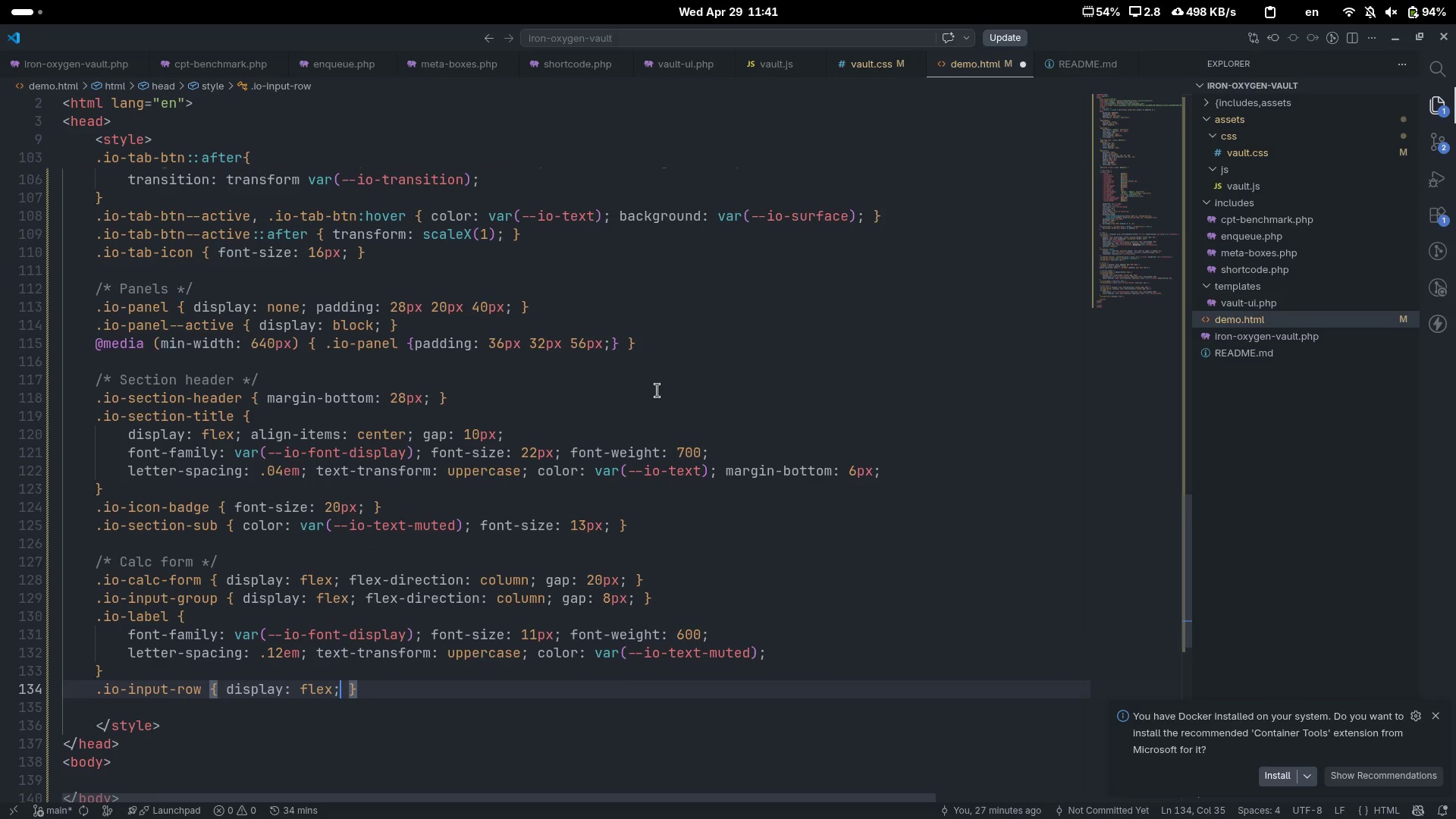 
type( gap)
key(Tab)
type(10px)
 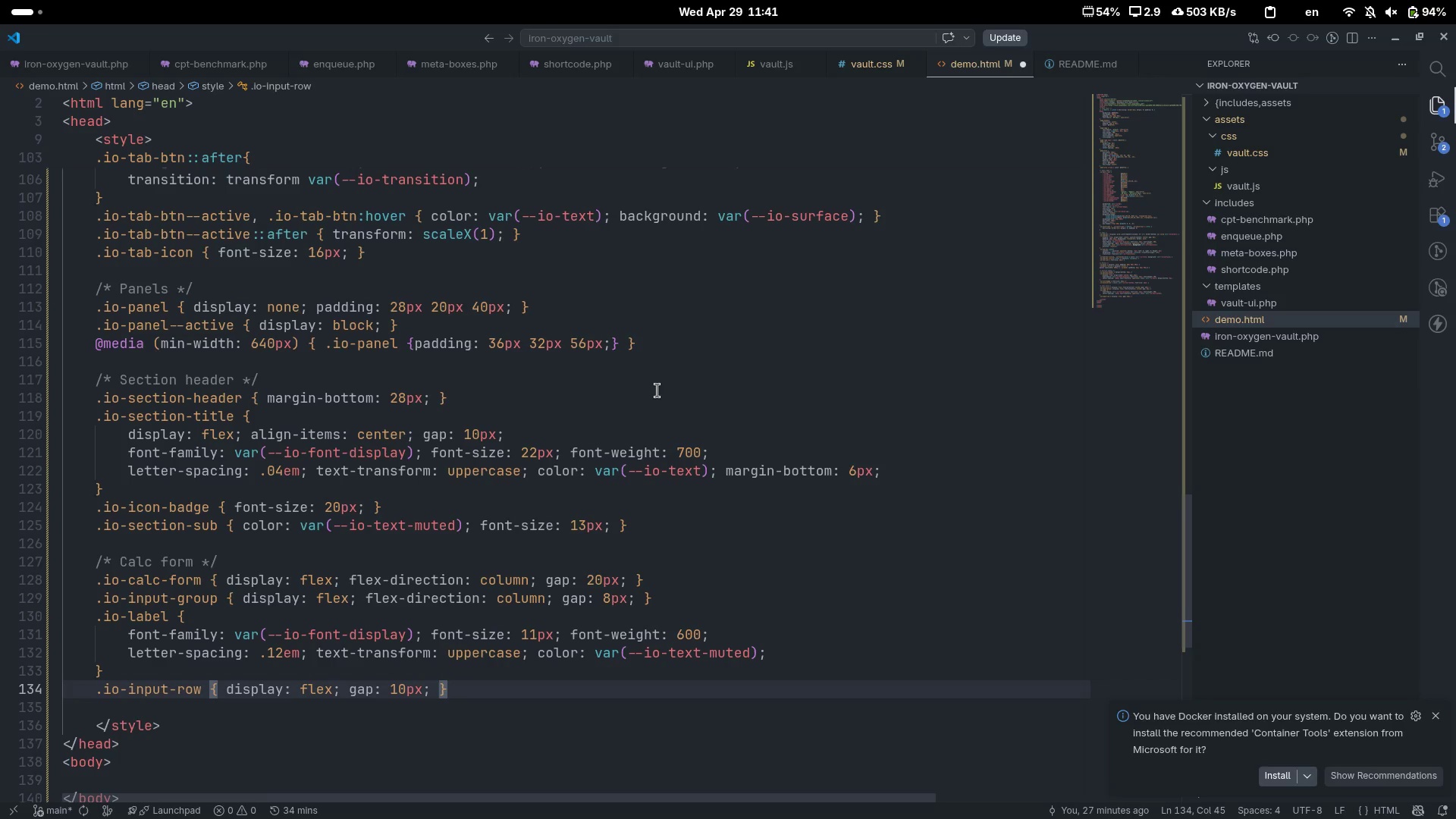 
key(ArrowRight)
 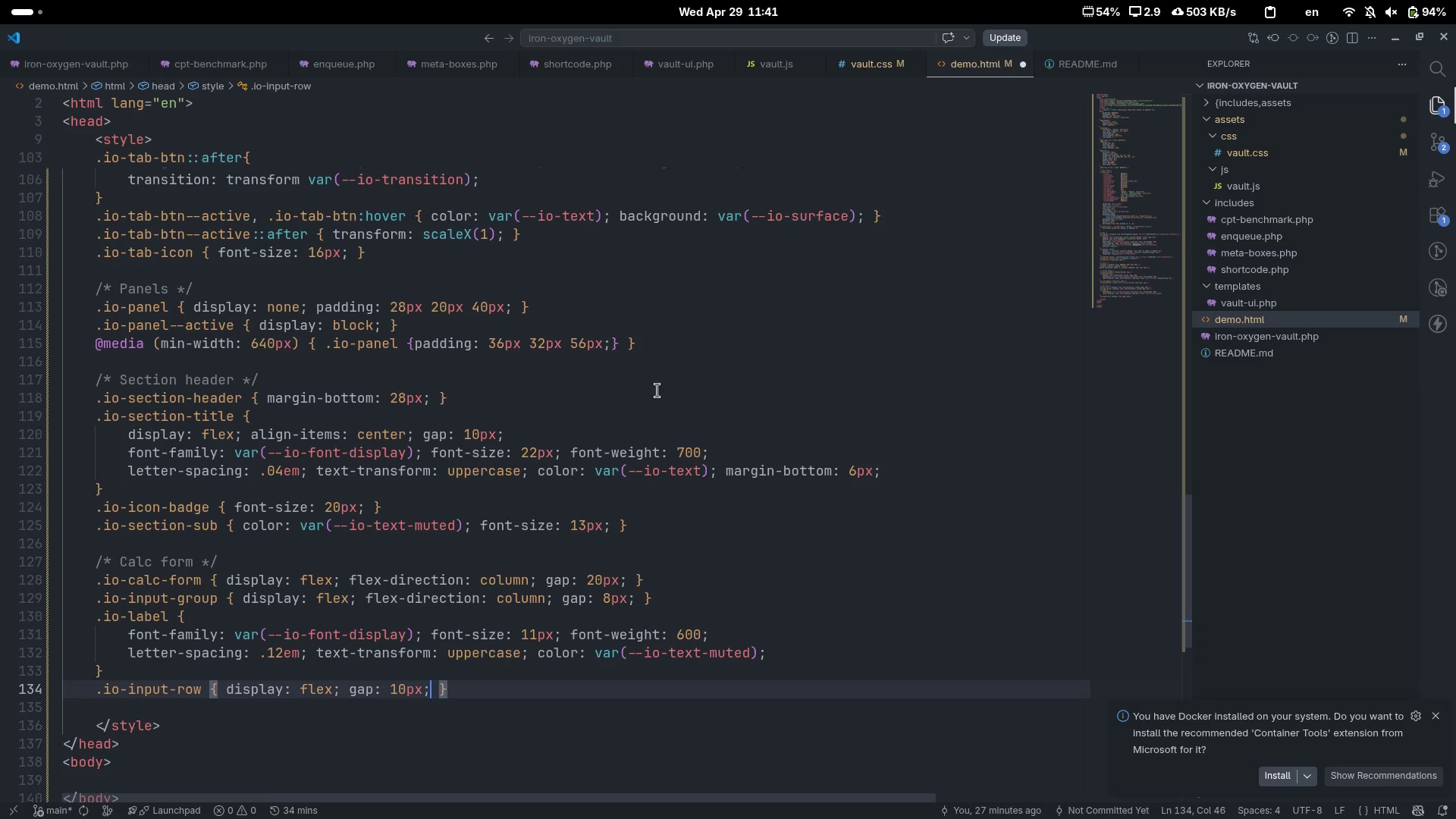 
type( align)
 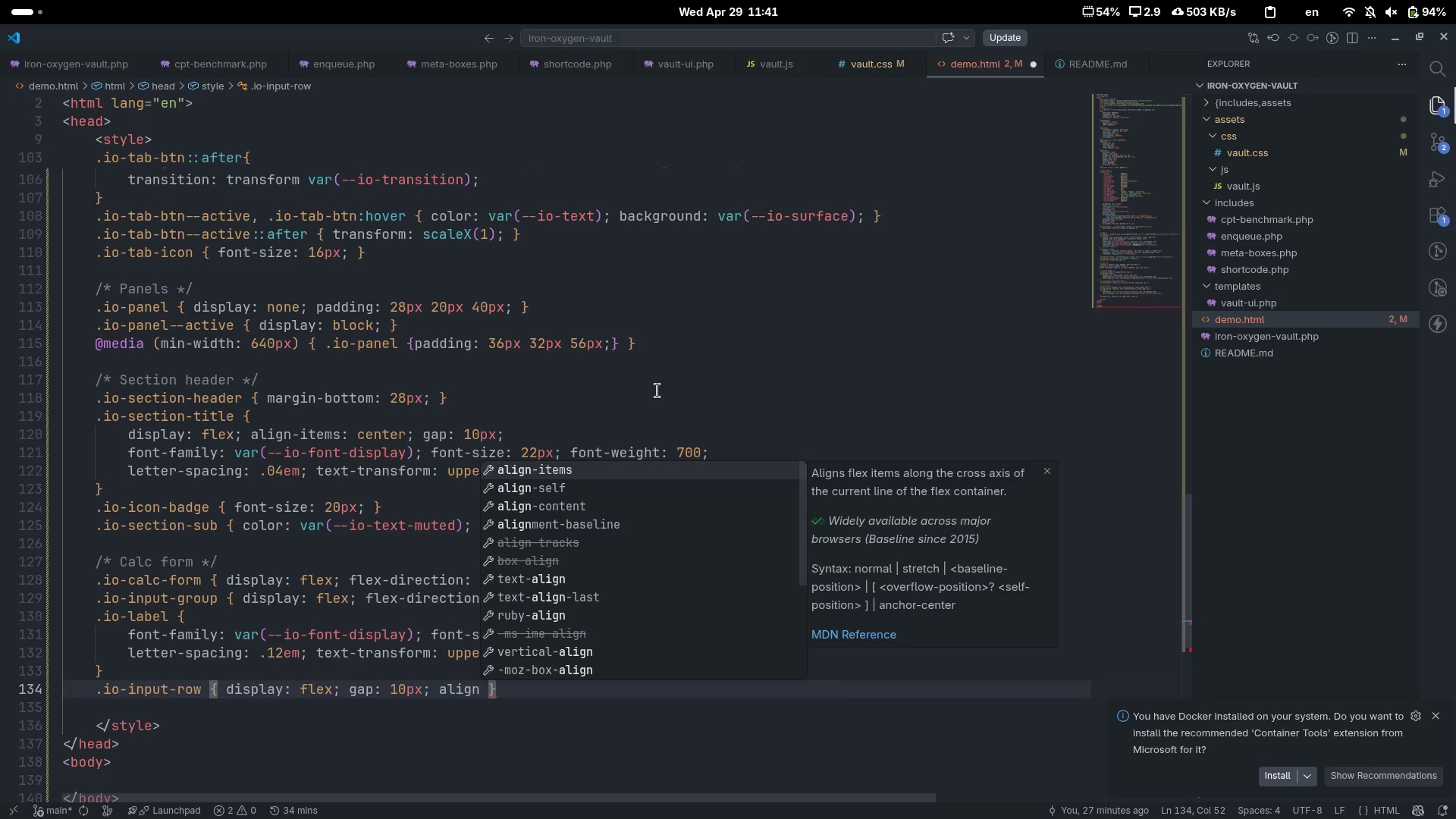 
key(Enter)
 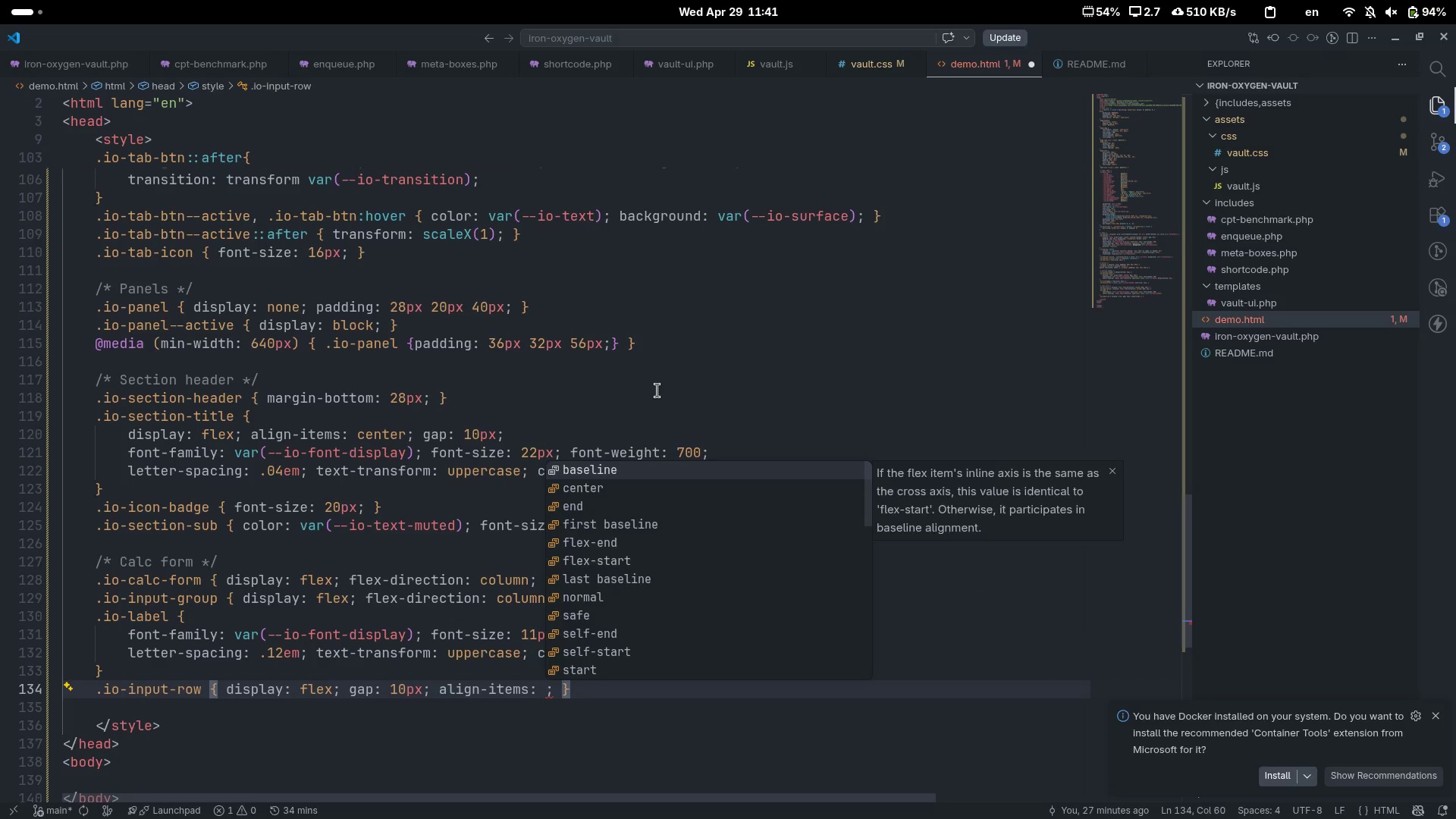 
type(str)
key(Tab)
 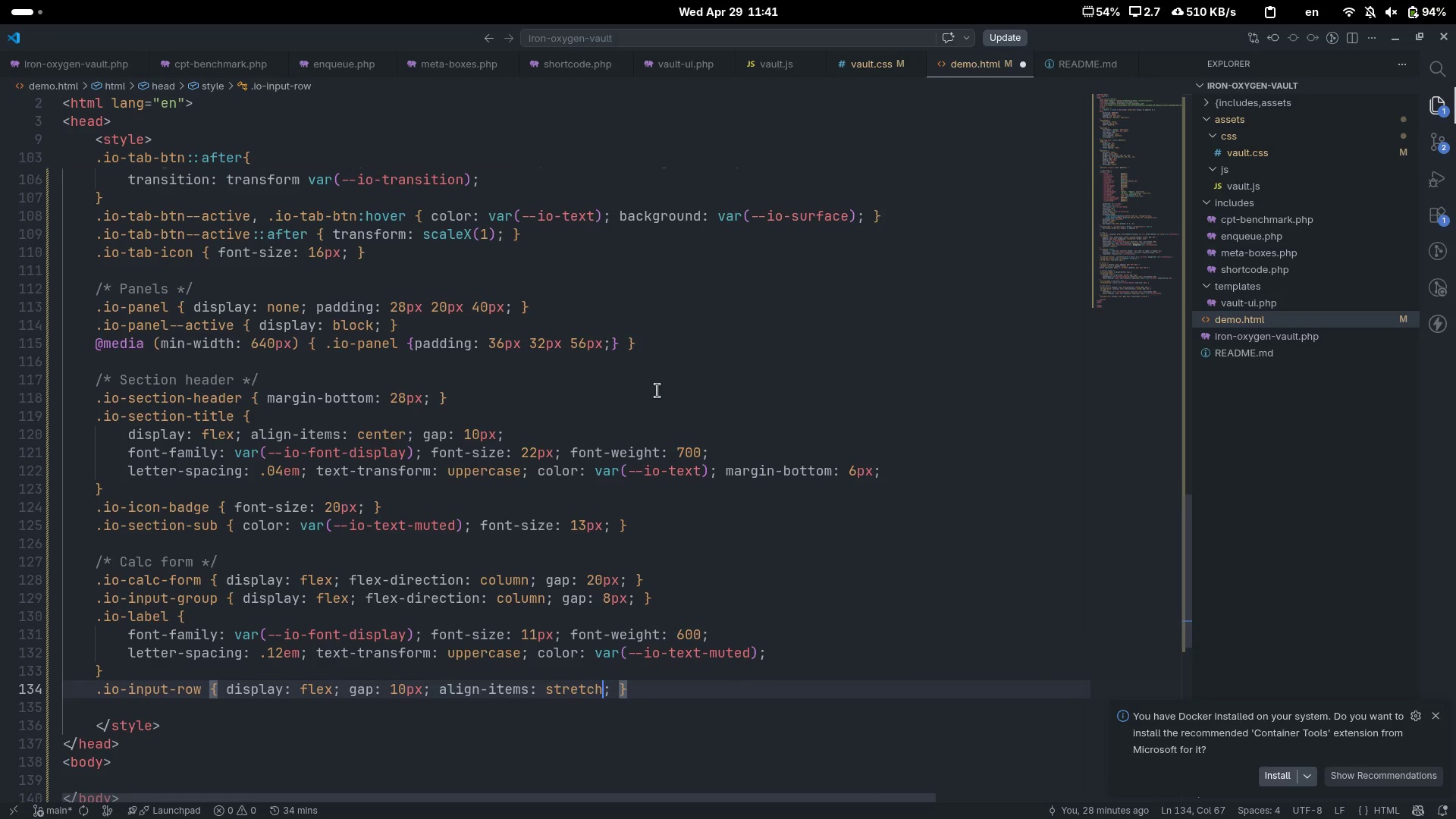 
key(Control+ArrowRight)
 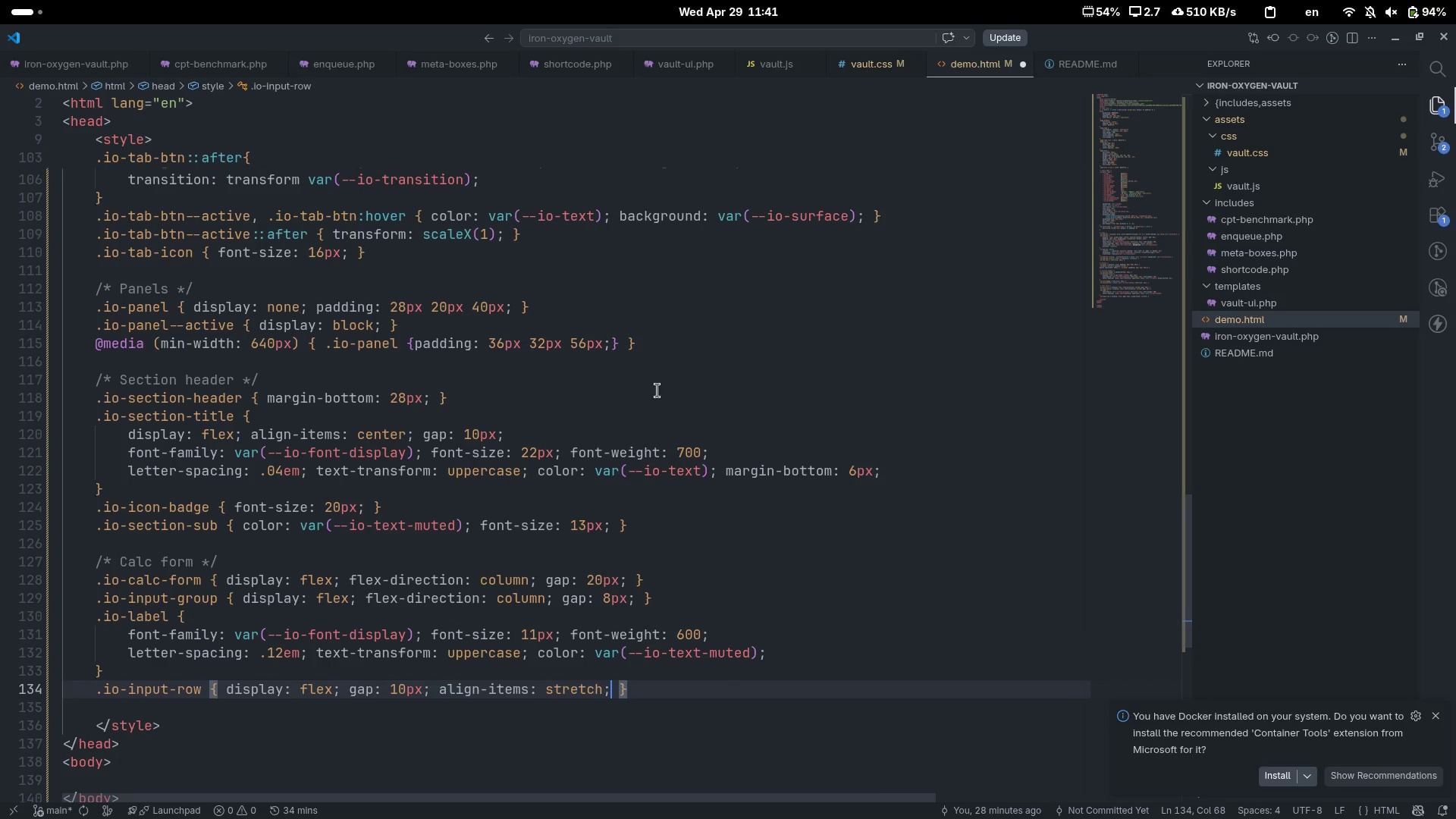 
key(Control+ArrowRight)
 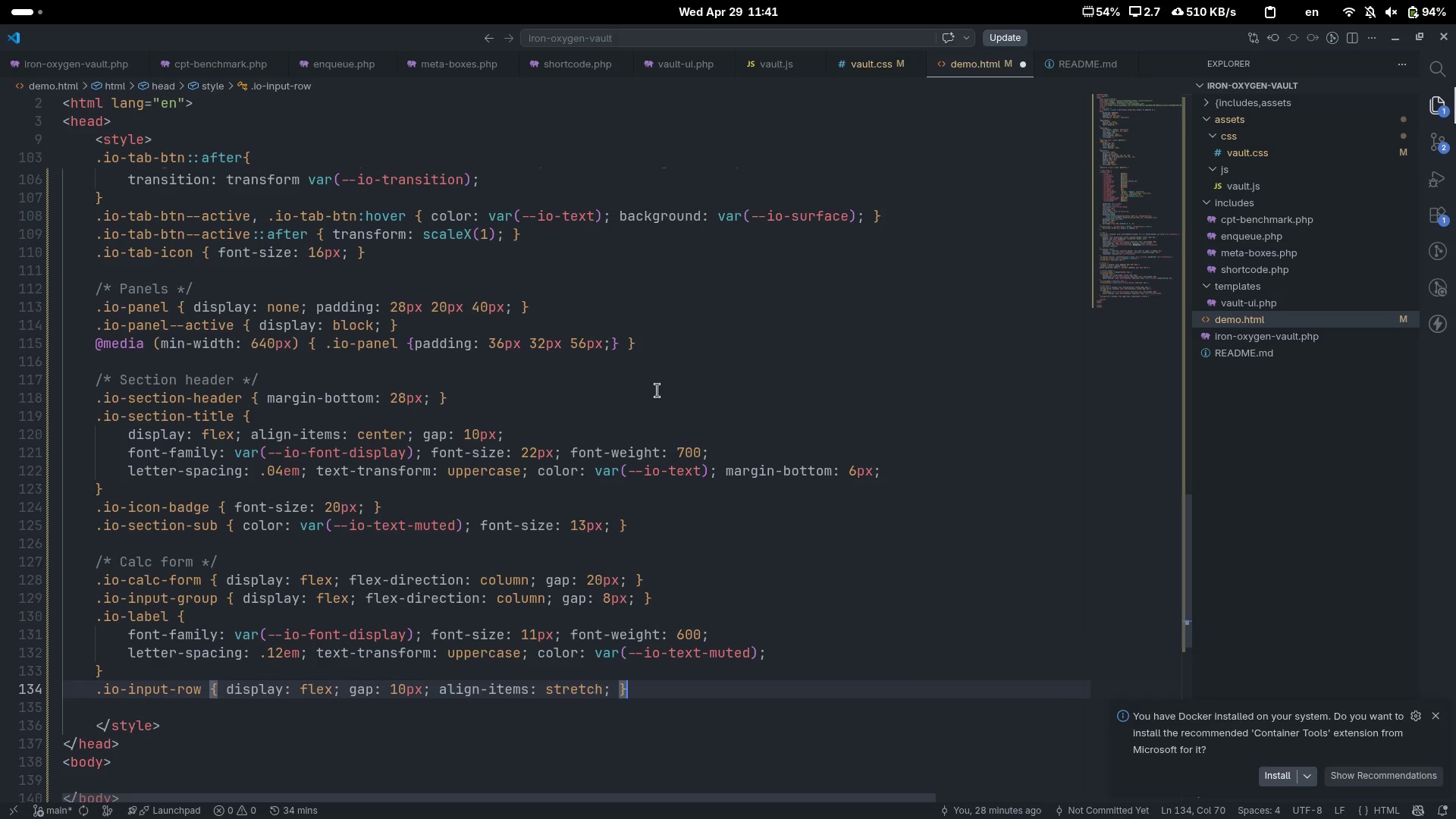 
key(Enter)
 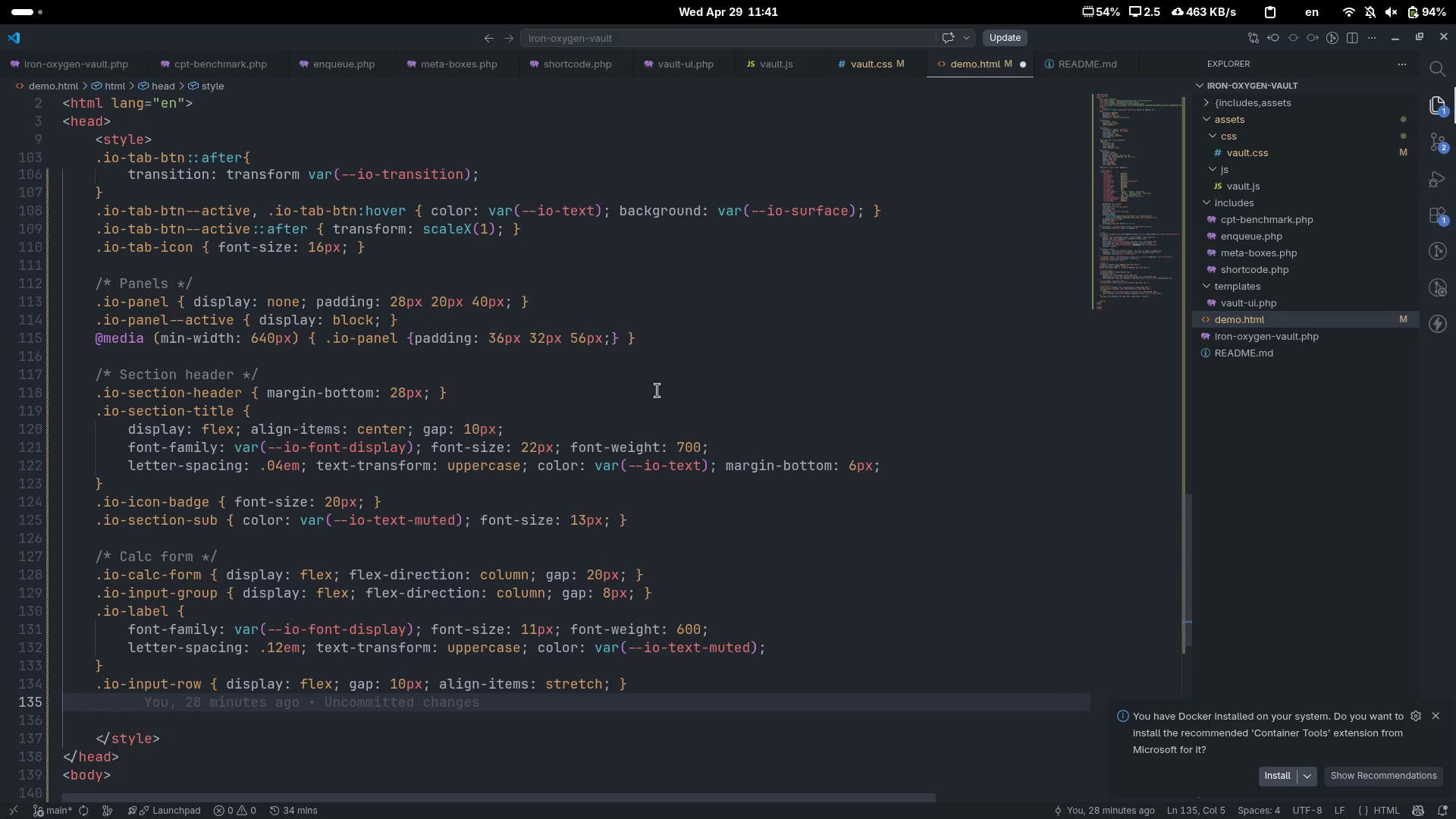 
type(.io-input, .io-select {)
 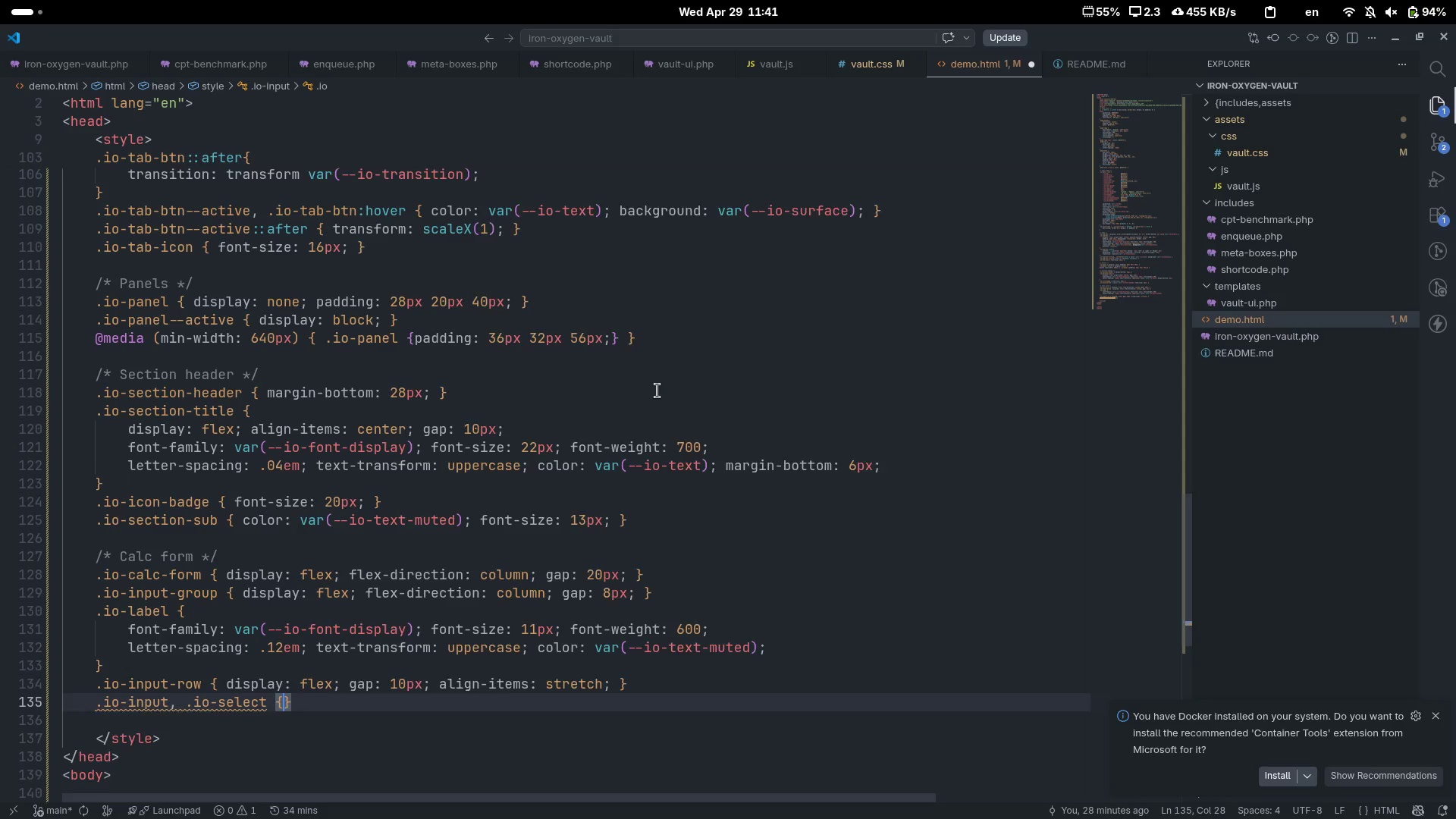 
key(Enter)
 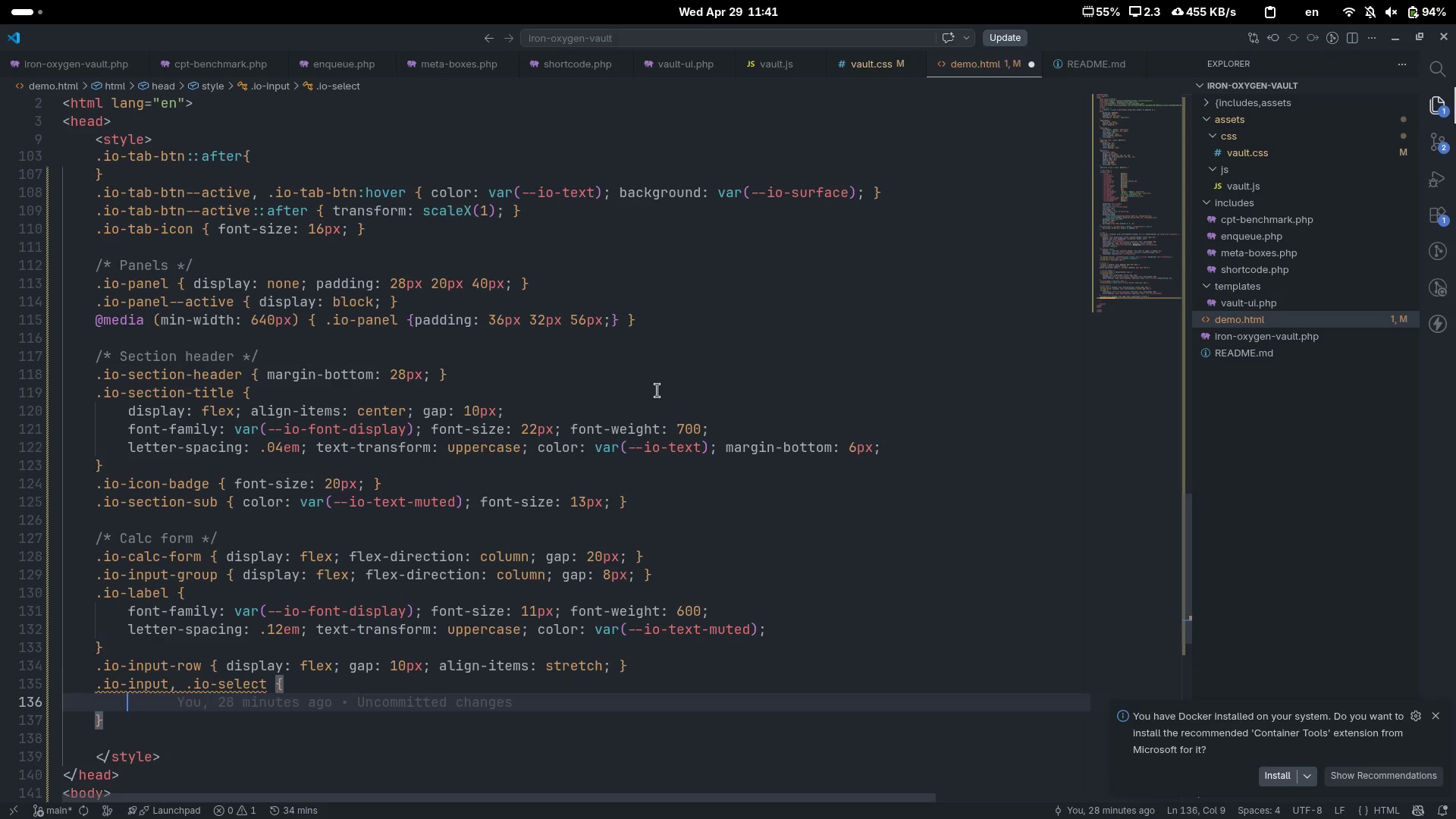 
type(backgo)
key(Tab)
 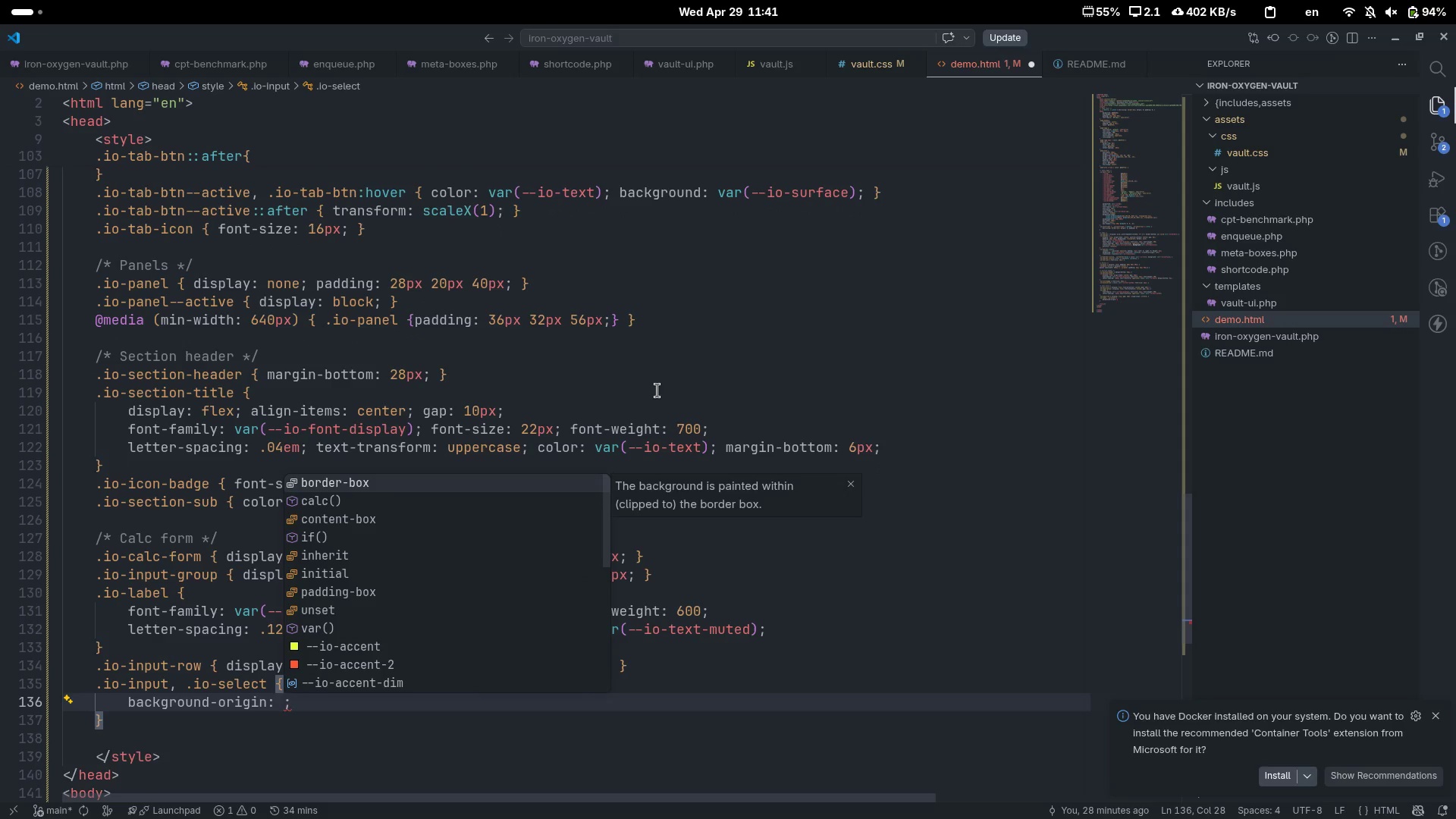 
key(Control+Z)
 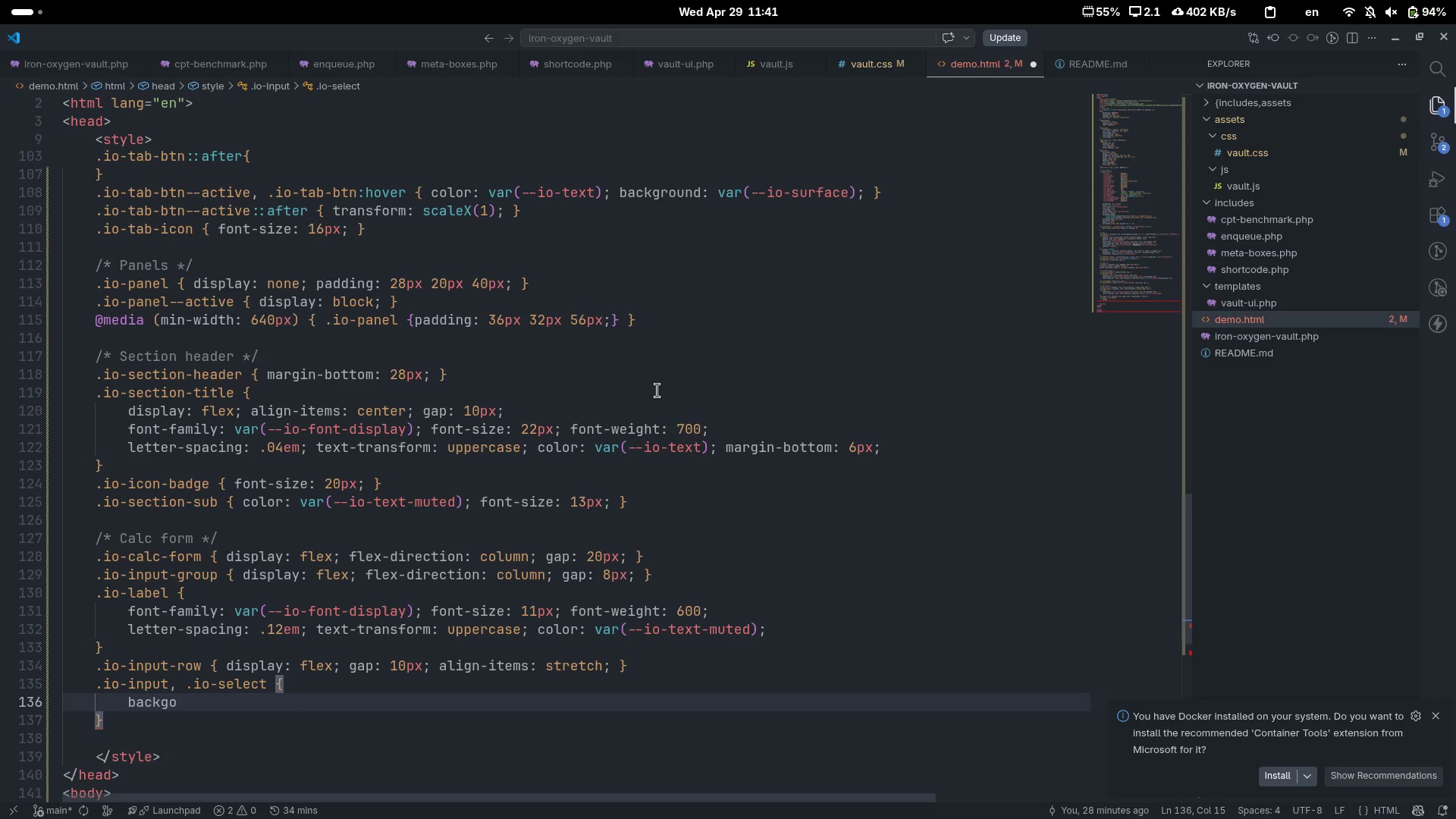 
key(Backspace)
type(rou)
 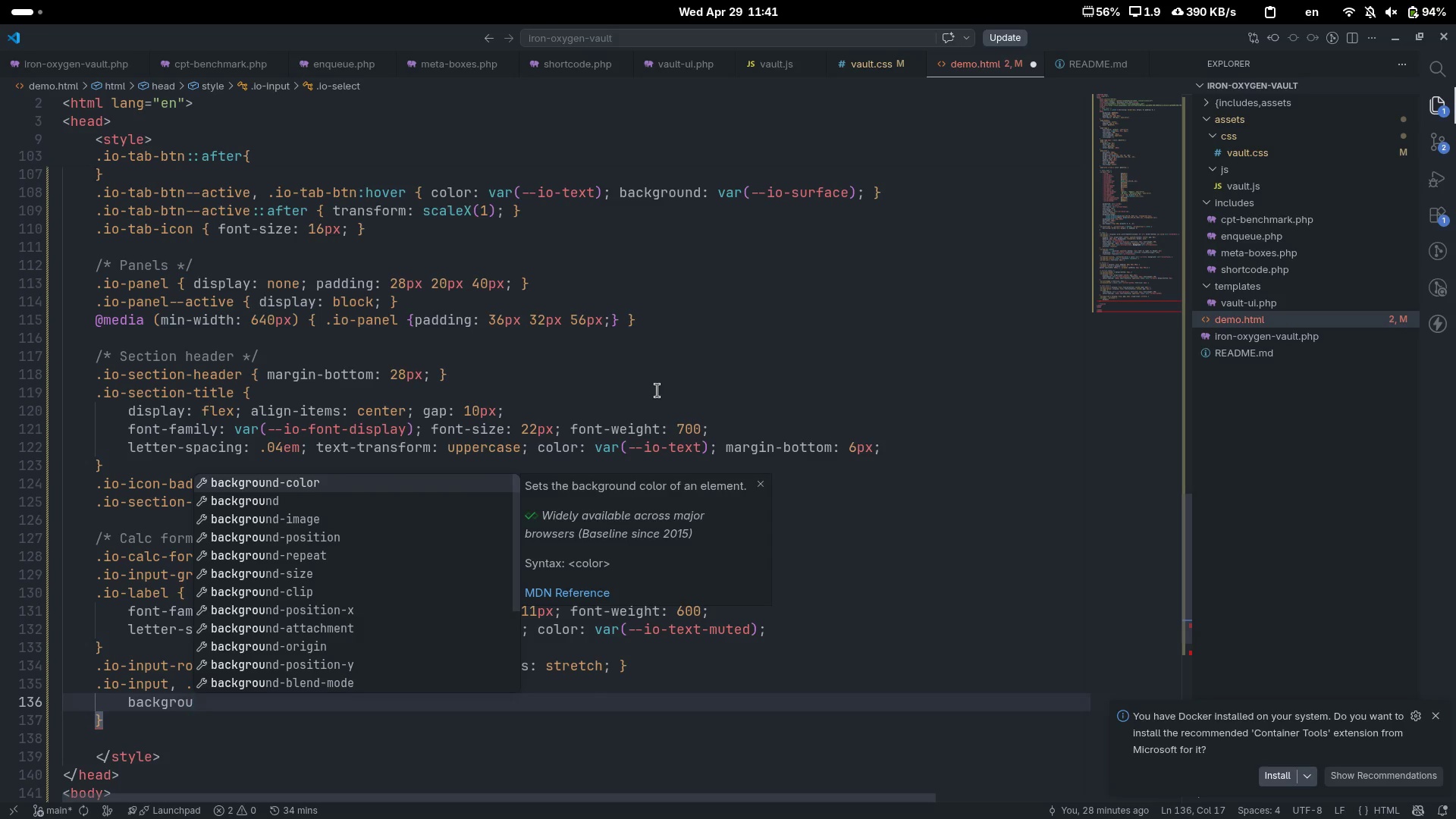 
key(ArrowDown)
 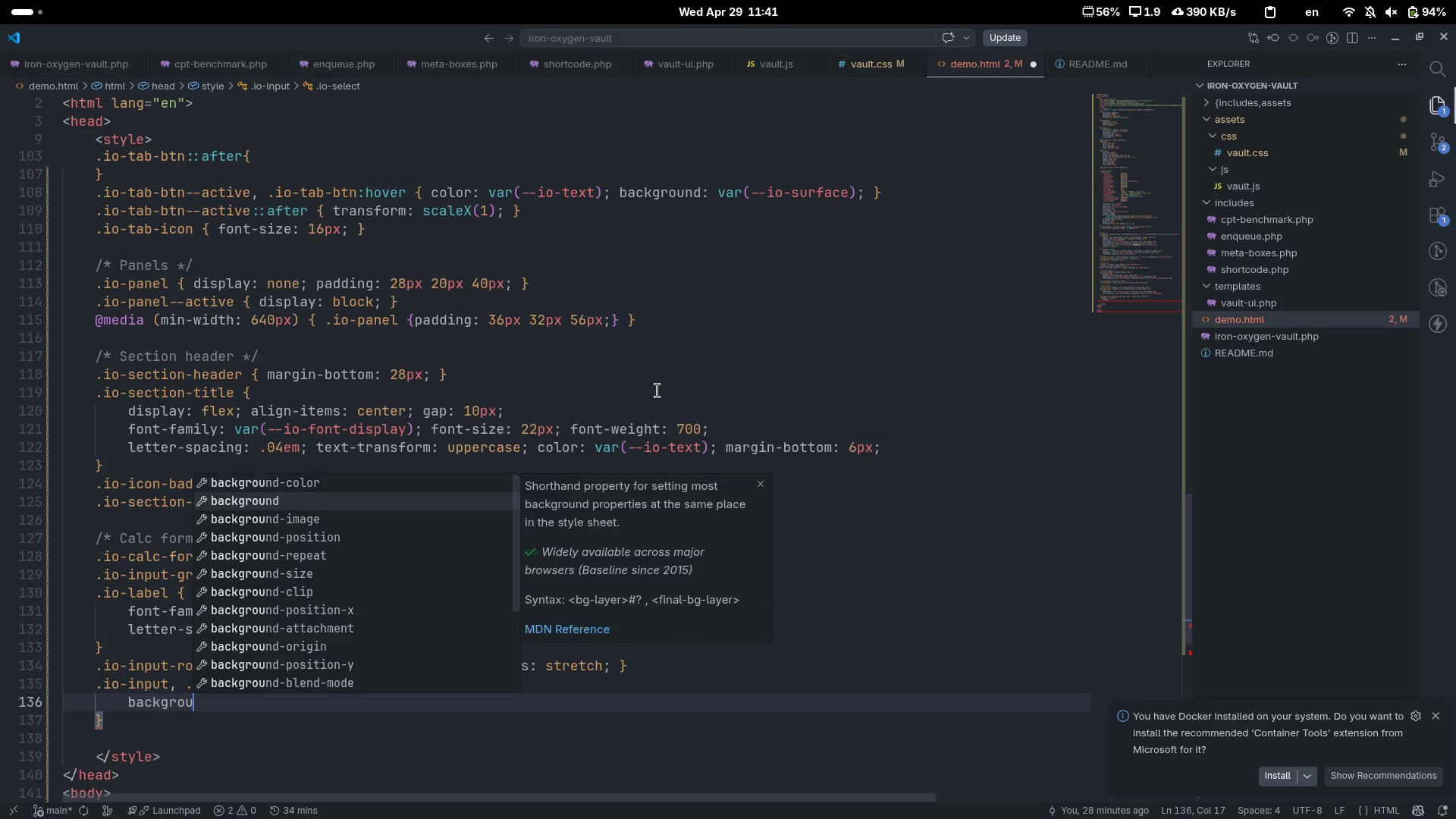 
key(Enter)
 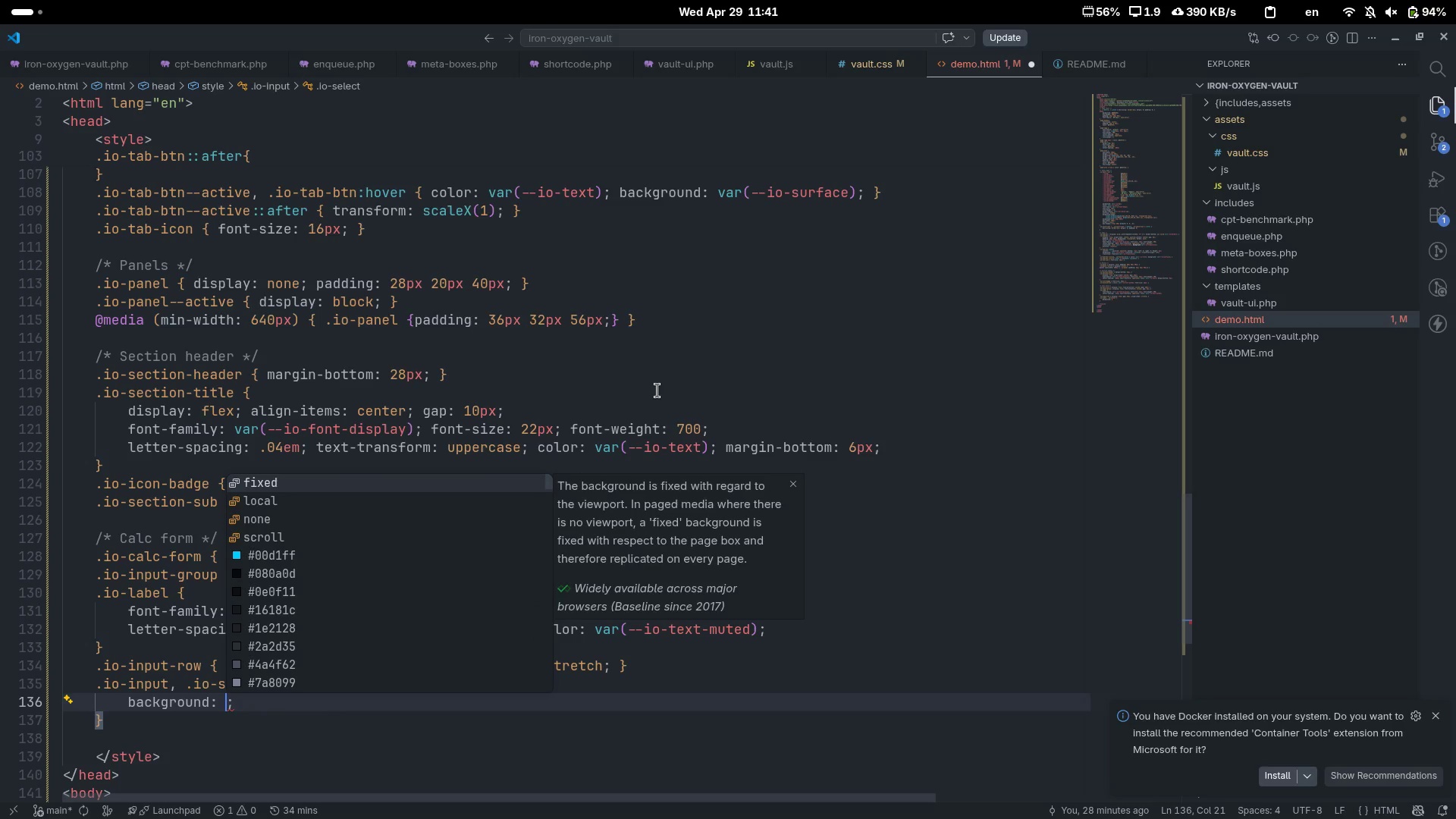 
type(var(--io-sir)
key(Backspace)
key(Backspace)
type(urfa)
 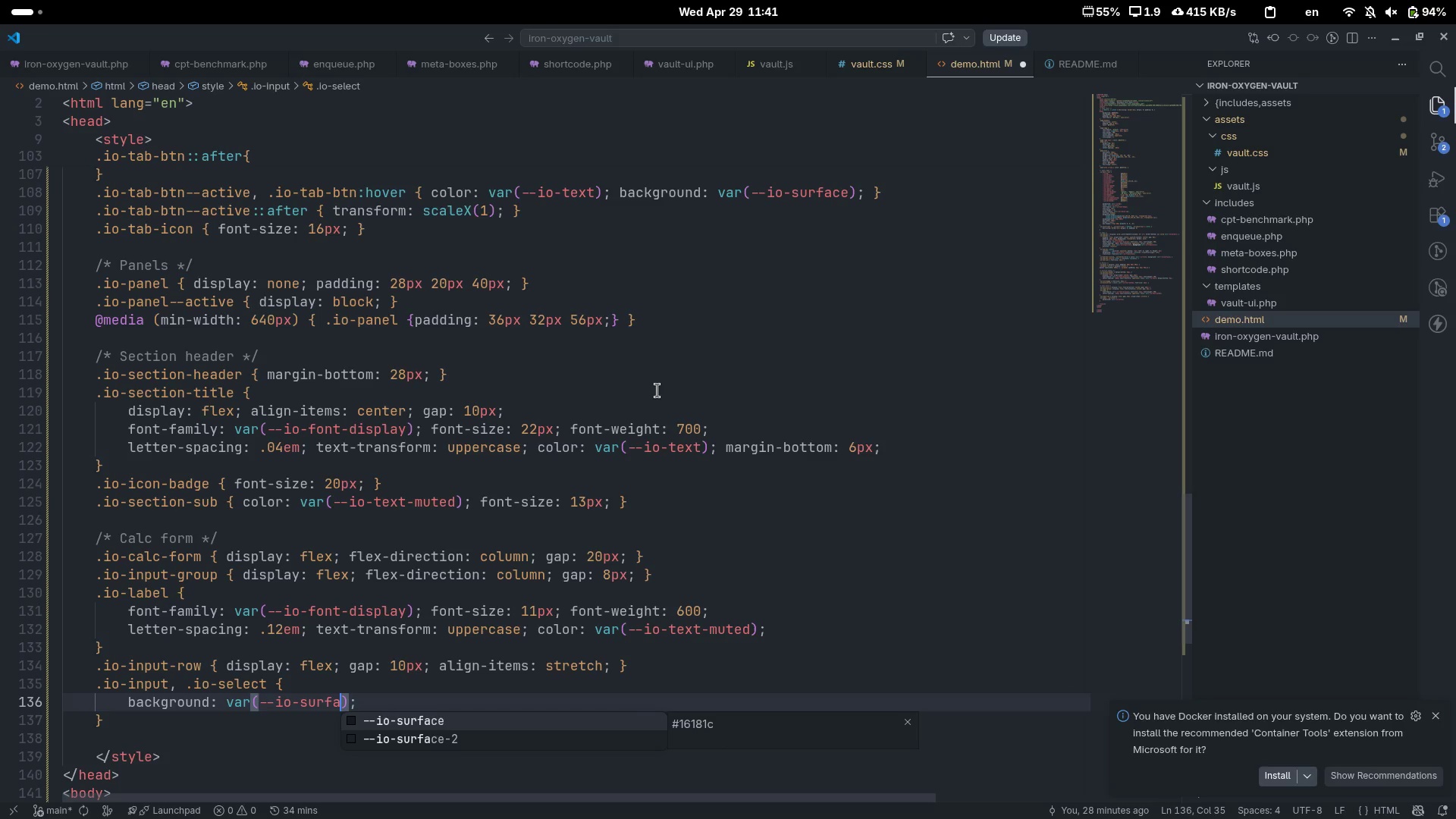 
key(ArrowDown)
 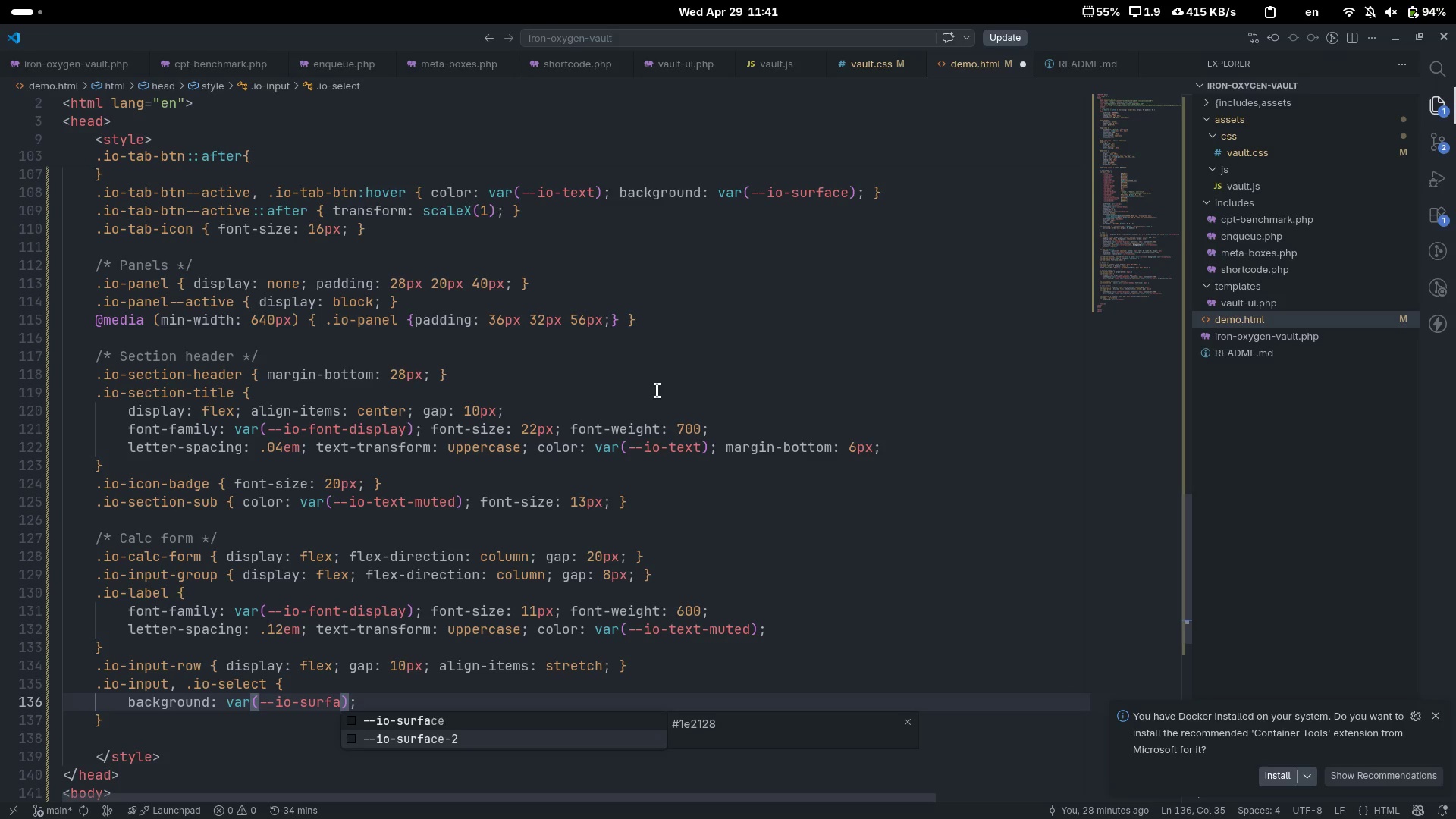 
key(Enter)
 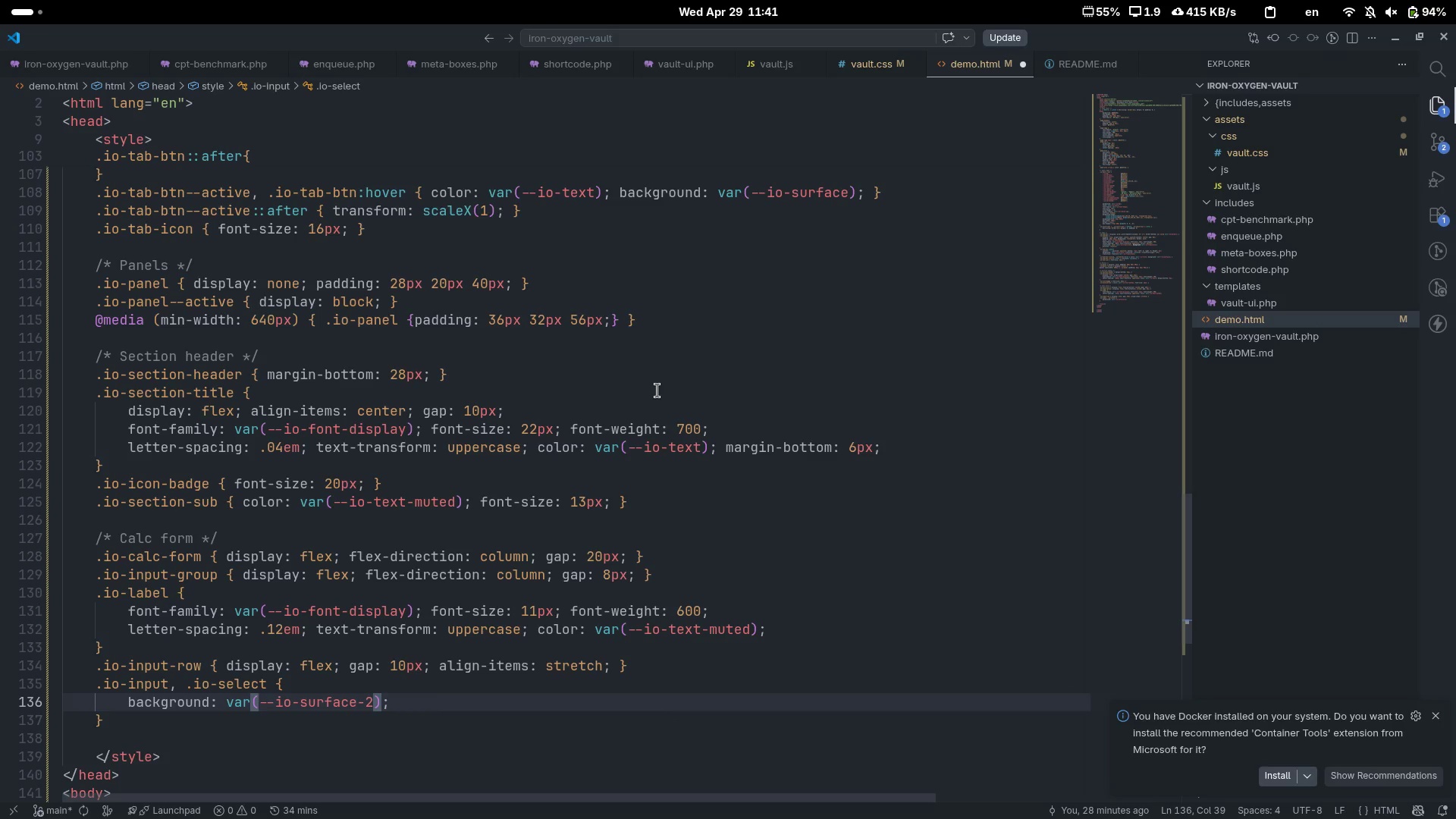 
key(ArrowRight)
 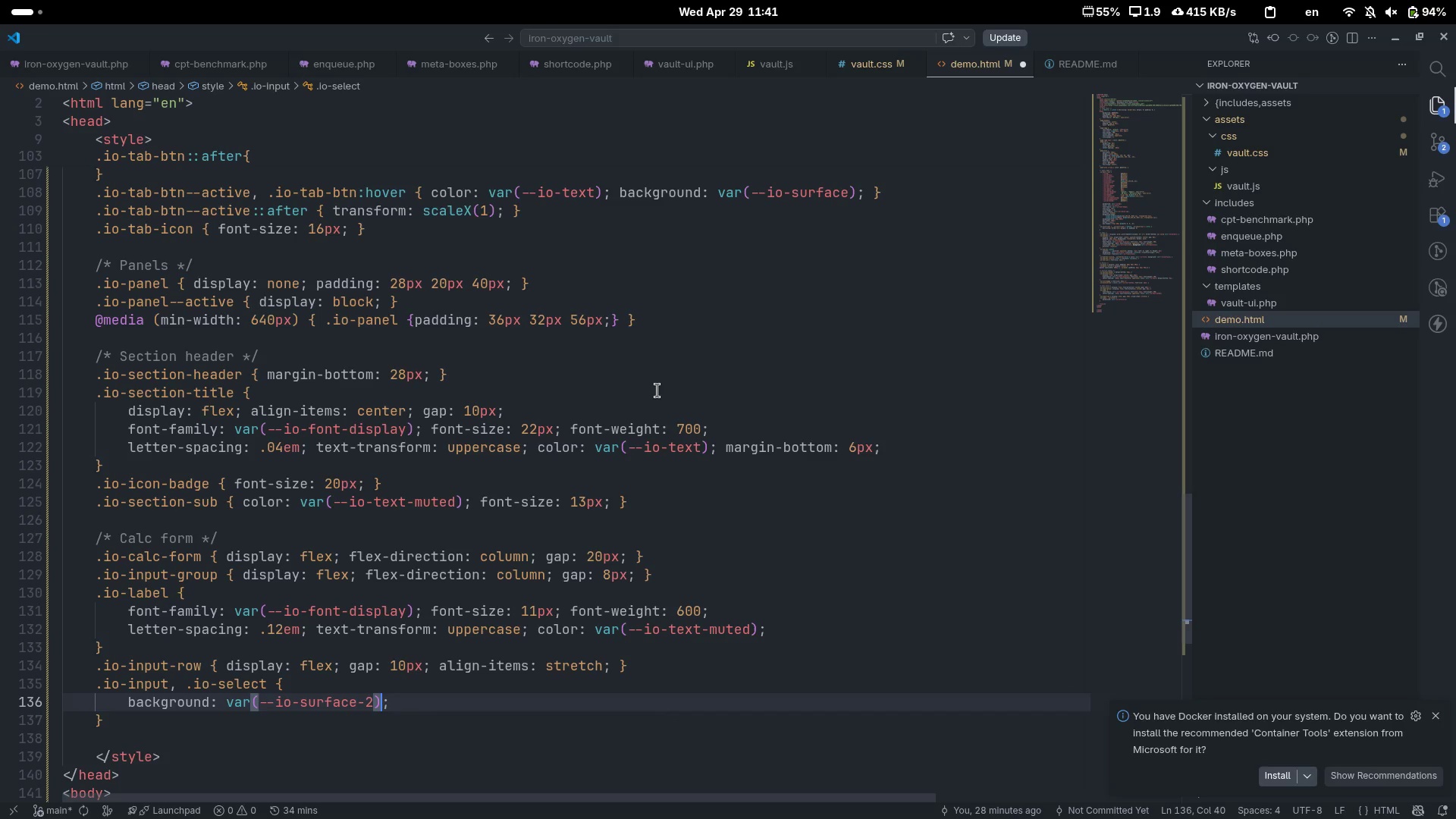 
key(ArrowRight)
 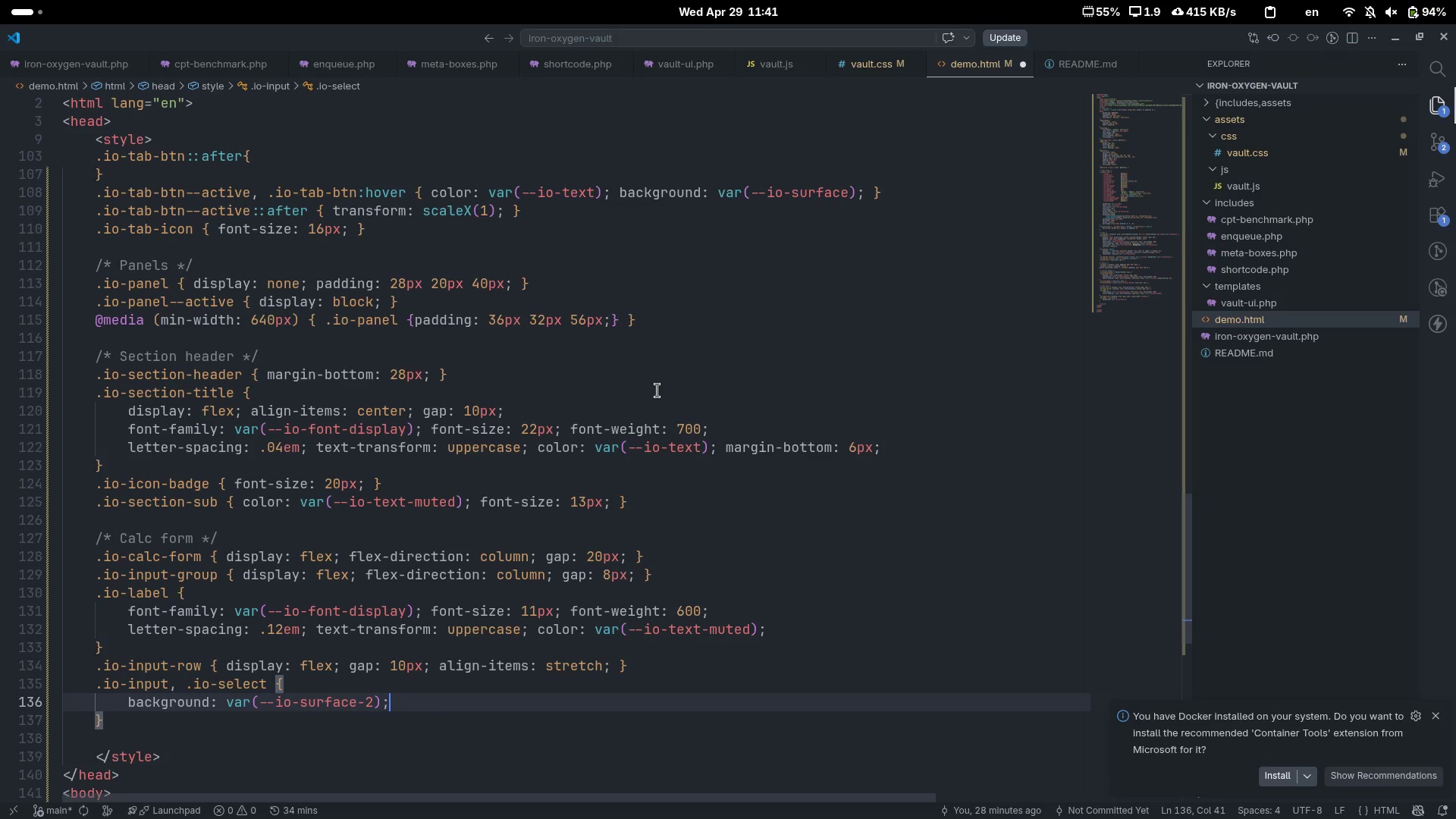 
type( borde)
key(Tab)
type(1px)
 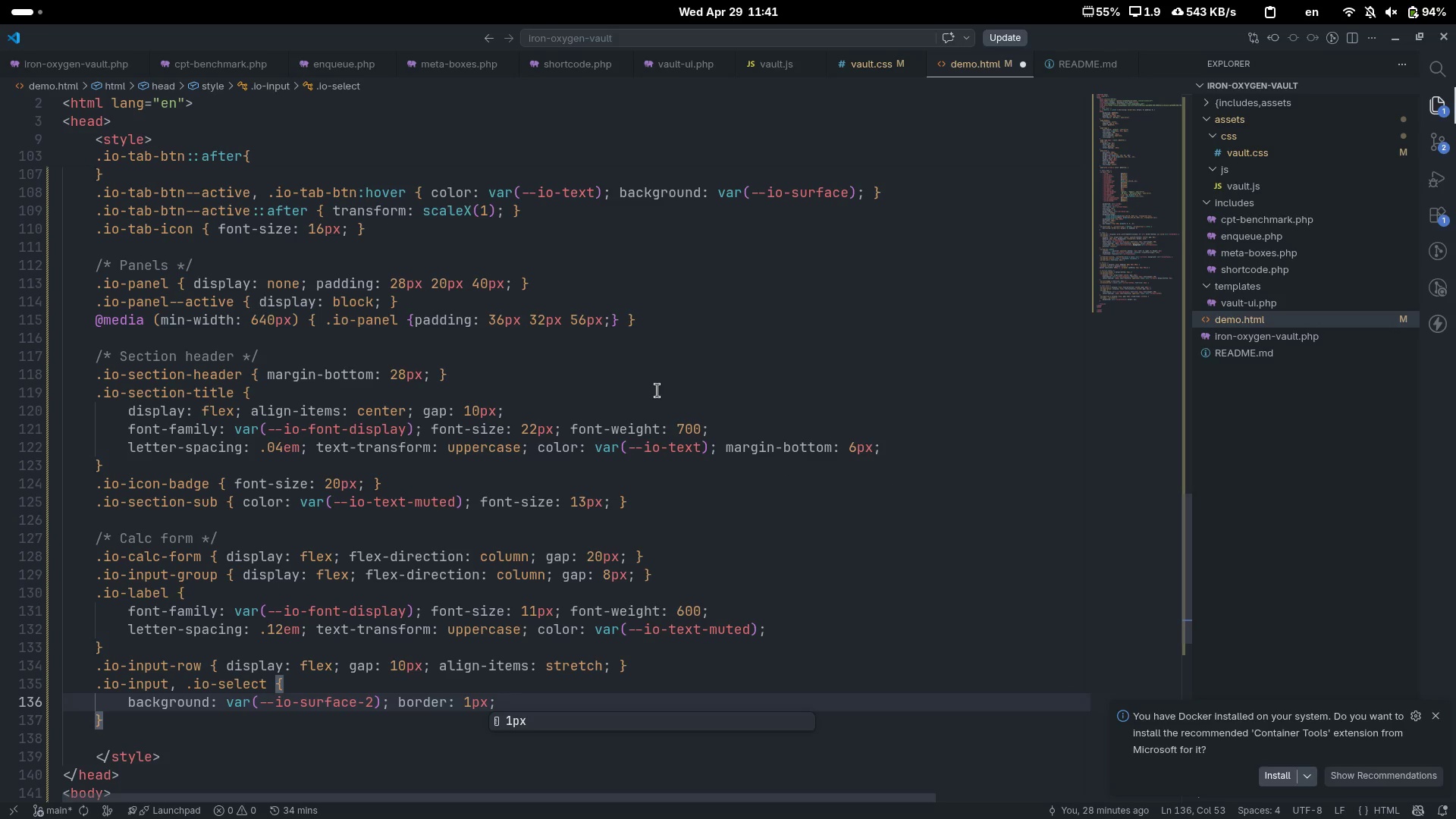 
key(ArrowRight)
 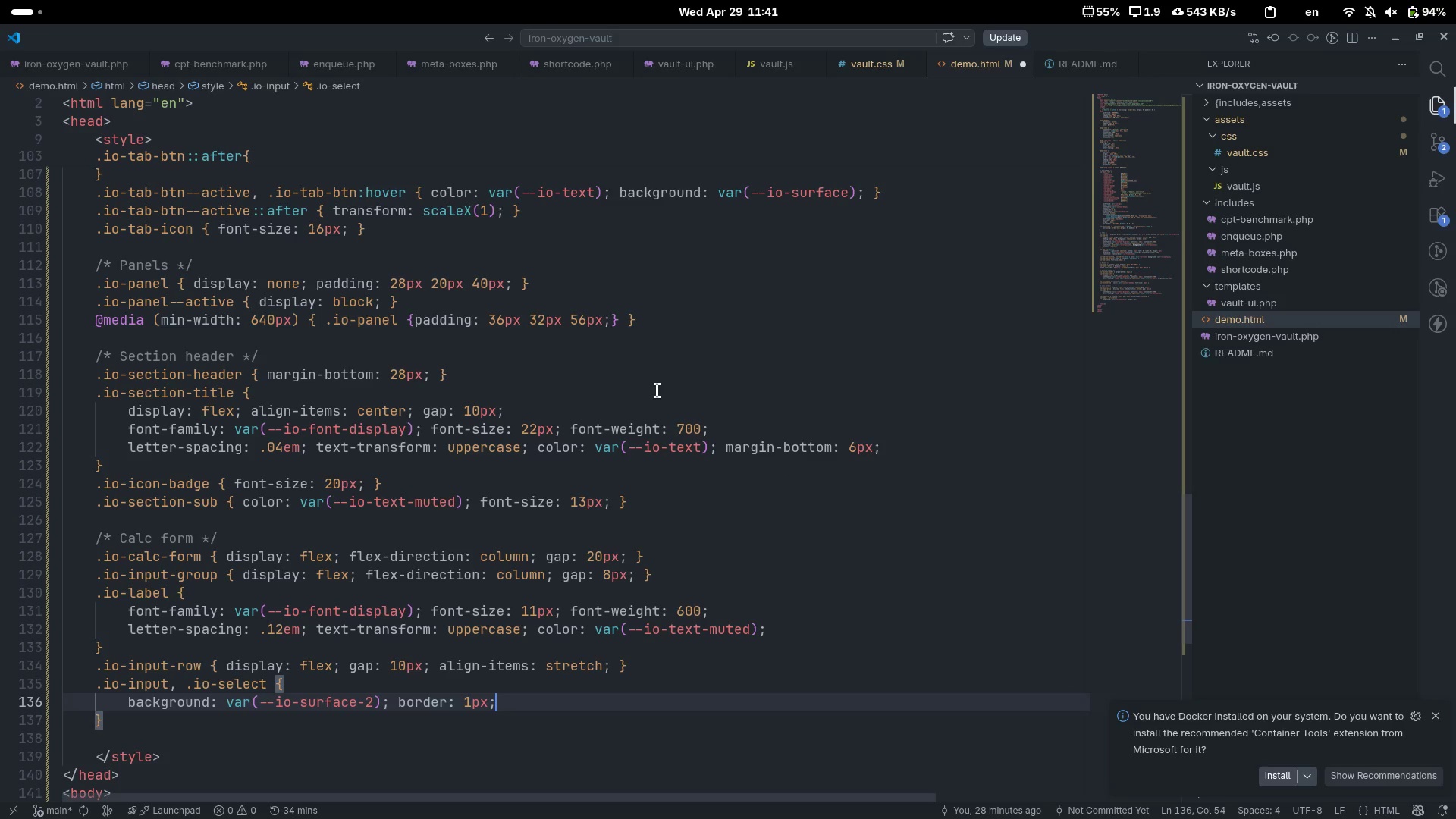 
key(Space)
 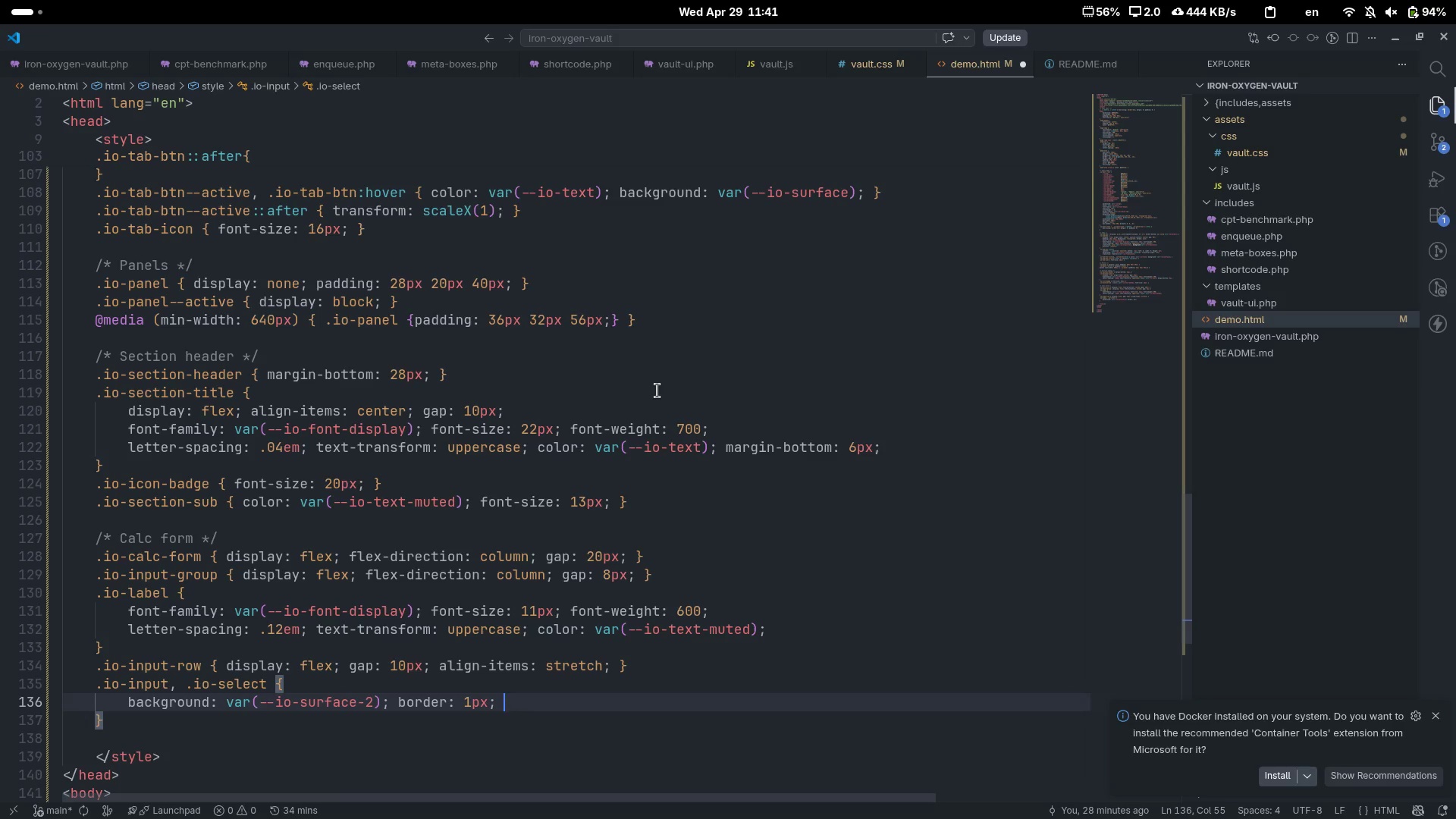 
key(ArrowLeft)
 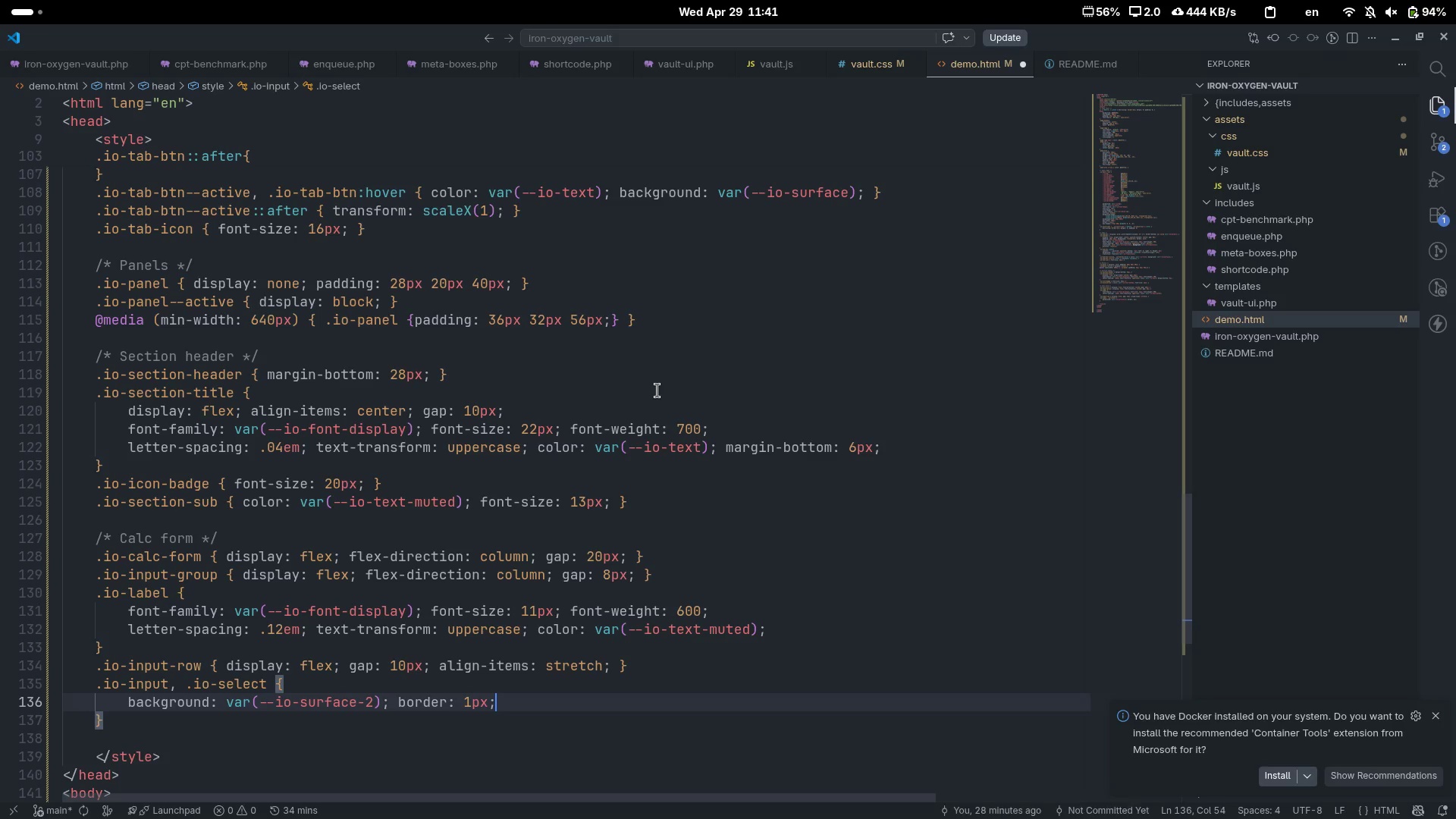 
key(ArrowLeft)
 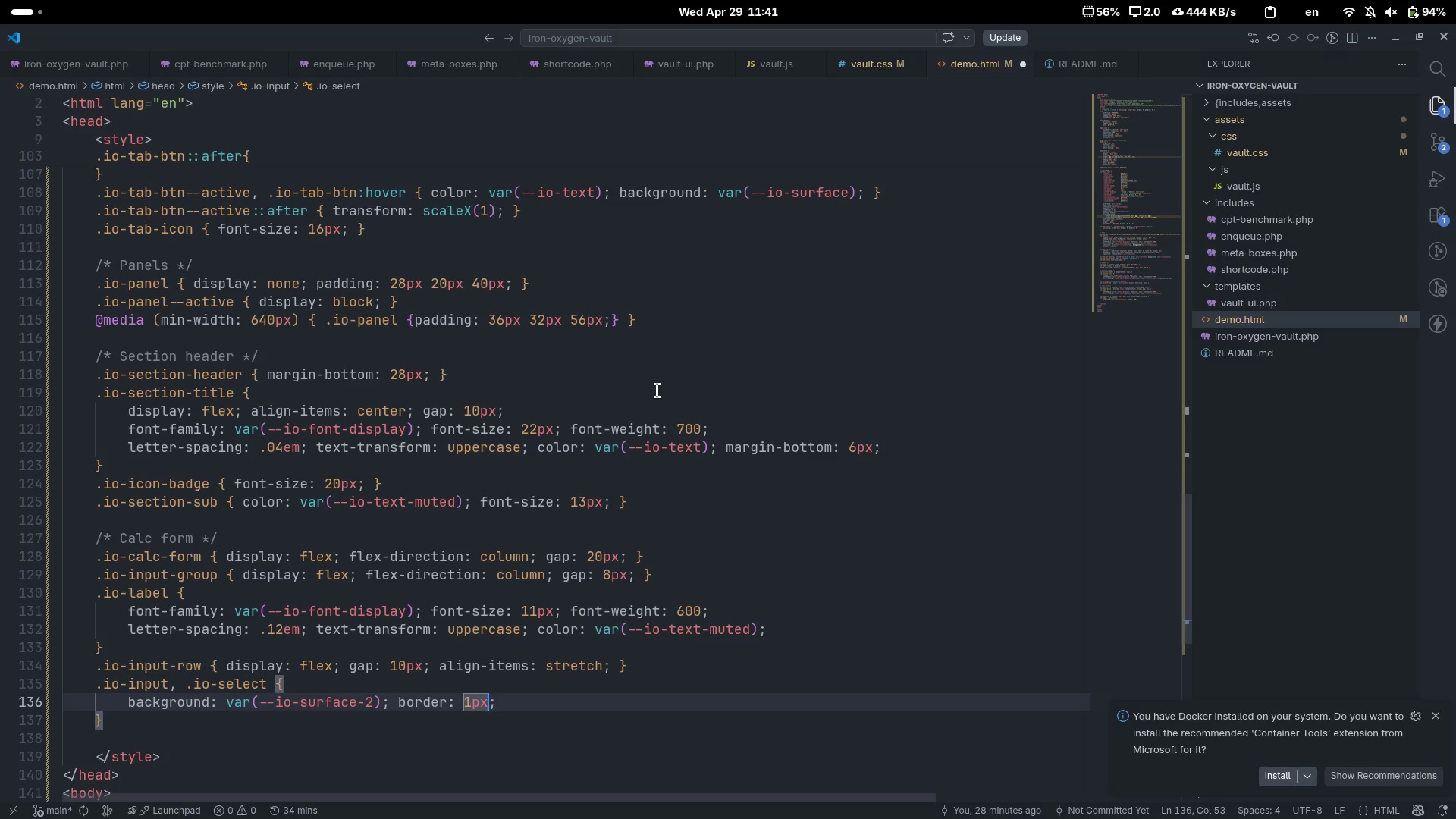 
type( soli)
key(Tab)
type( var(--io-bor)
key(Tab)
 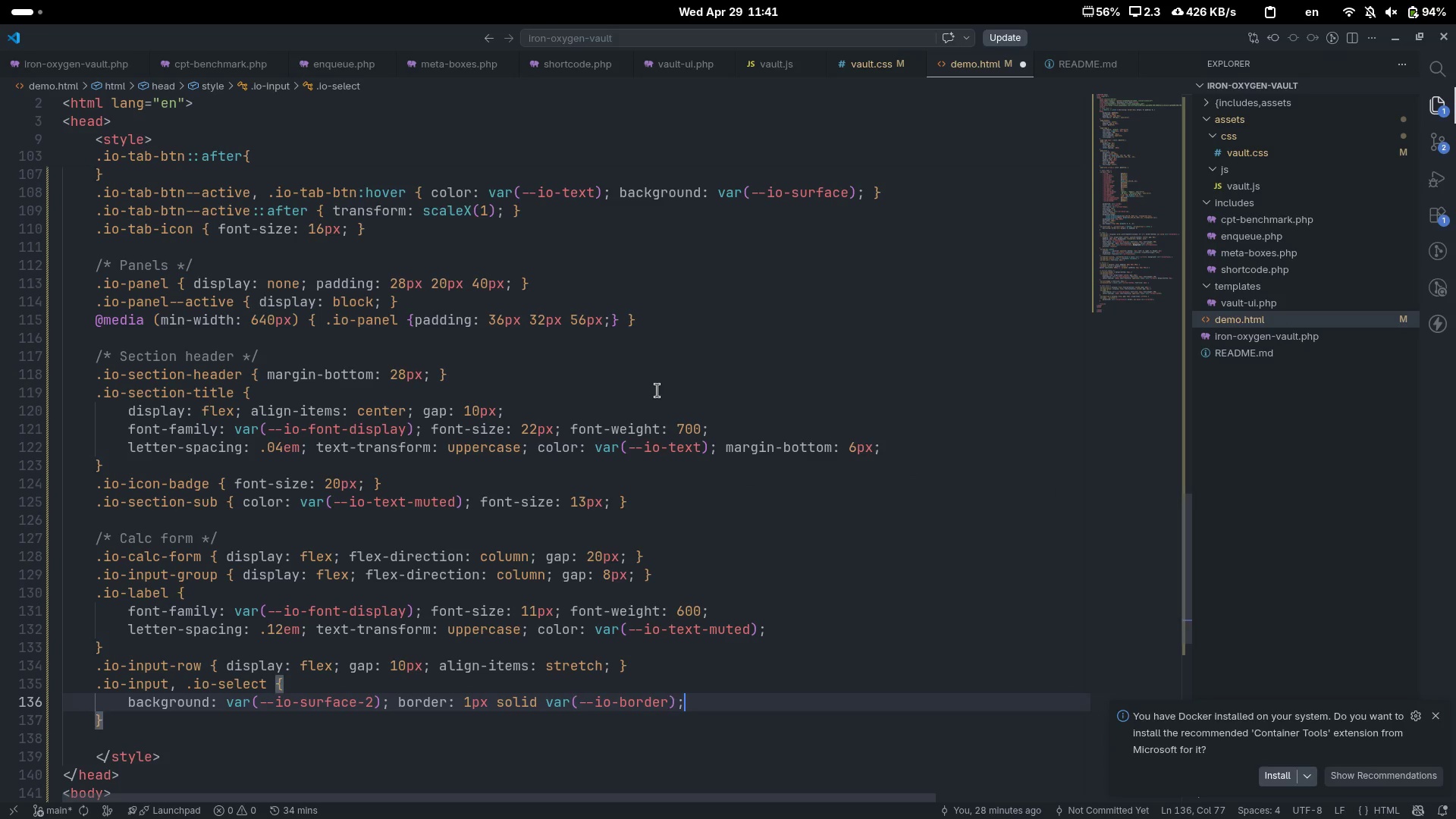 
key(Control+ArrowRight)
 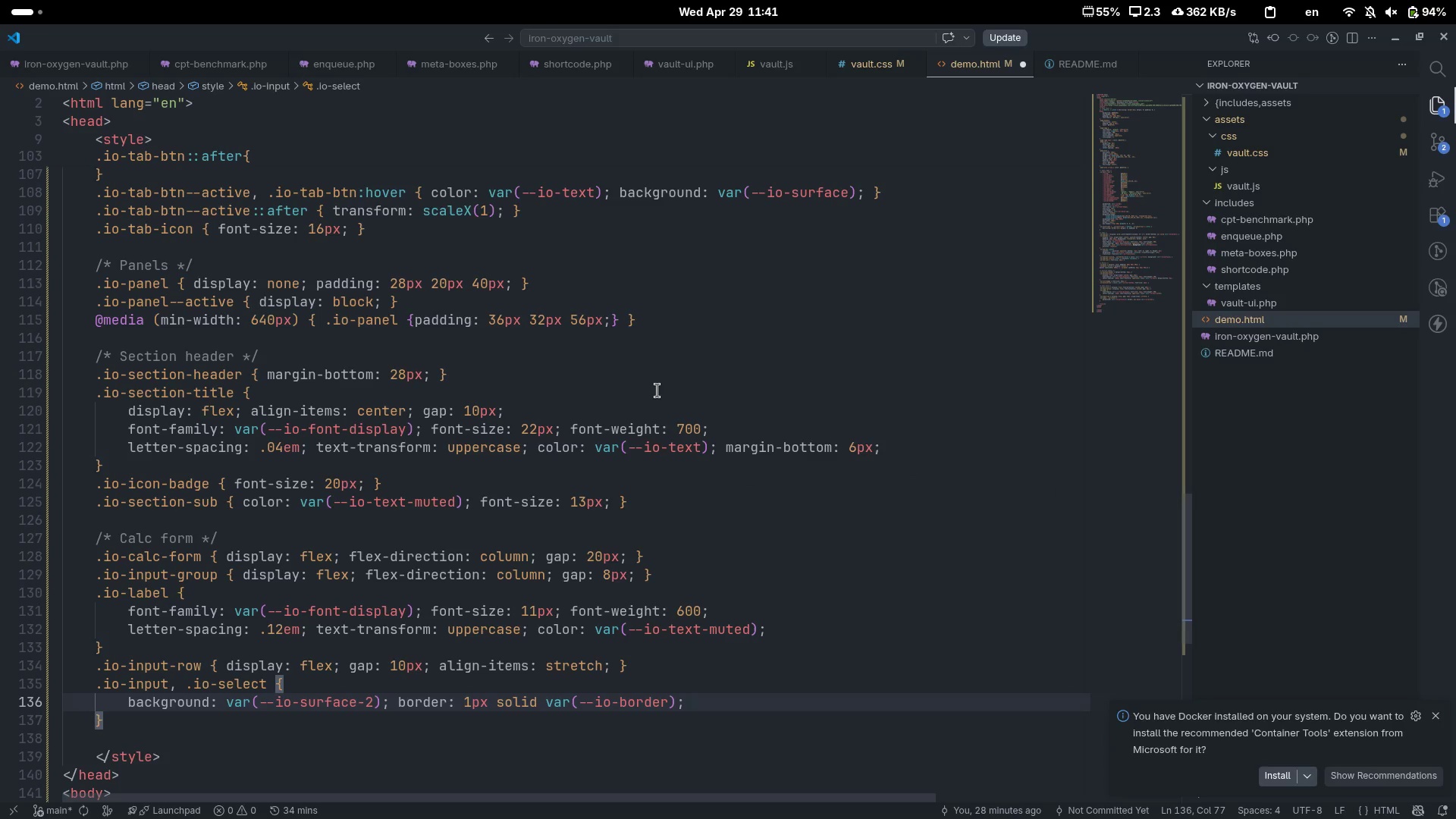 
key(Enter)
 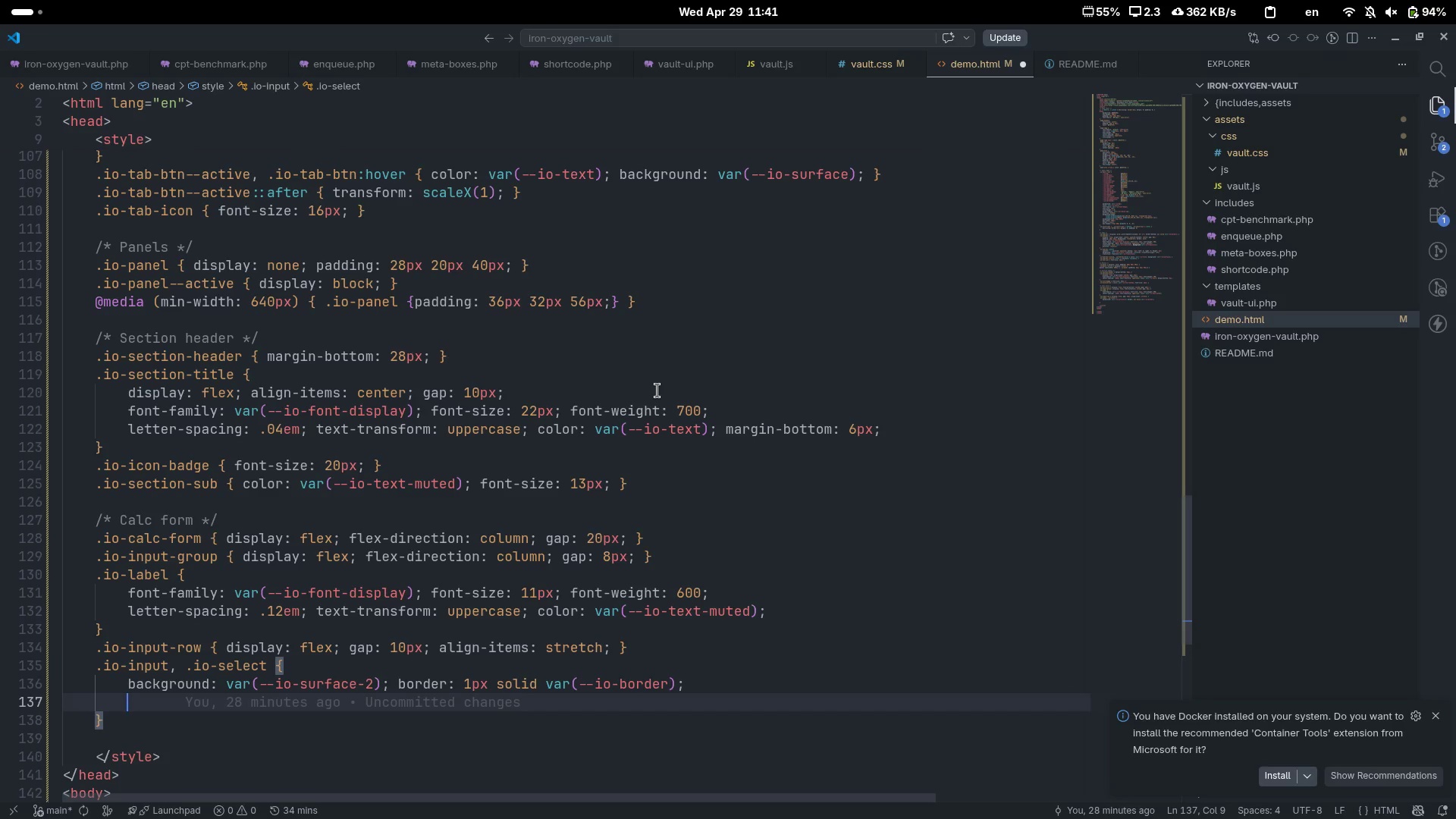 
type(bore)
 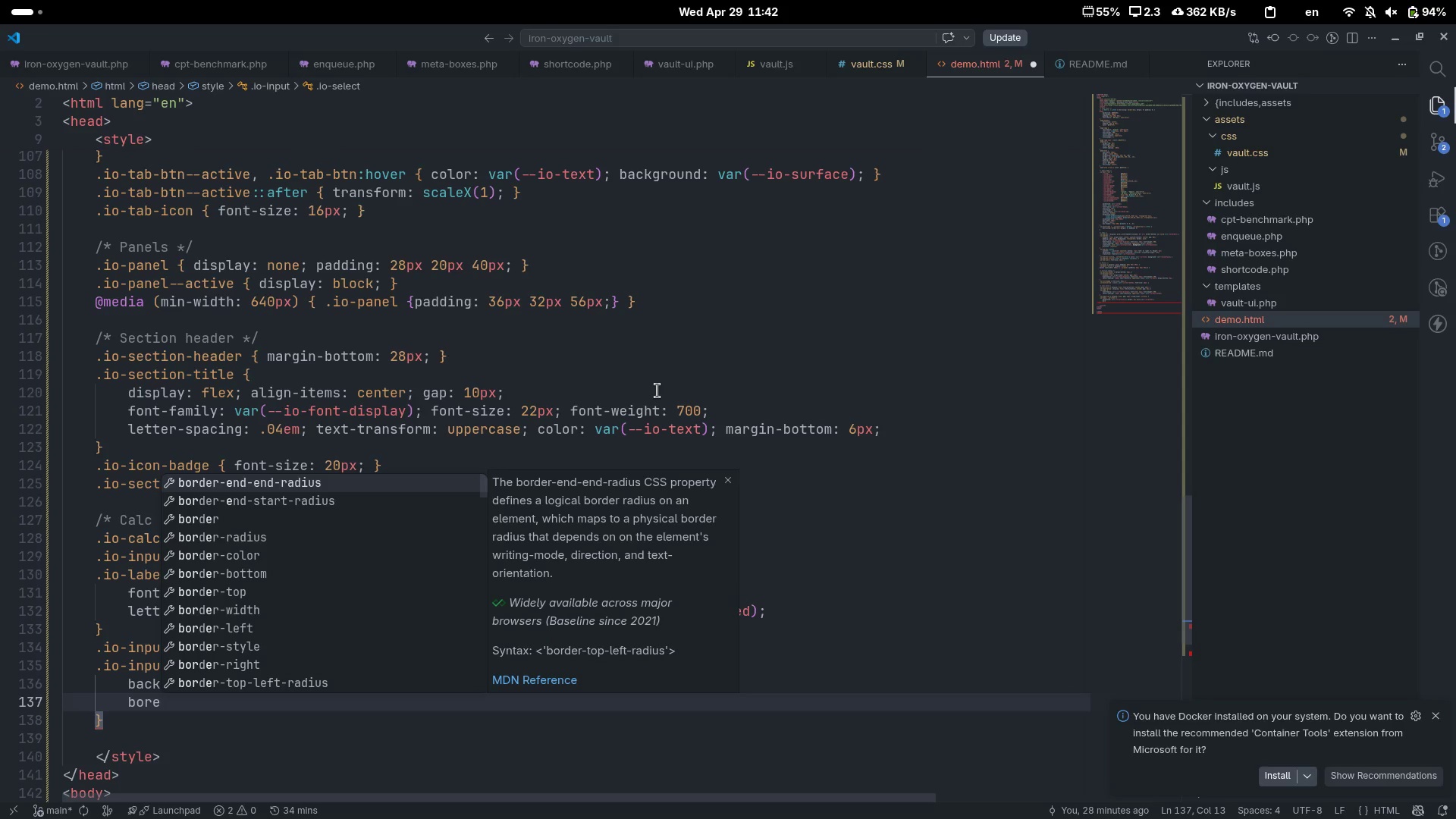 
key(ArrowDown)
 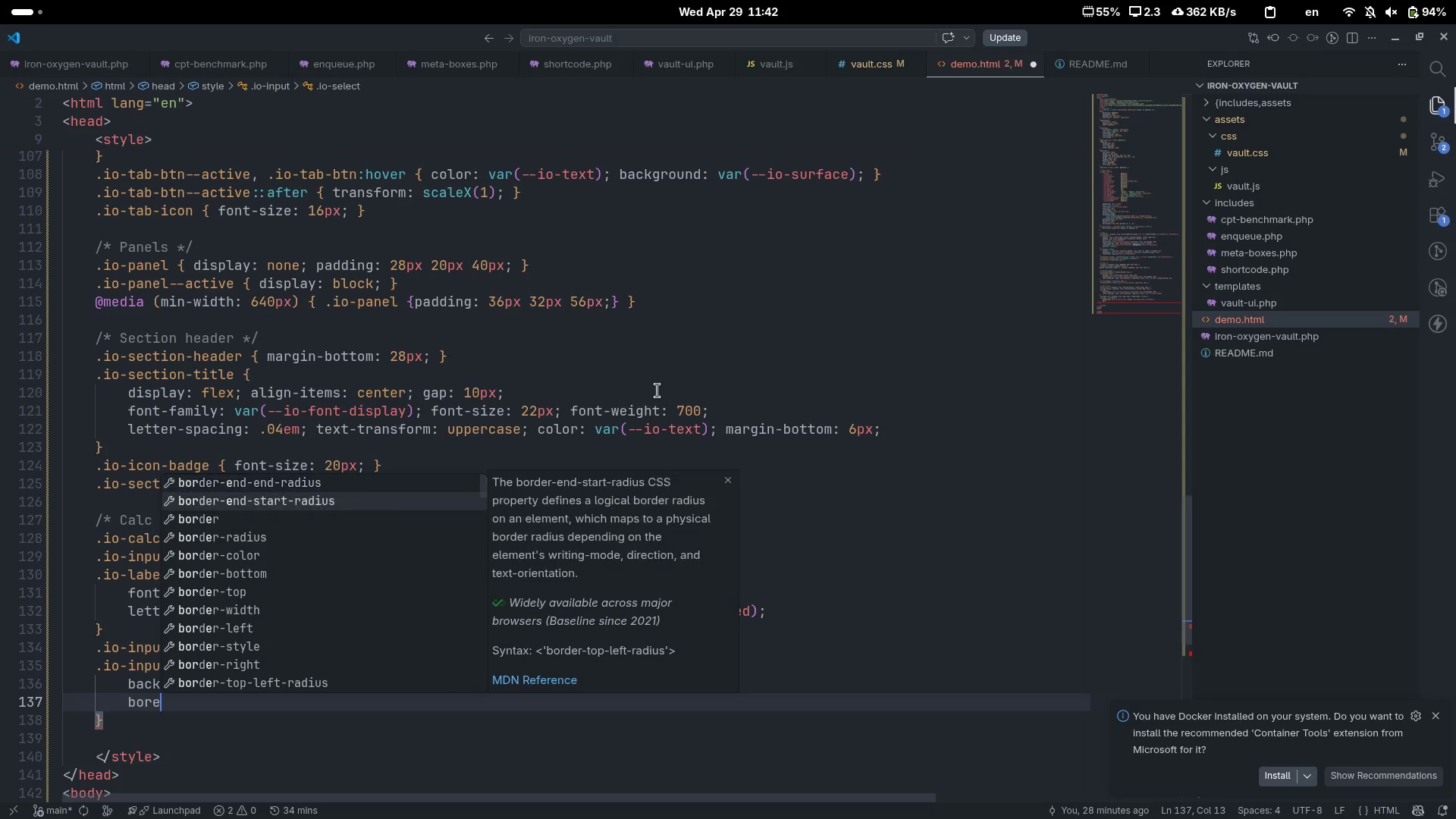 
key(ArrowDown)
 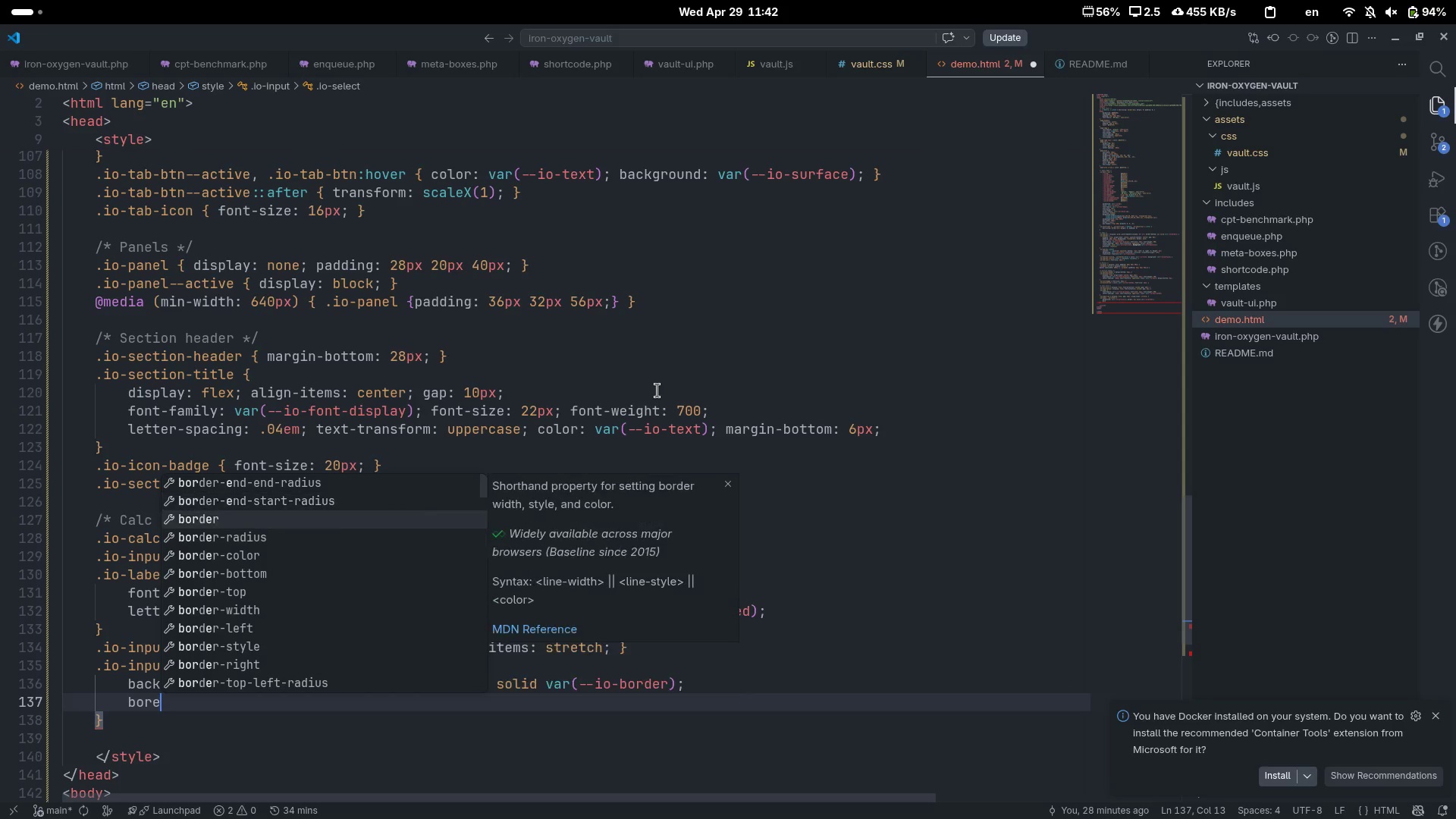 
key(Enter)
 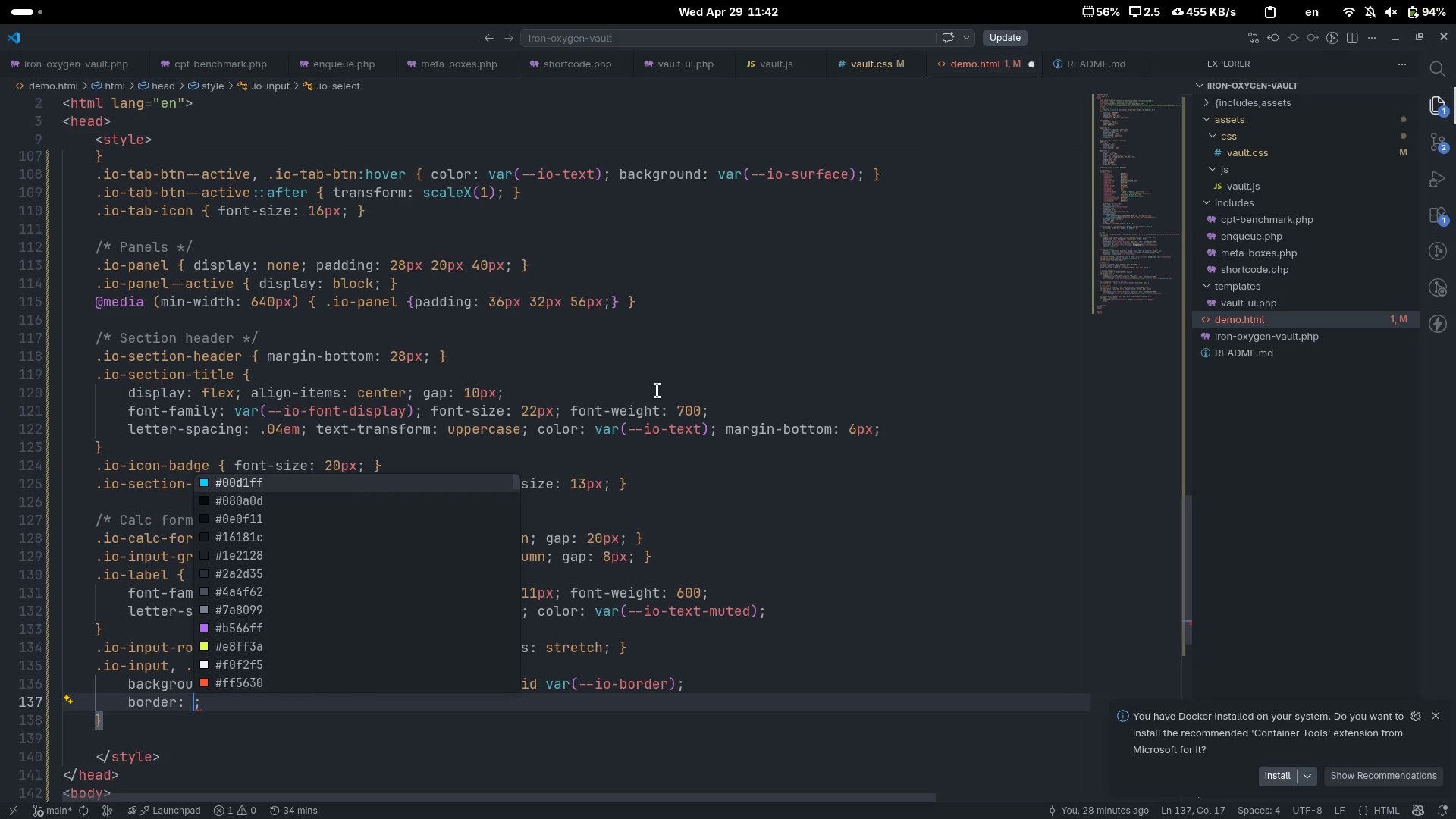 
key(Control+Z)
 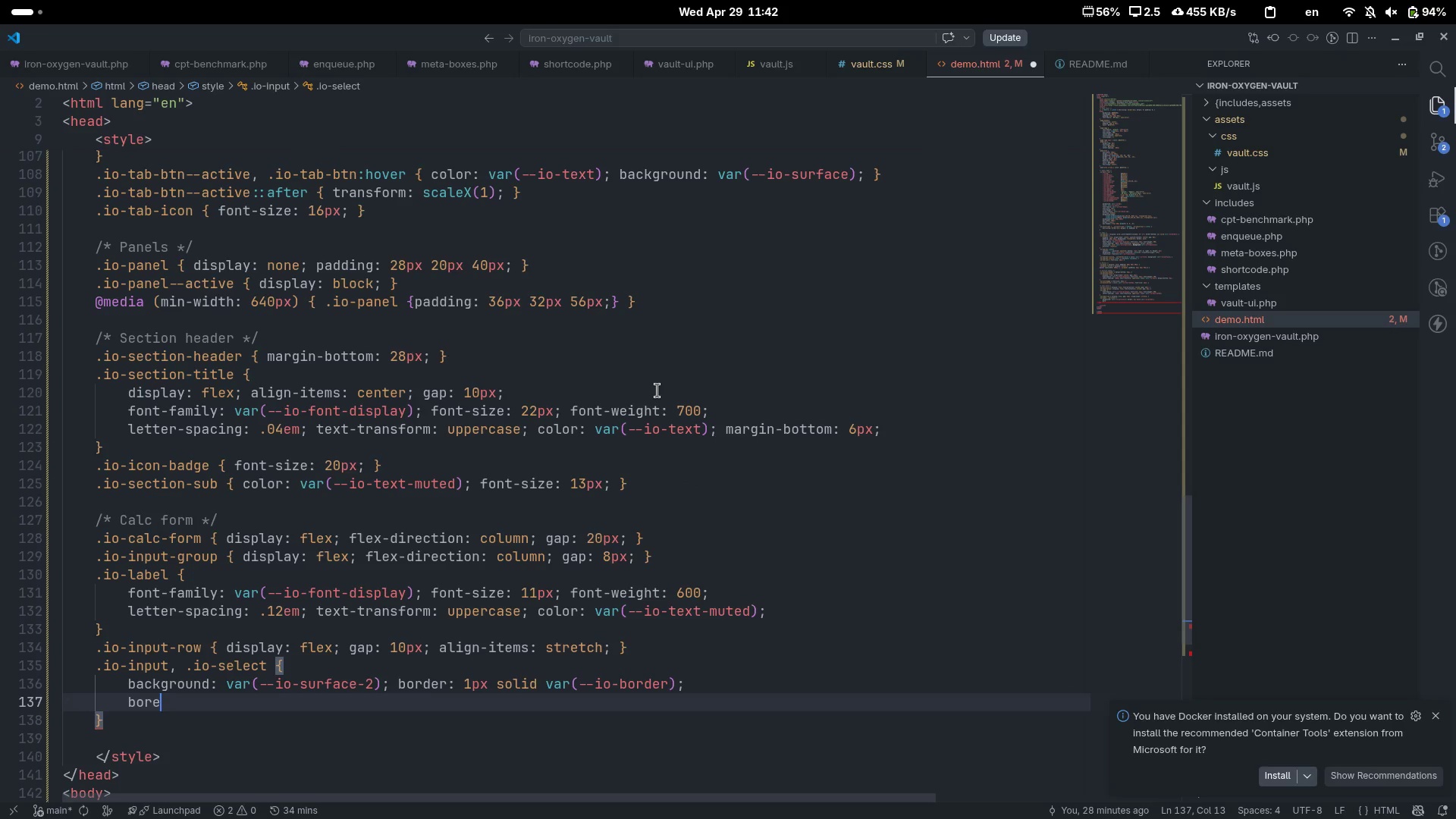 
key(Backspace)
type(der0ra)
key(Backspace)
key(Backspace)
key(Backspace)
type(-rad)
key(Tab)
type(var(--io-rad)
key(Tab)
 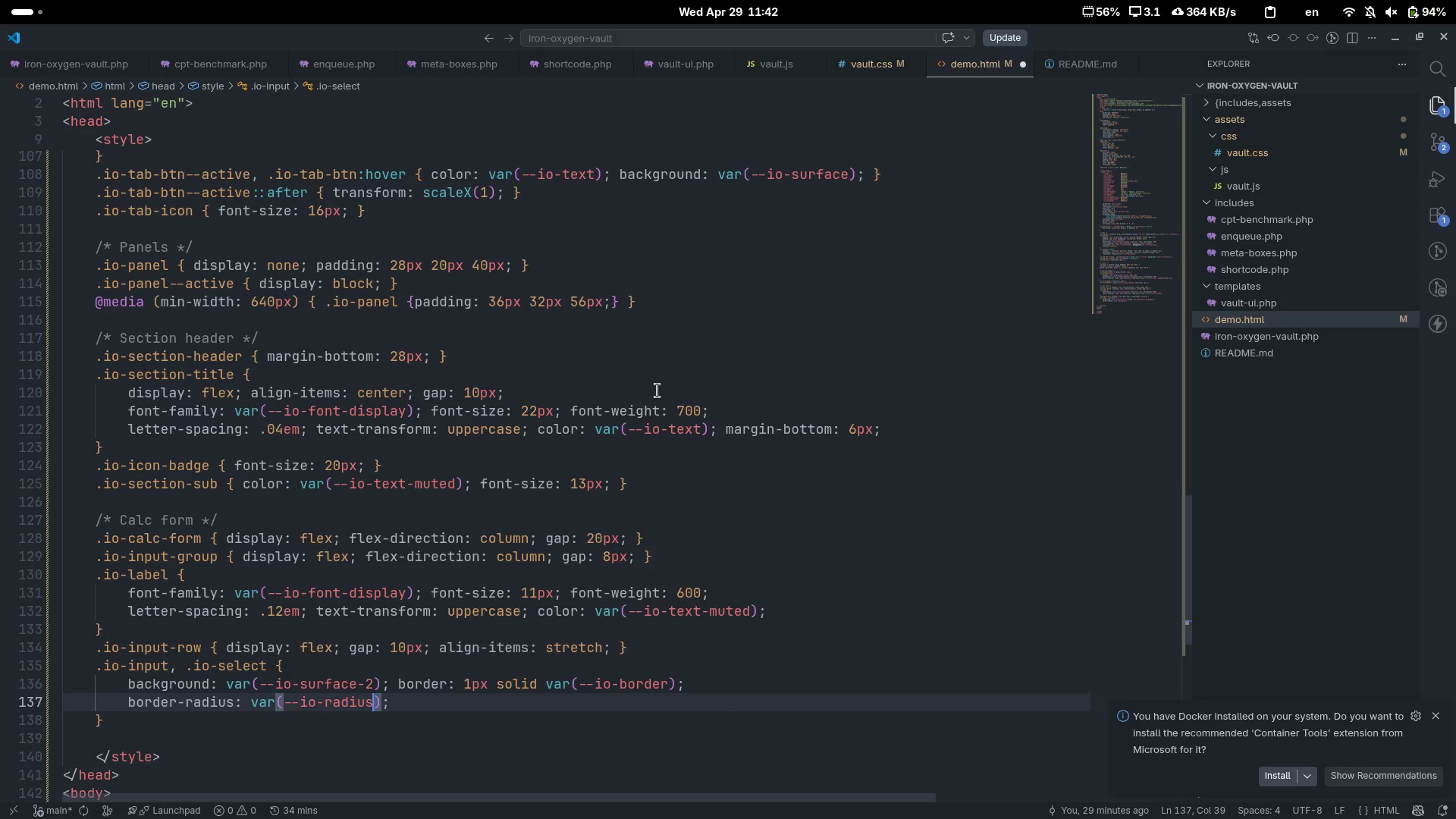 
key(ArrowRight)
 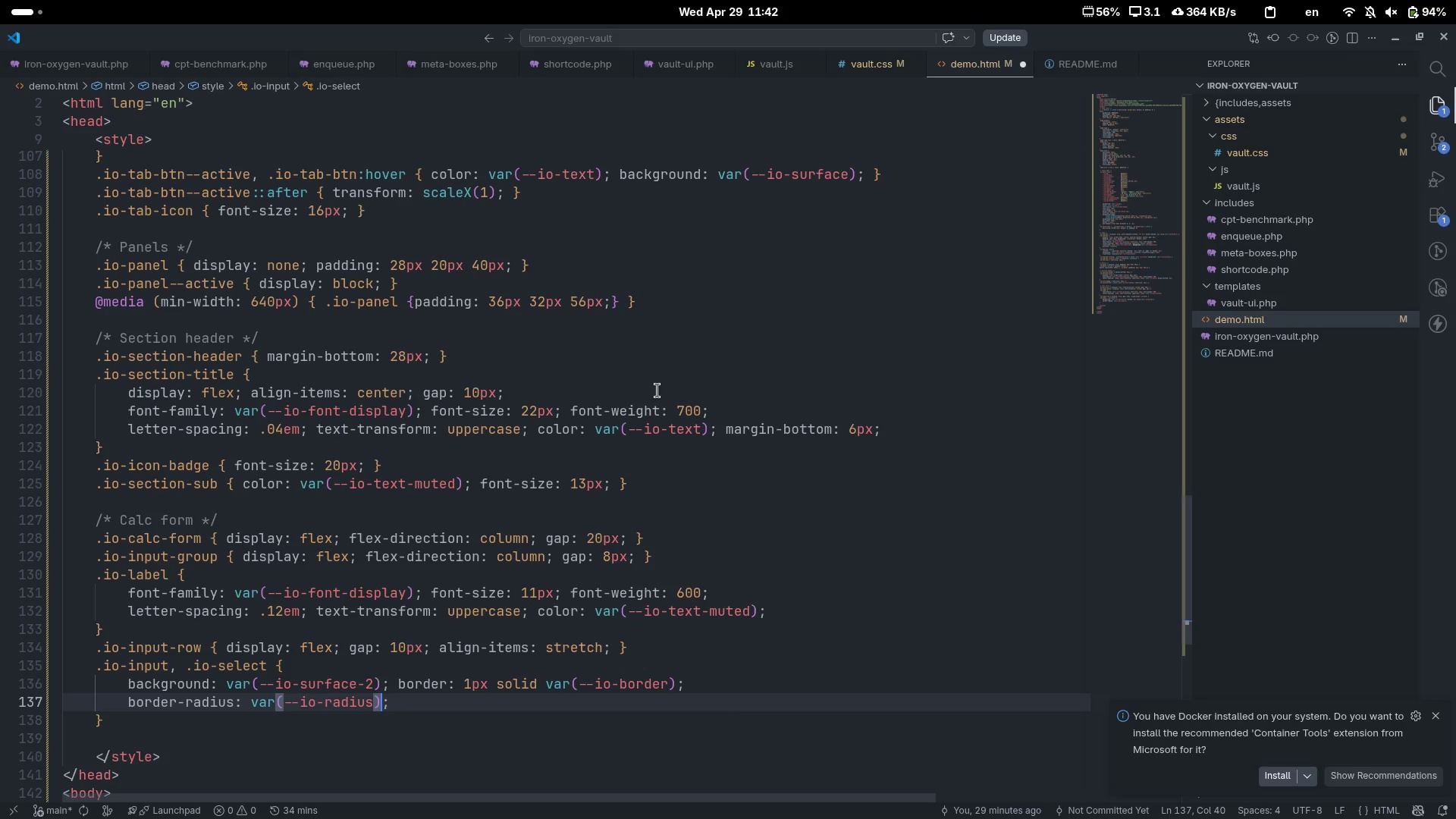 
key(ArrowRight)
 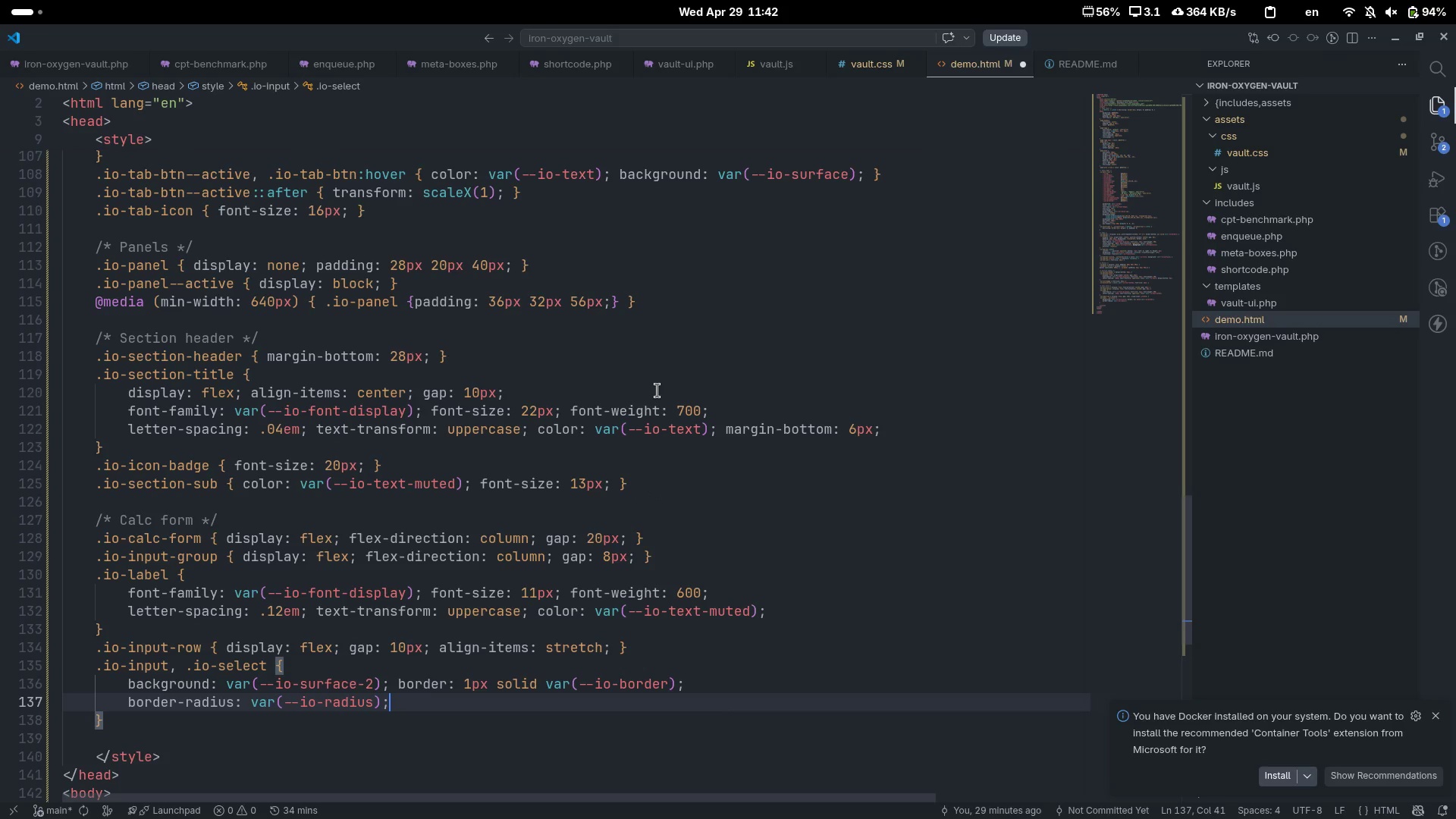 
type( colo)
key(Tab)
type(var(--io-e)
key(Backspace)
type(te)
key(Tab)
 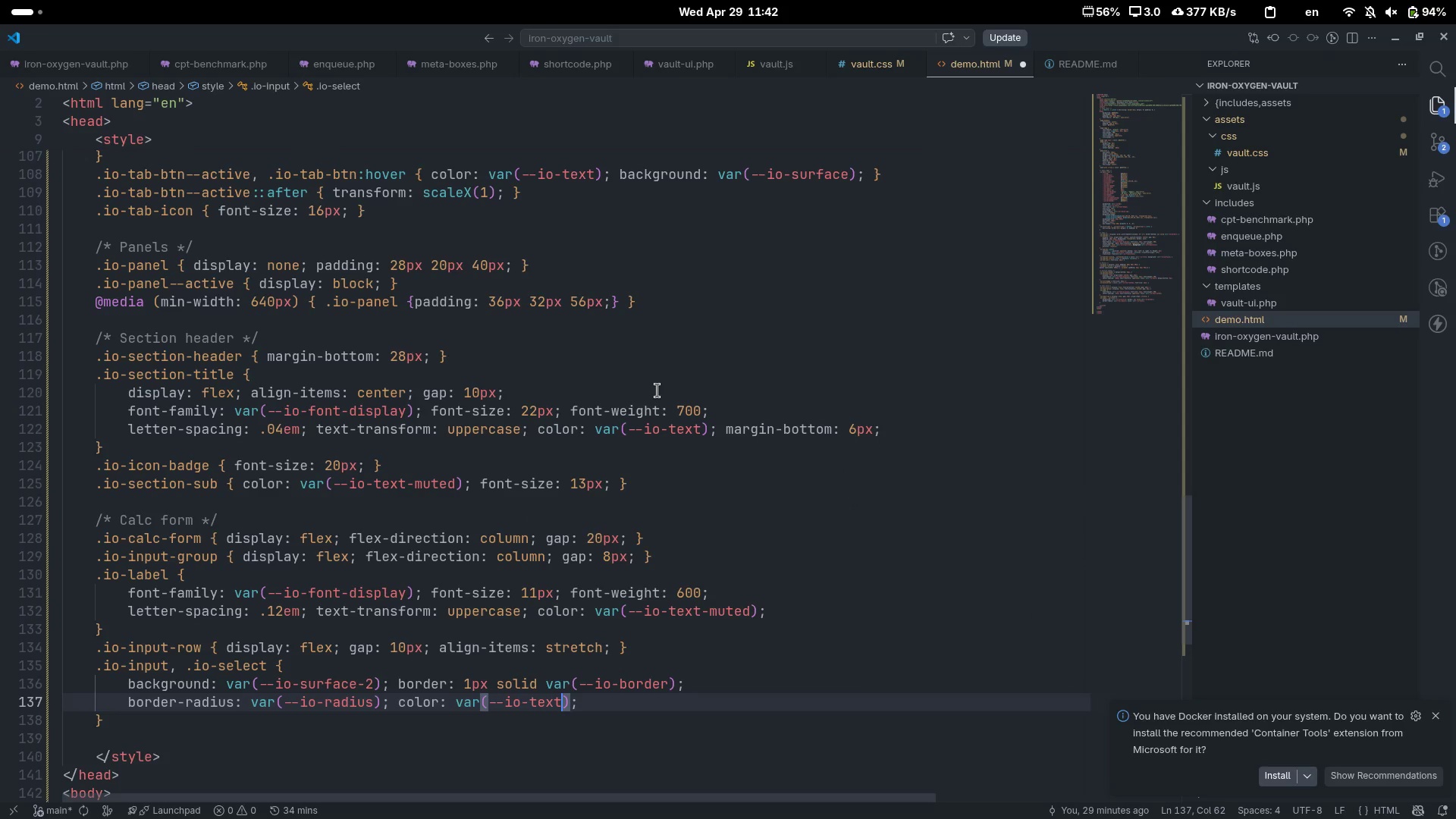 
key(Control+ArrowRight)
 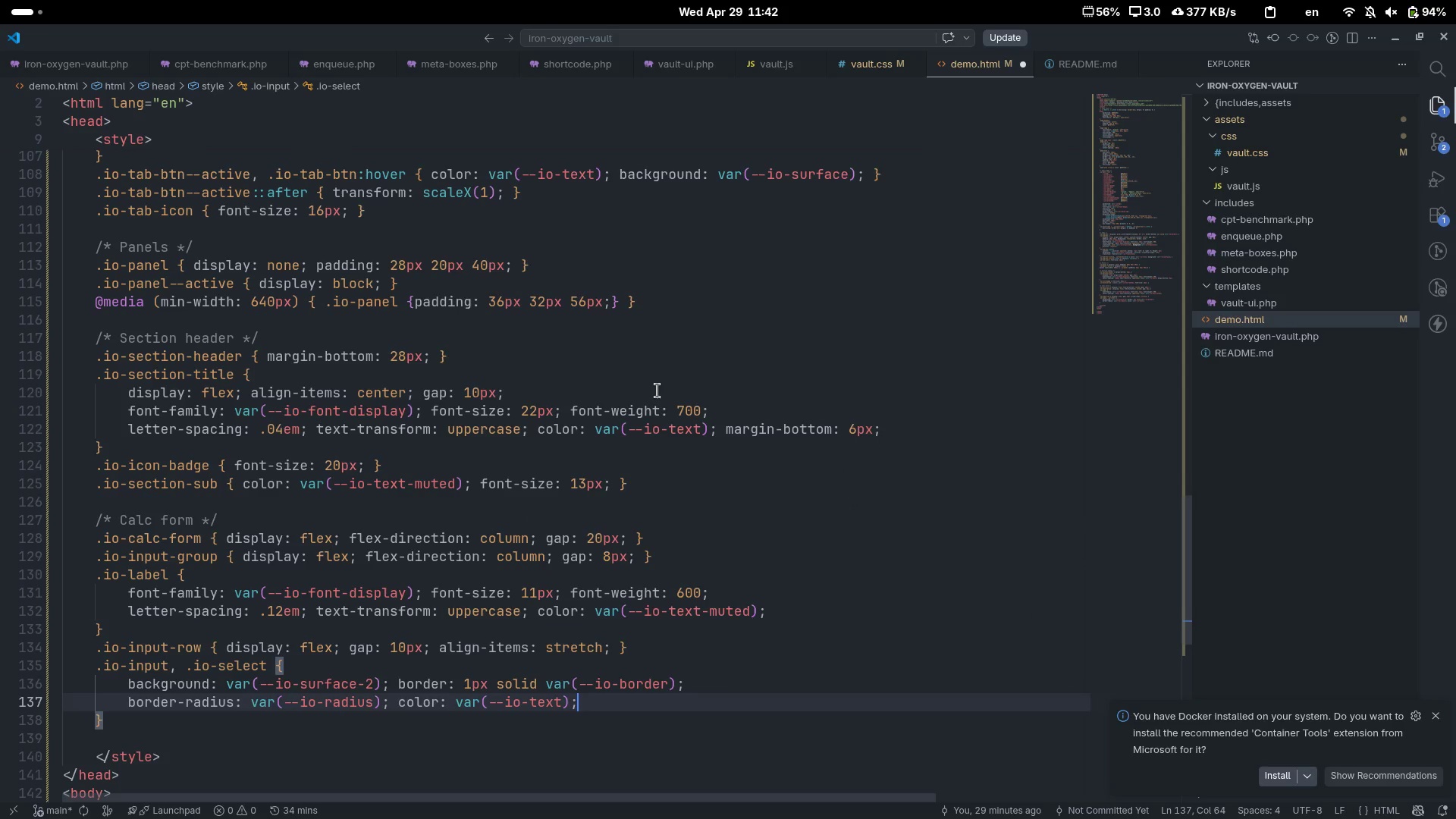 
key(Enter)
 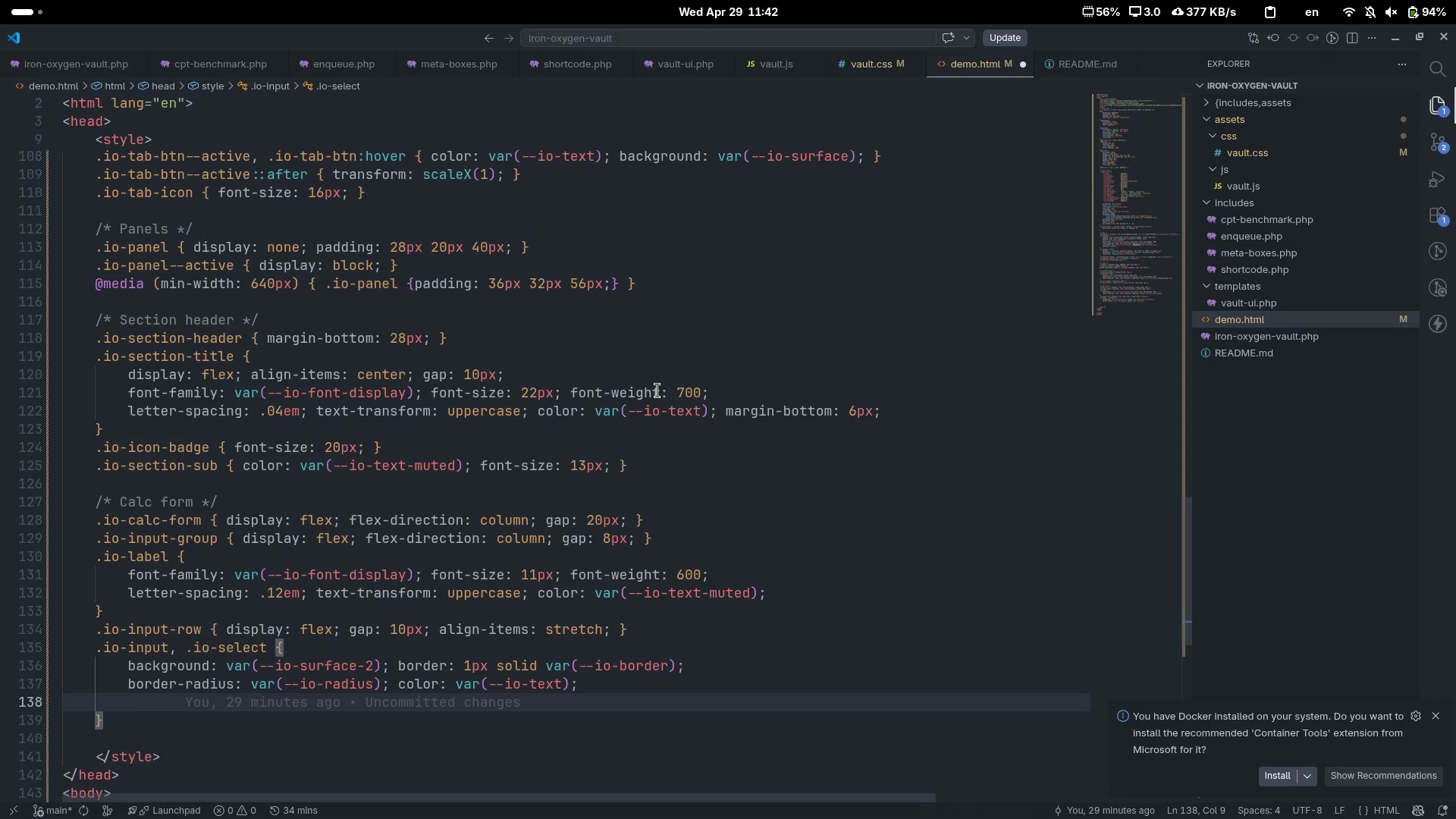 
type(font-f)
key(Tab)
type(var(--io-font0)
key(Backspace)
type(-bo)
key(Tab)
 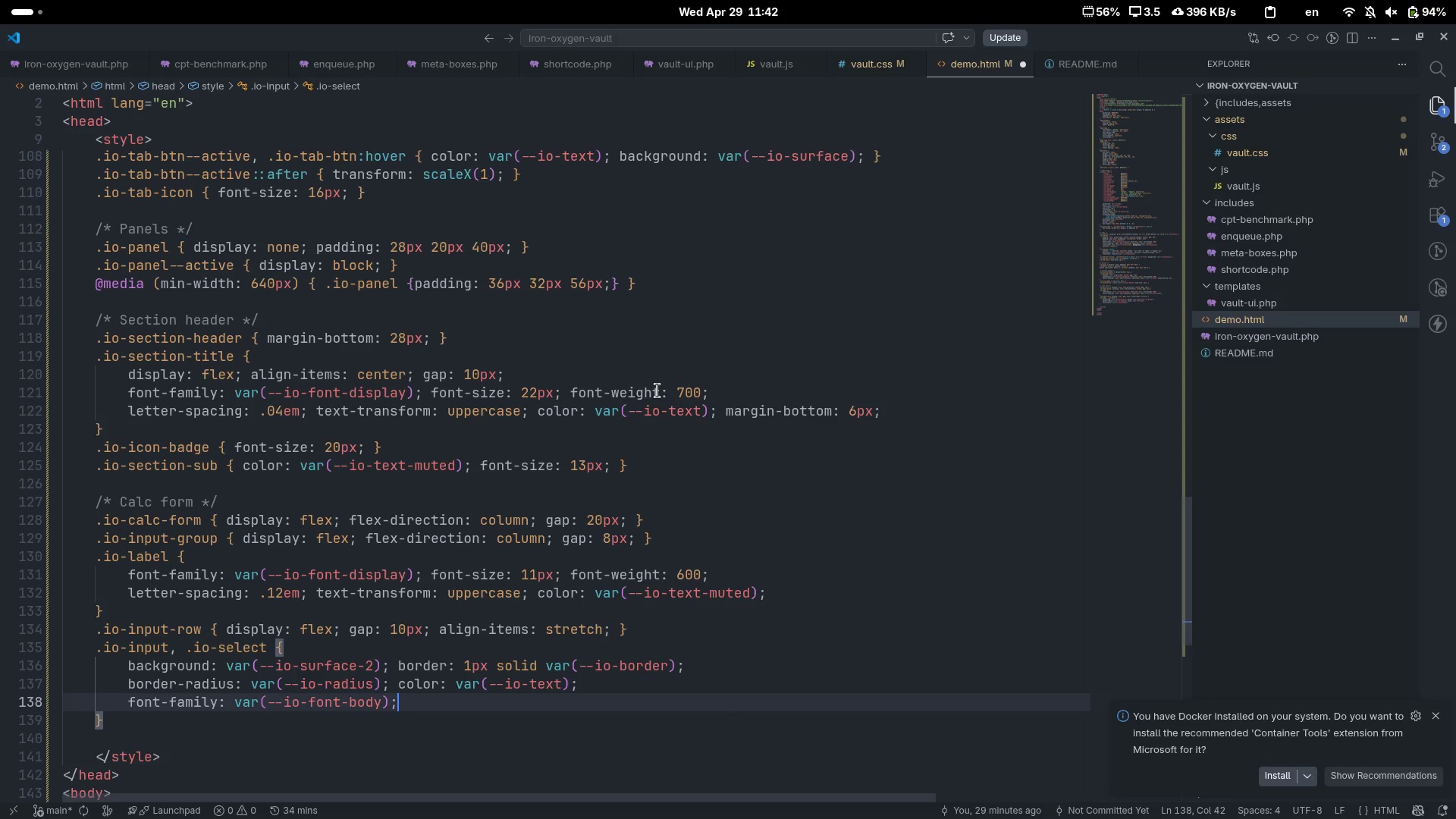 
 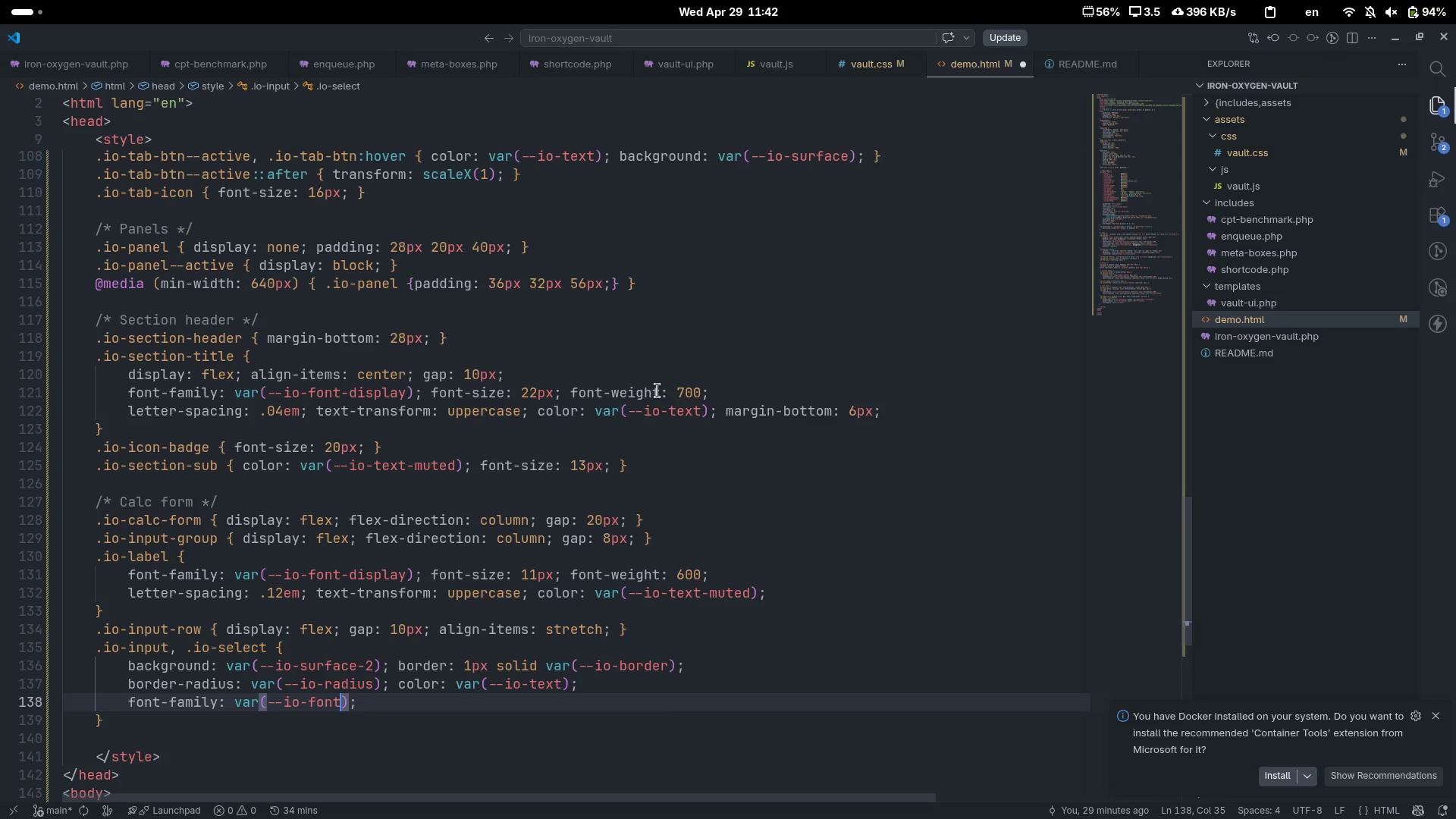 
key(Control+ControlLeft)
 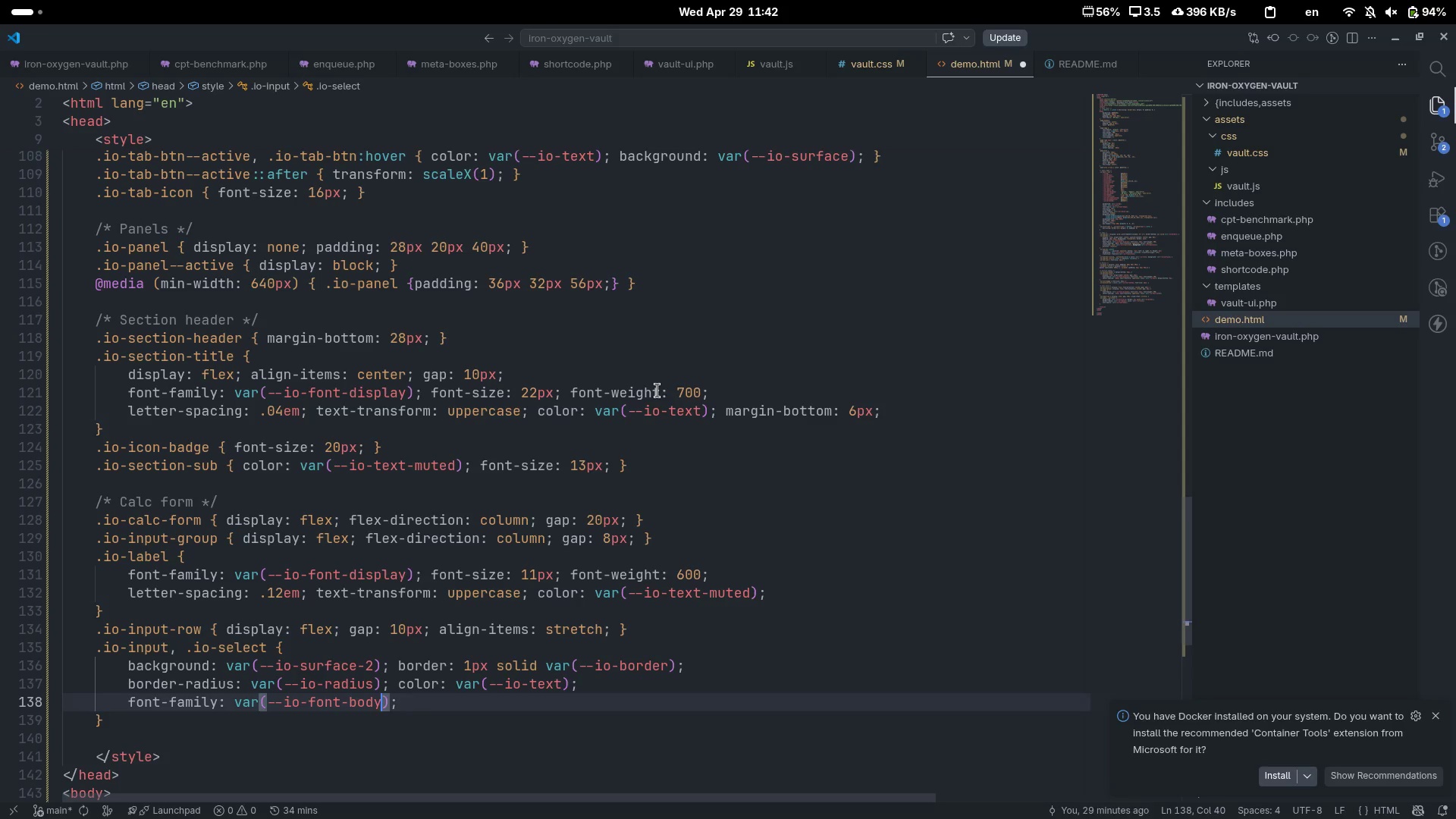 
key(Control+ArrowRight)
 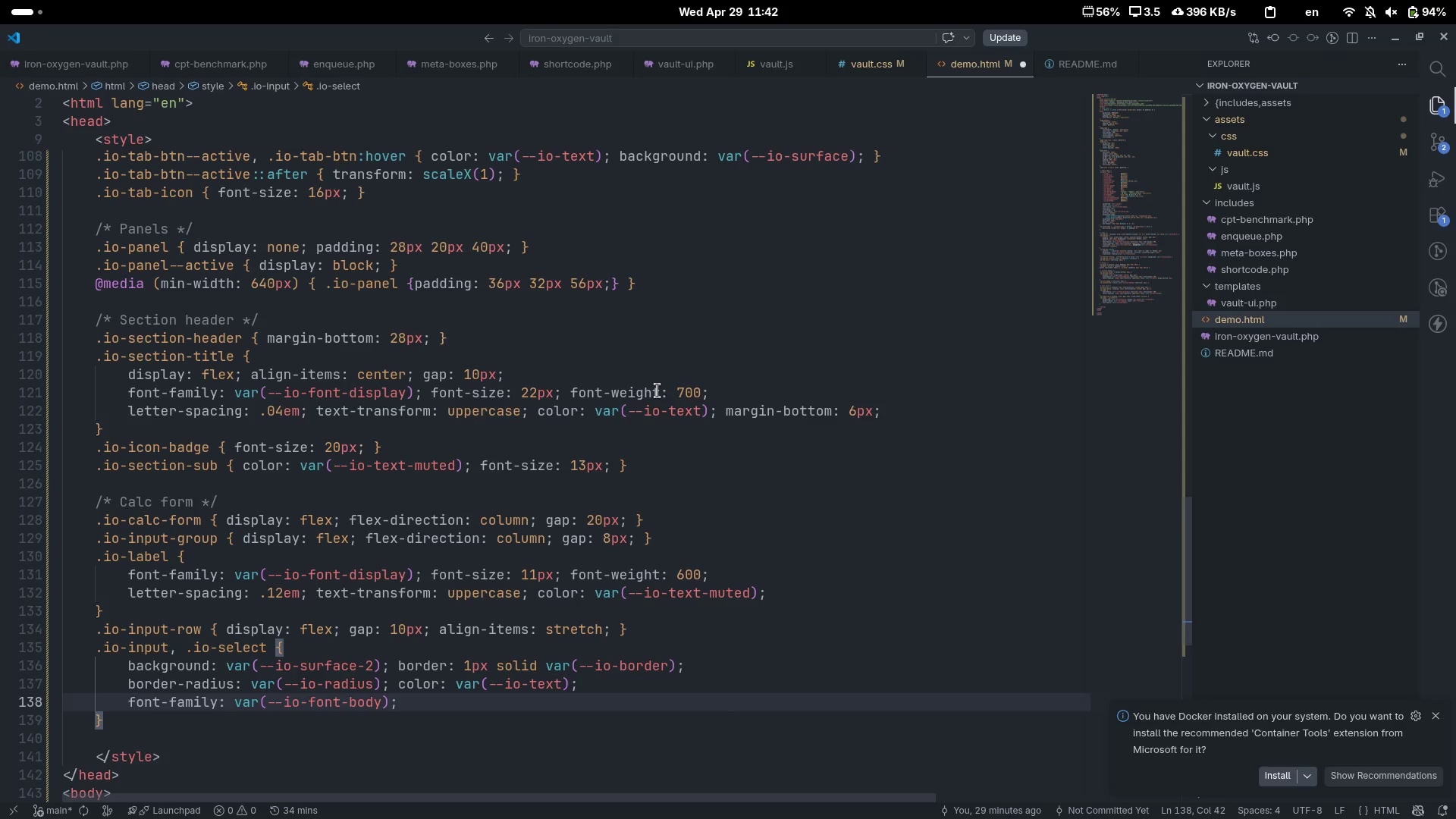 
type( fonts)
key(Backspace)
type(0)
key(Backspace)
type(-siz)
key(Tab)
type(15px)
 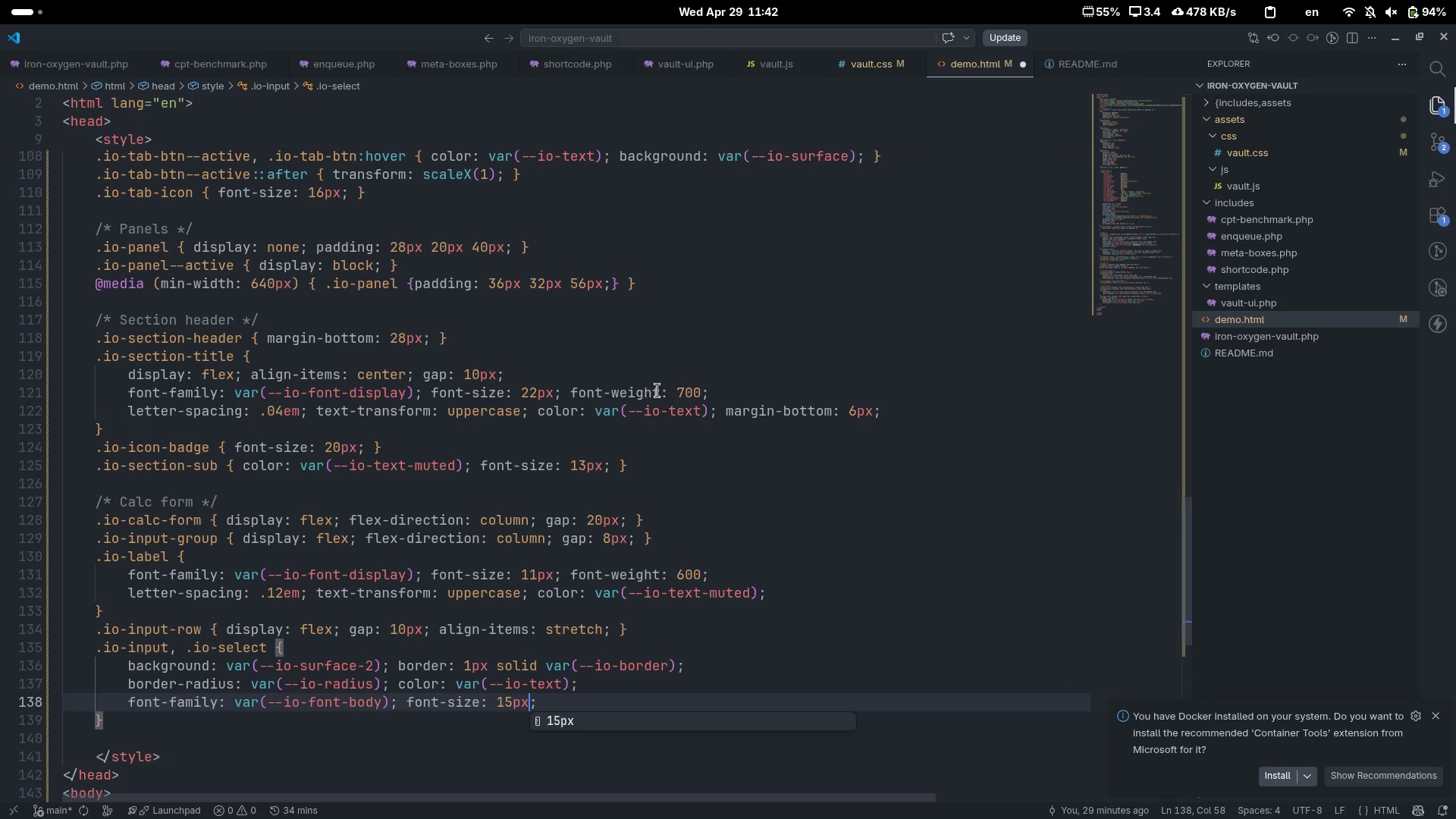 
key(ArrowRight)
 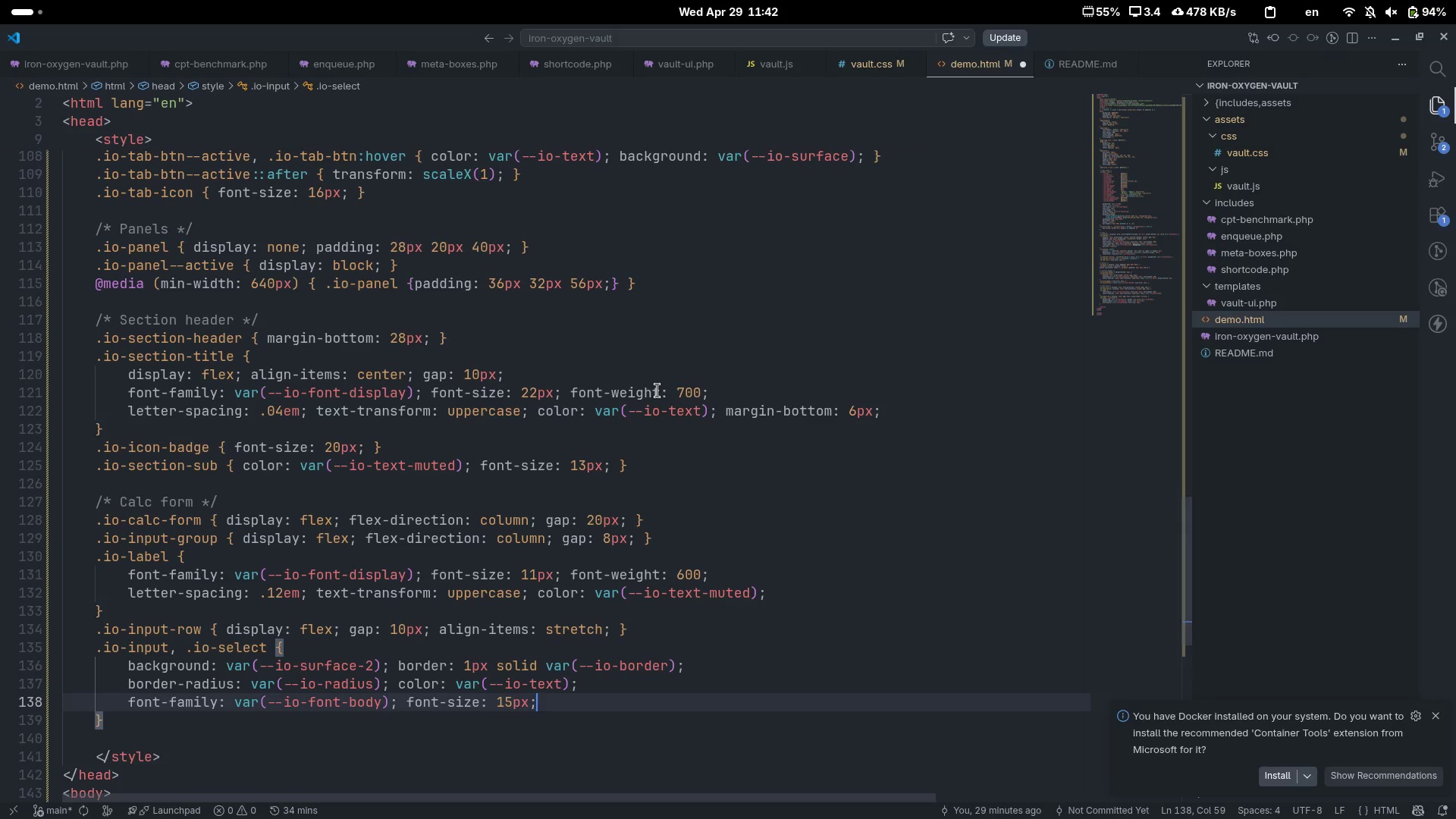 
type( padding: )
 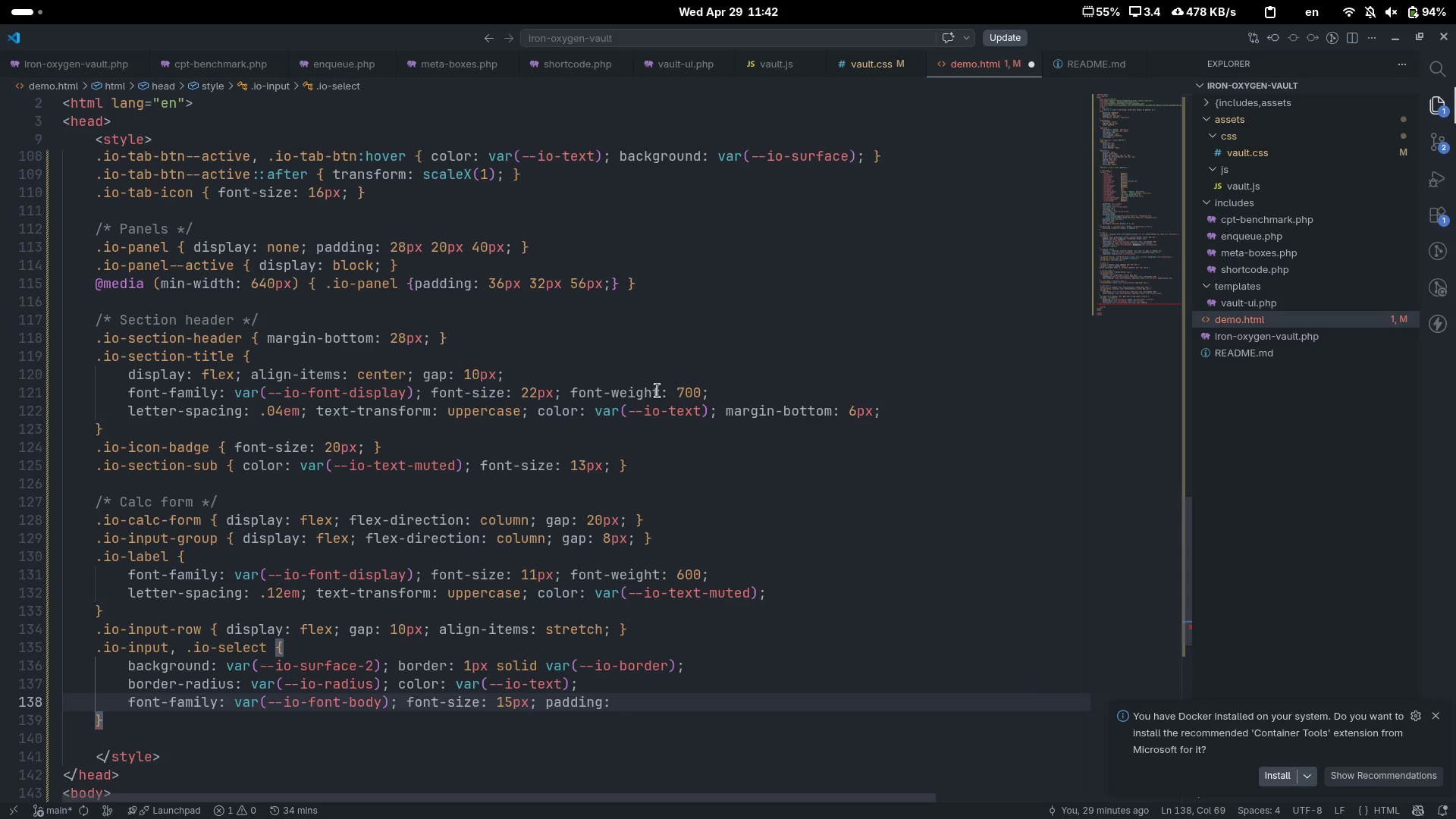 
key(Control+Backspace)
 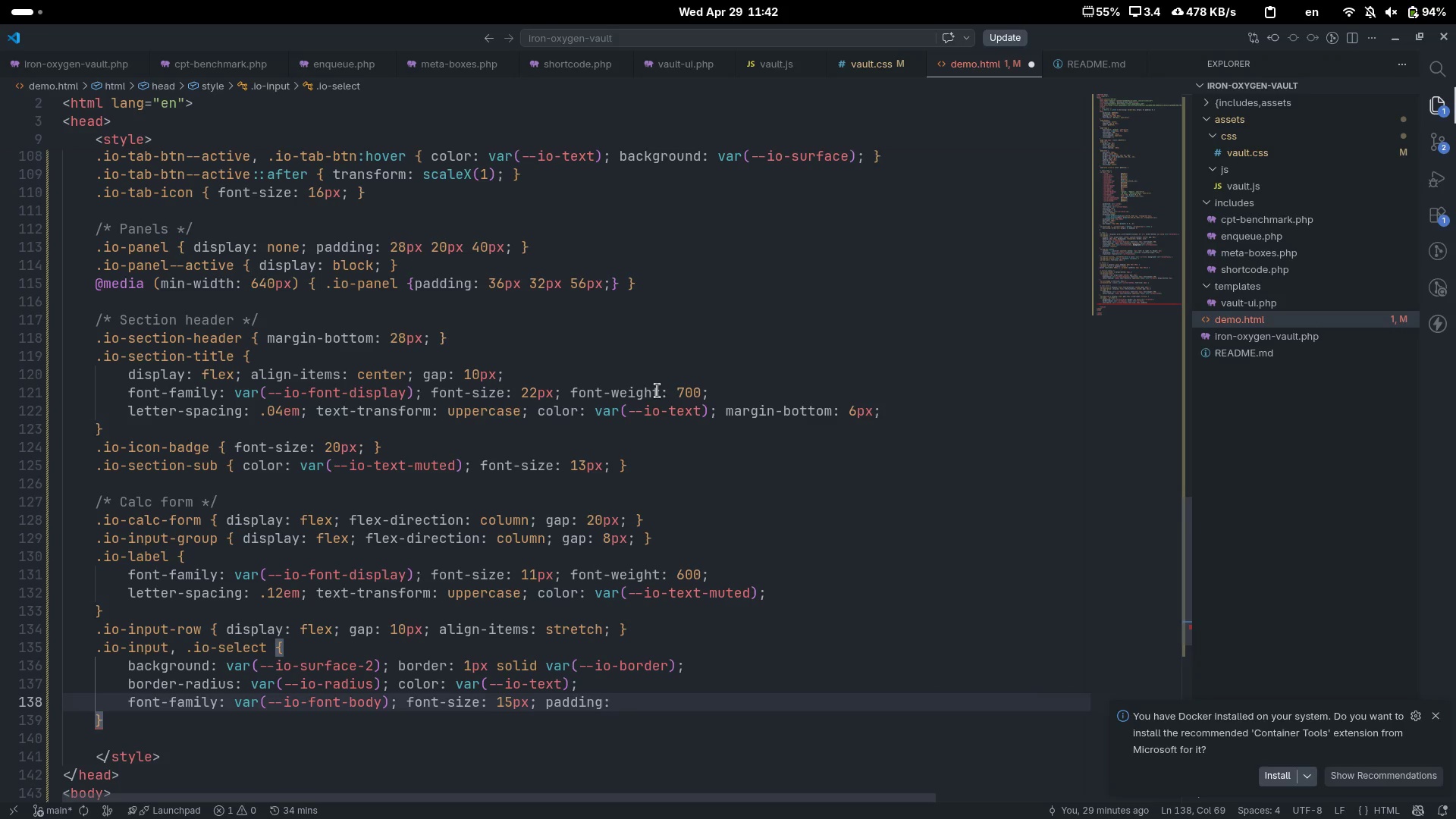 
key(Control+Backspace)
 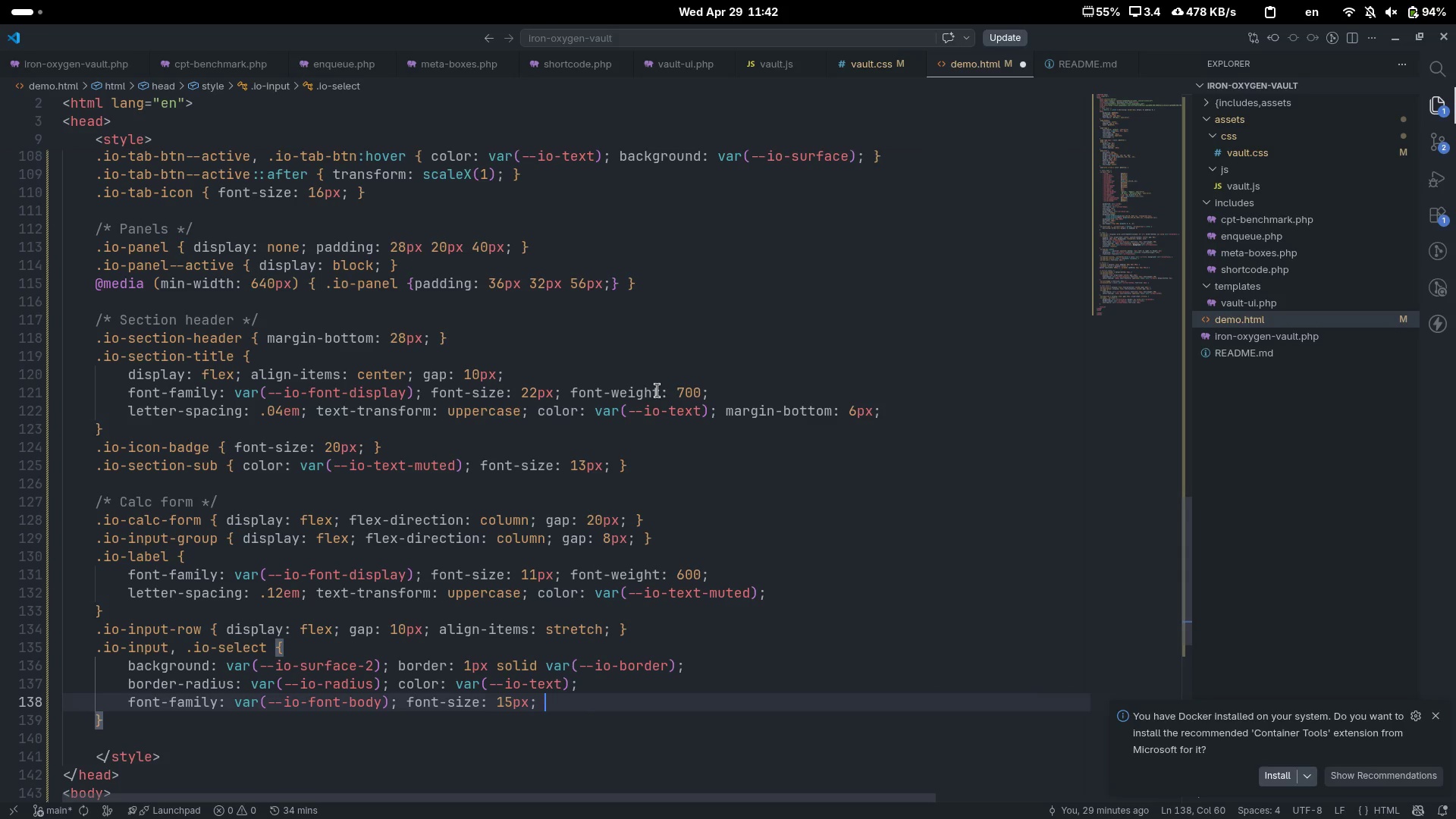 
type(padd)
key(Tab)
type(12px14px)
 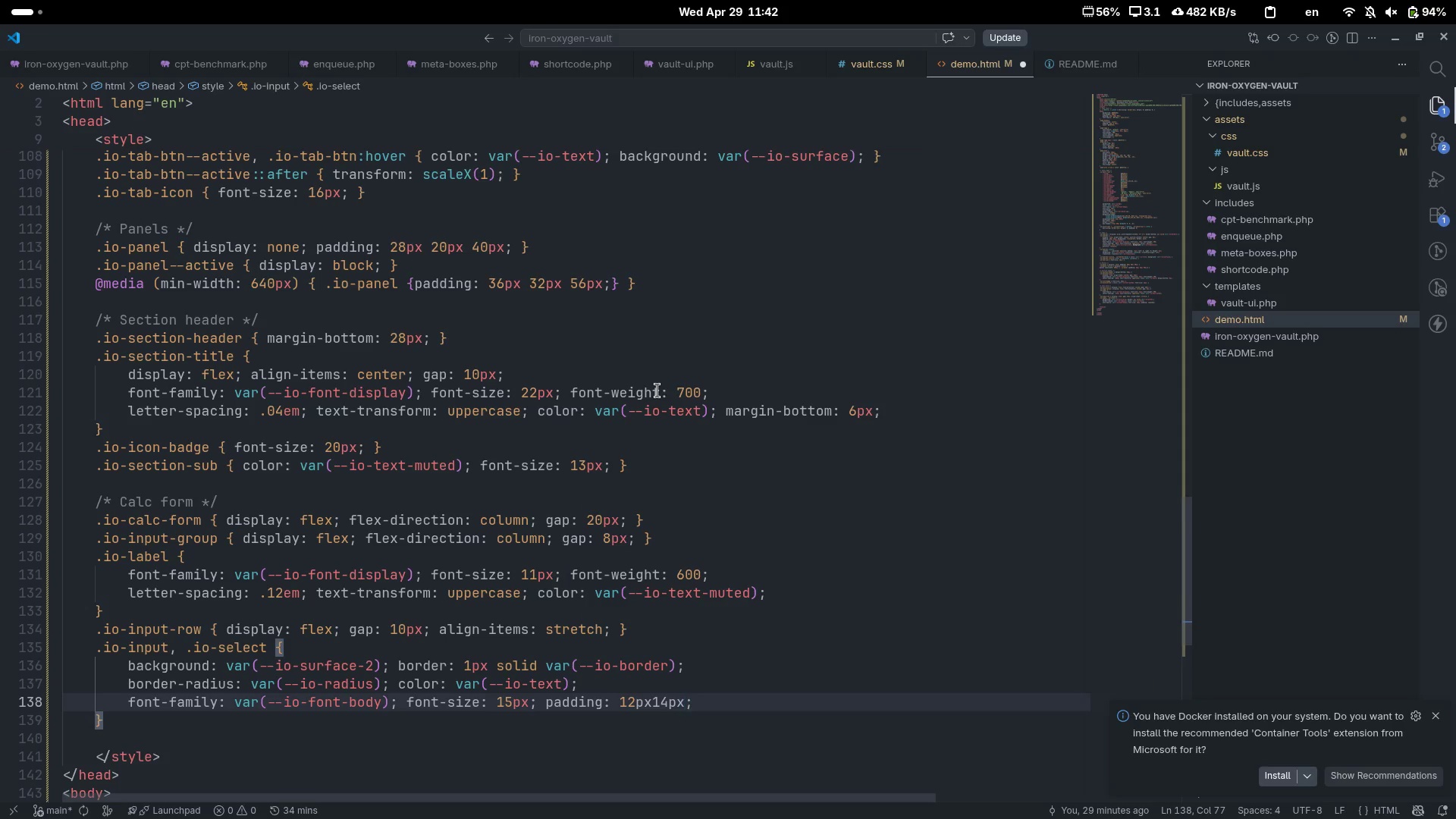 
key(ArrowLeft)
 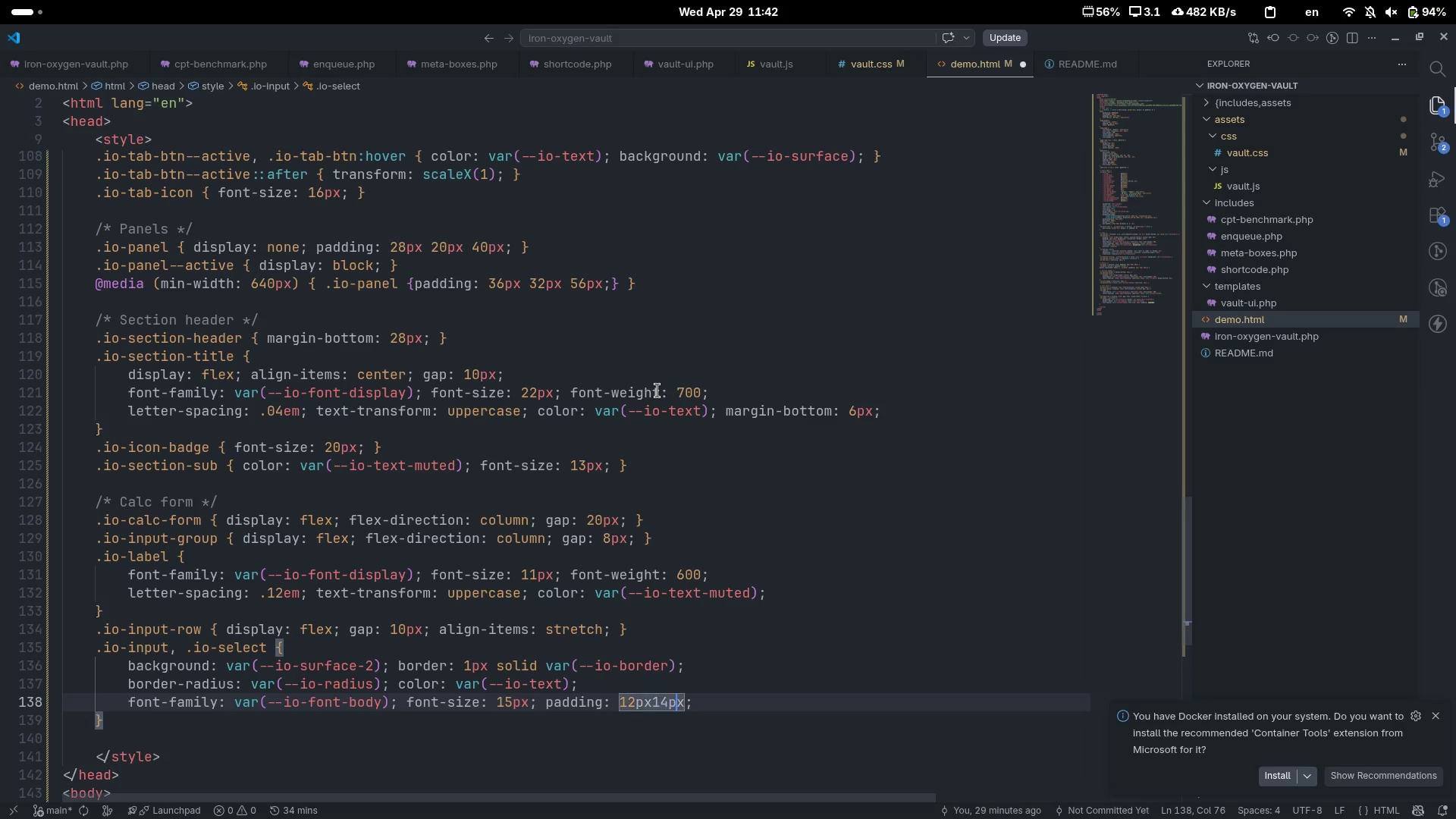 
key(ArrowLeft)
 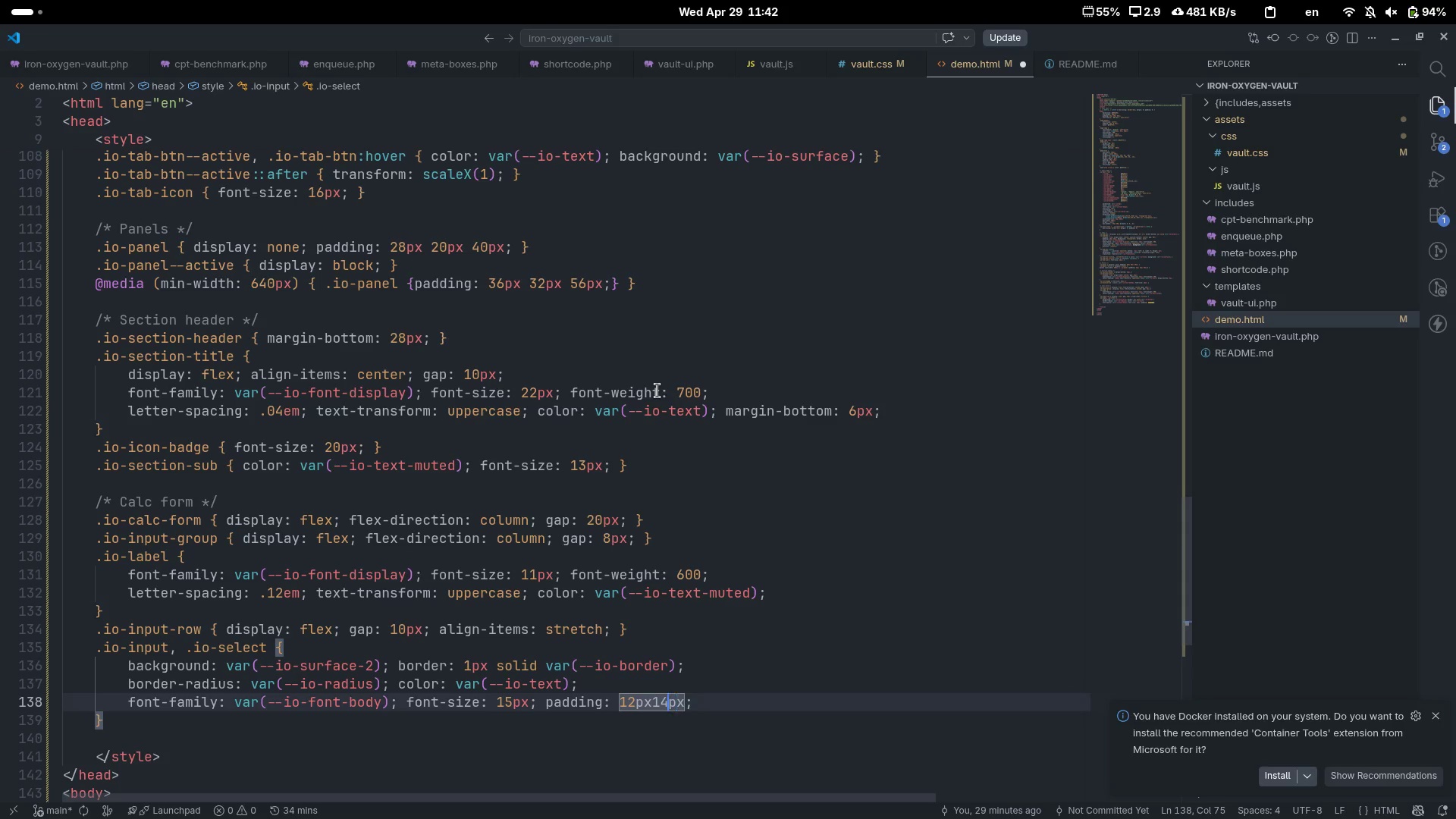 
key(ArrowLeft)
 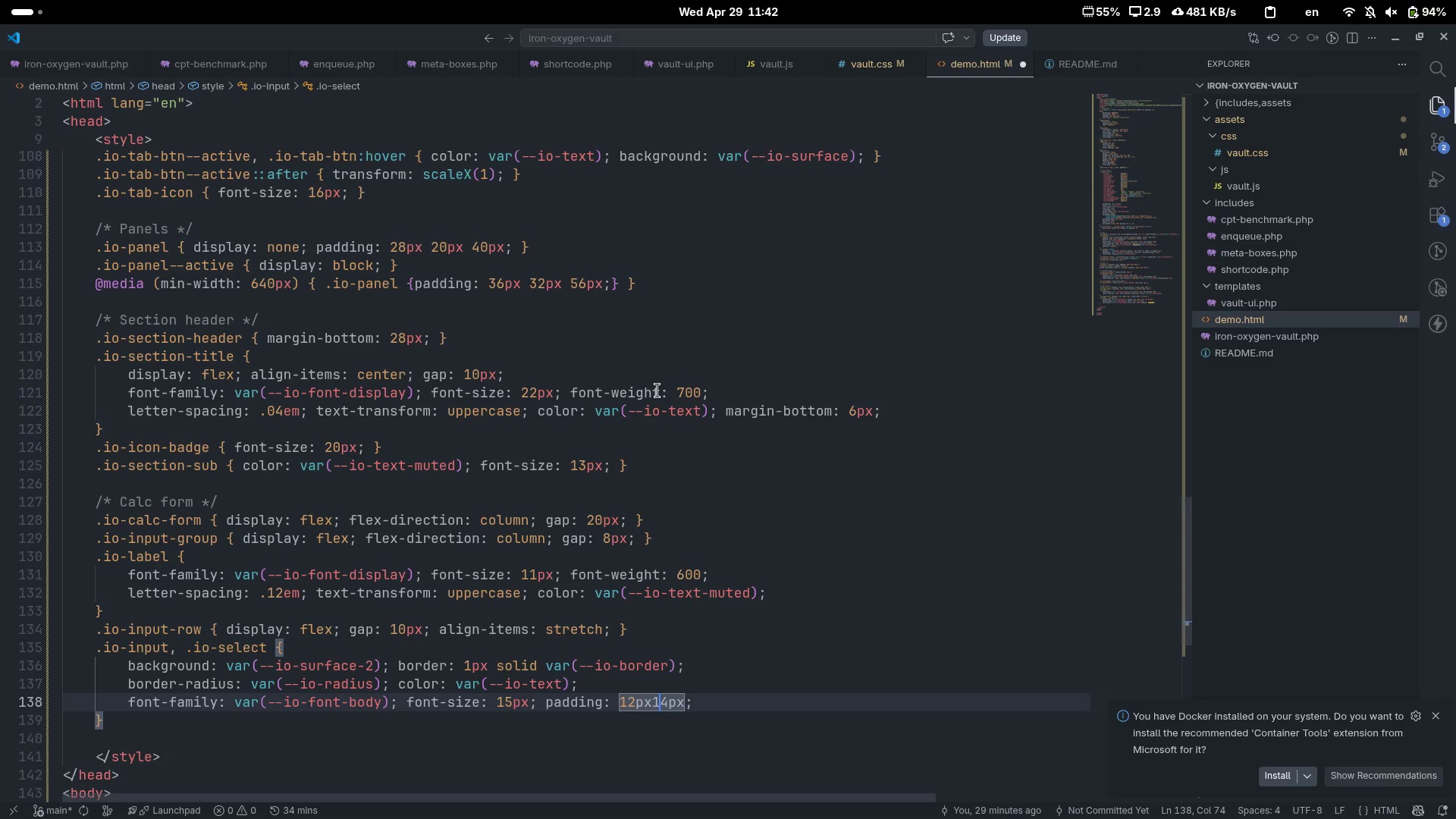 
key(ArrowLeft)
 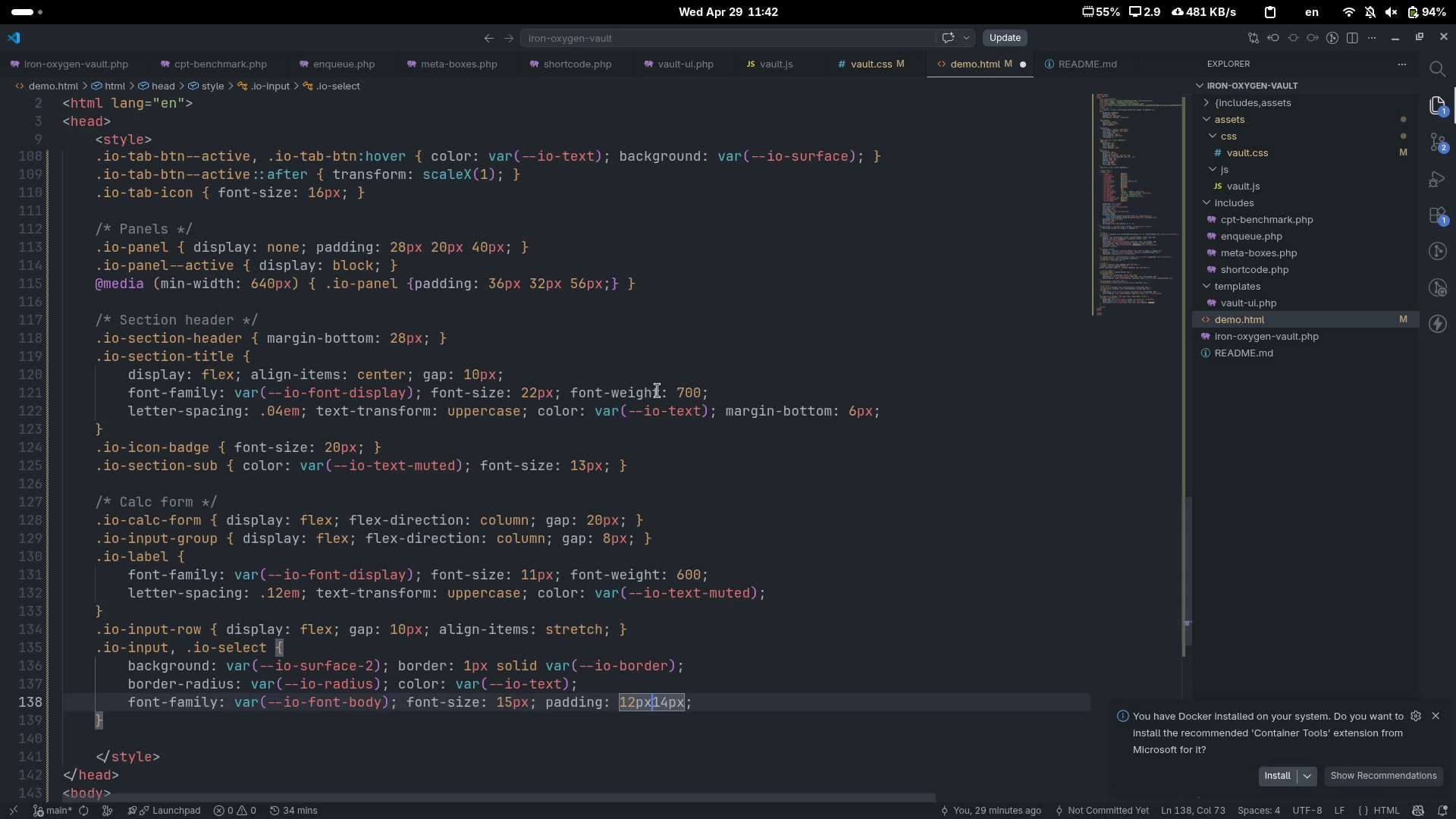 
key(Space)
 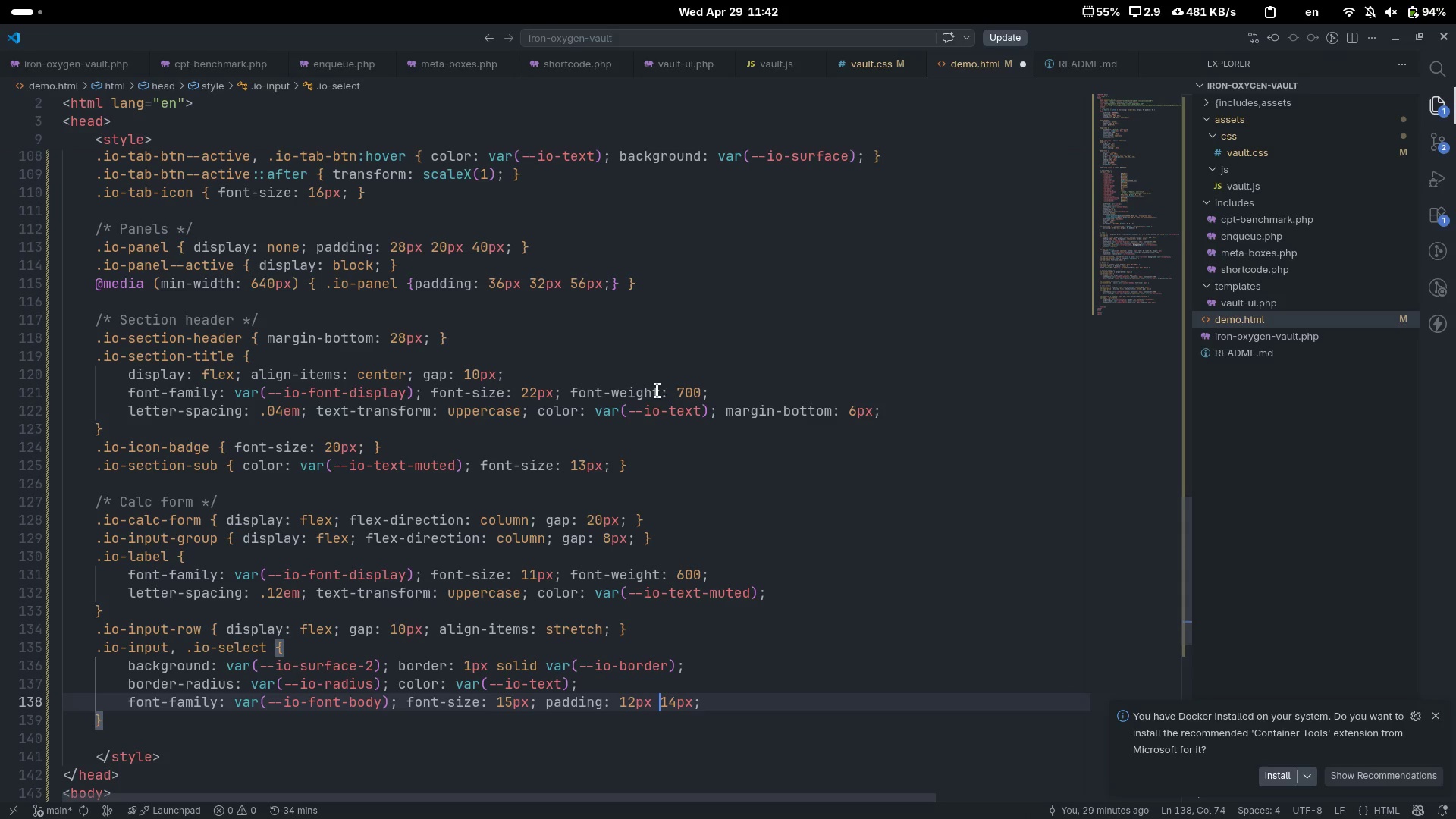 
key(Control+ArrowRight)
 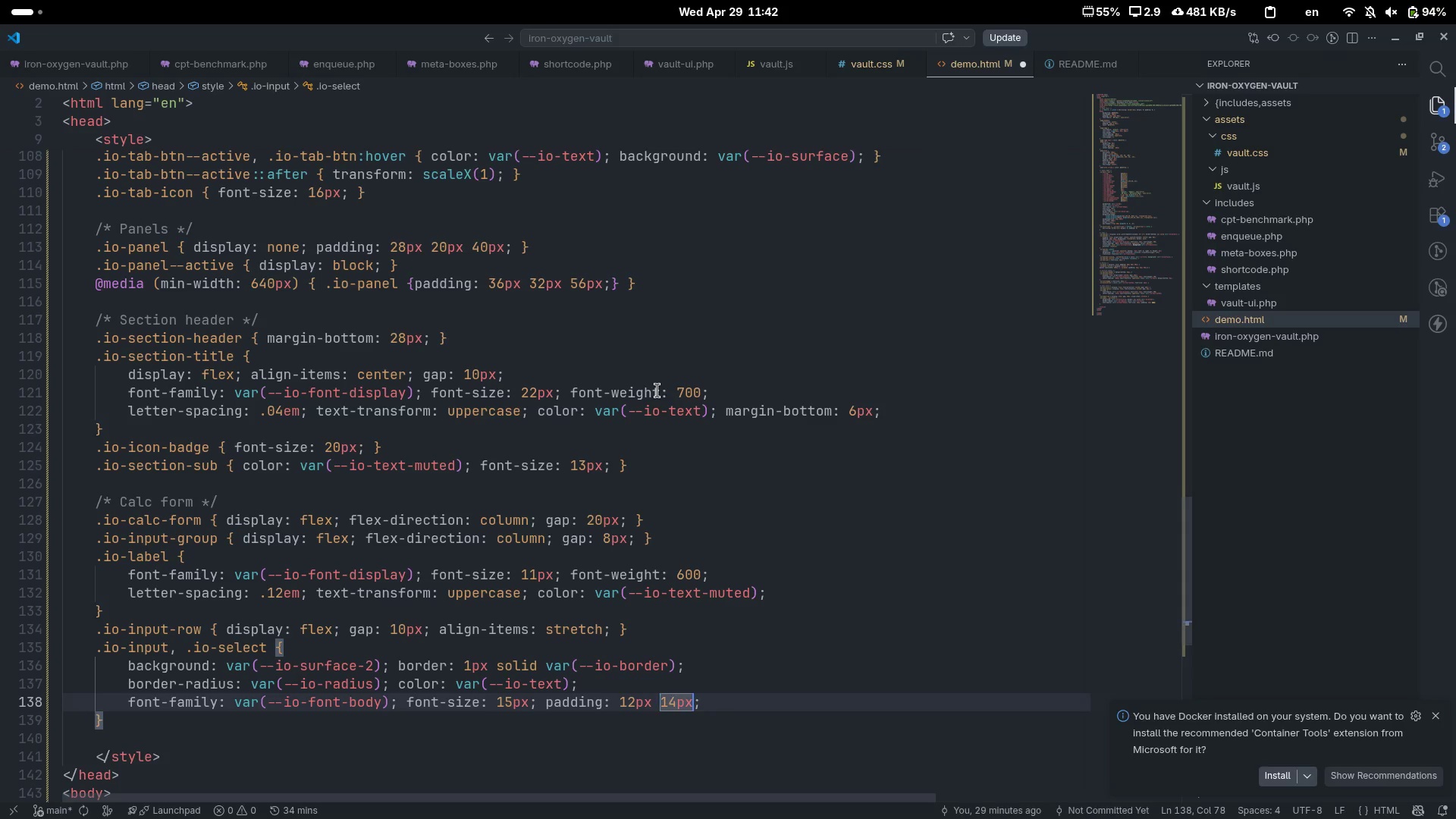 
key(Control+ArrowRight)
 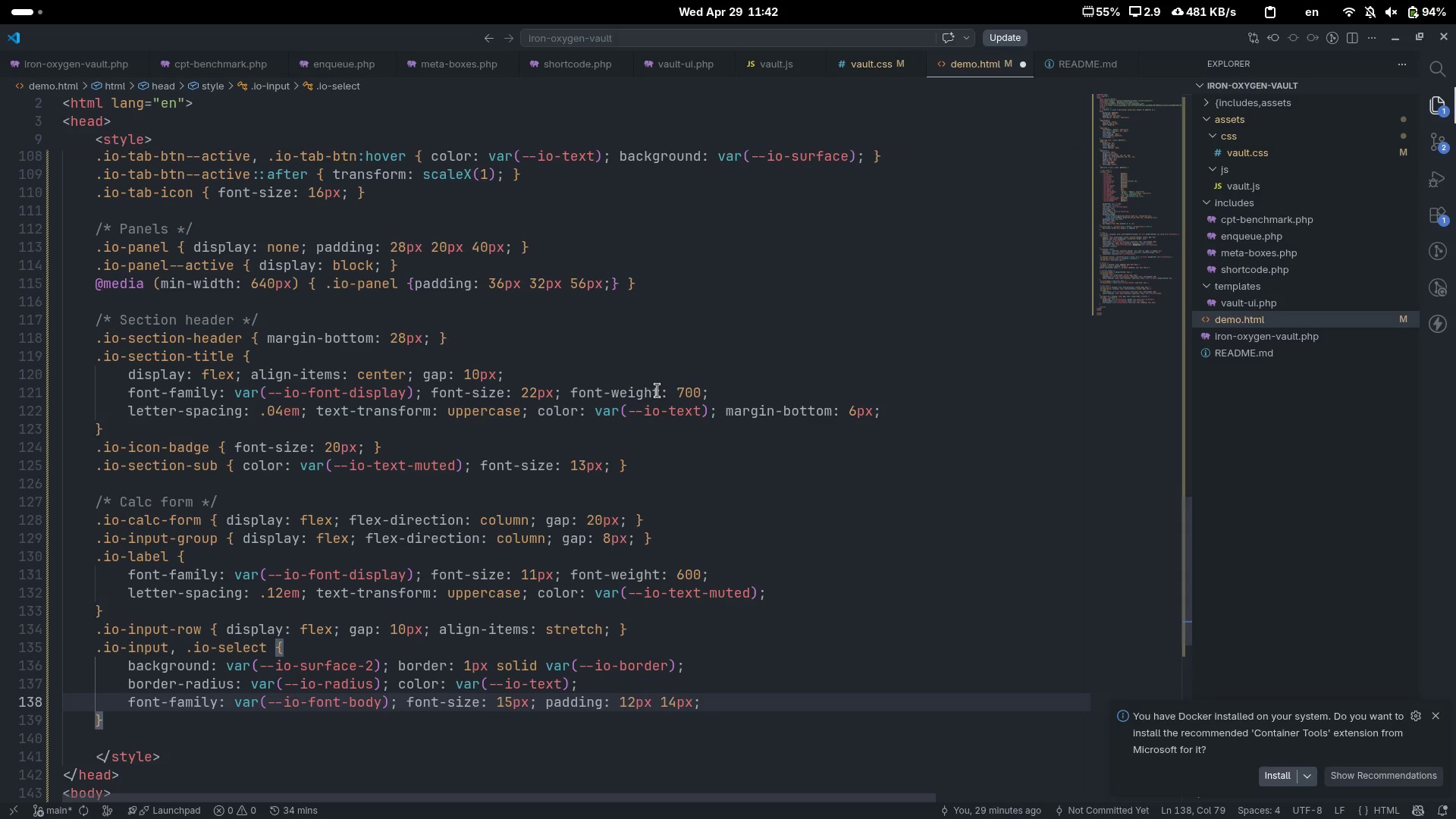 
key(Enter)
 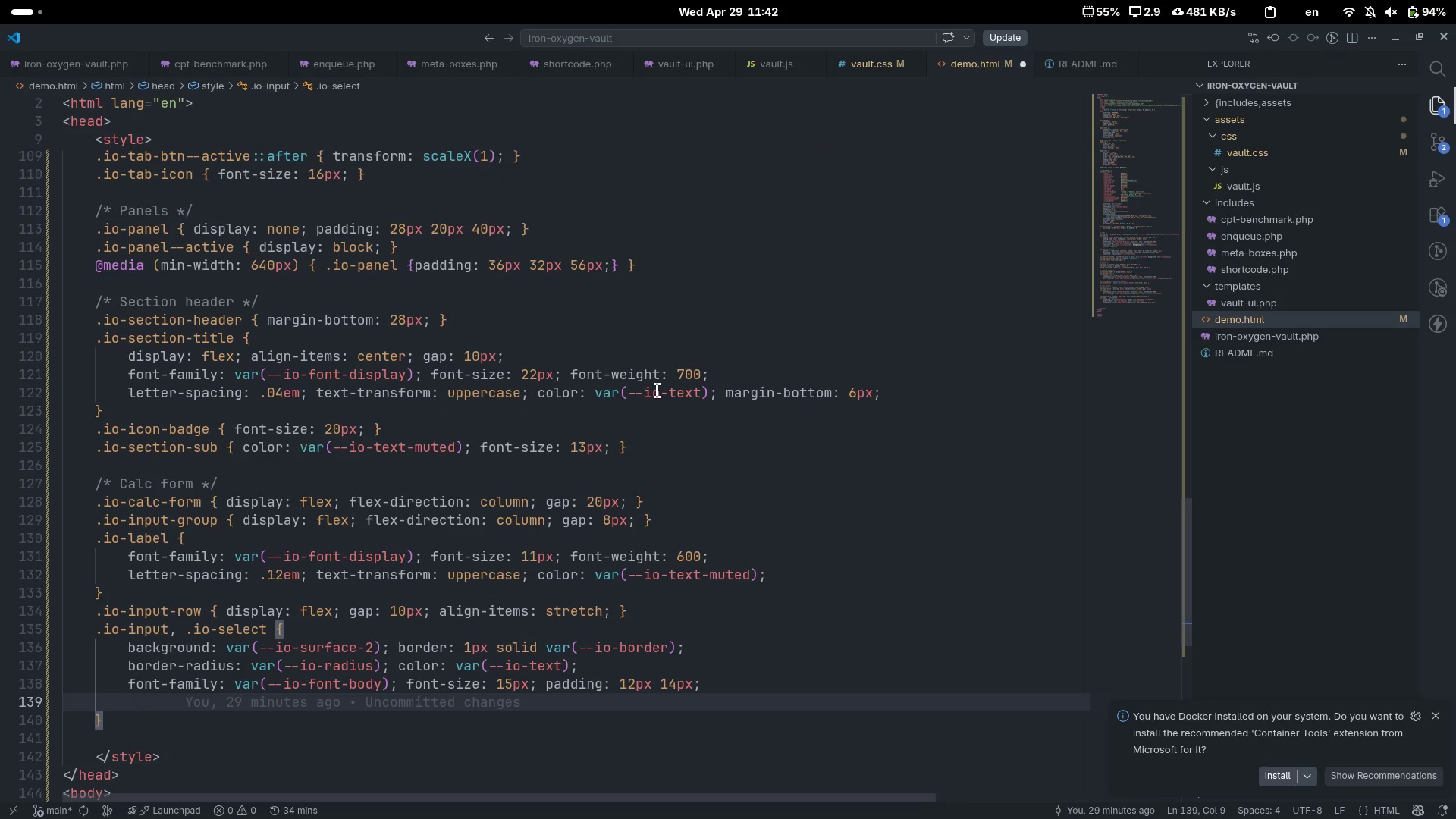 
type(transition)
key(Tab)
type(boder)
 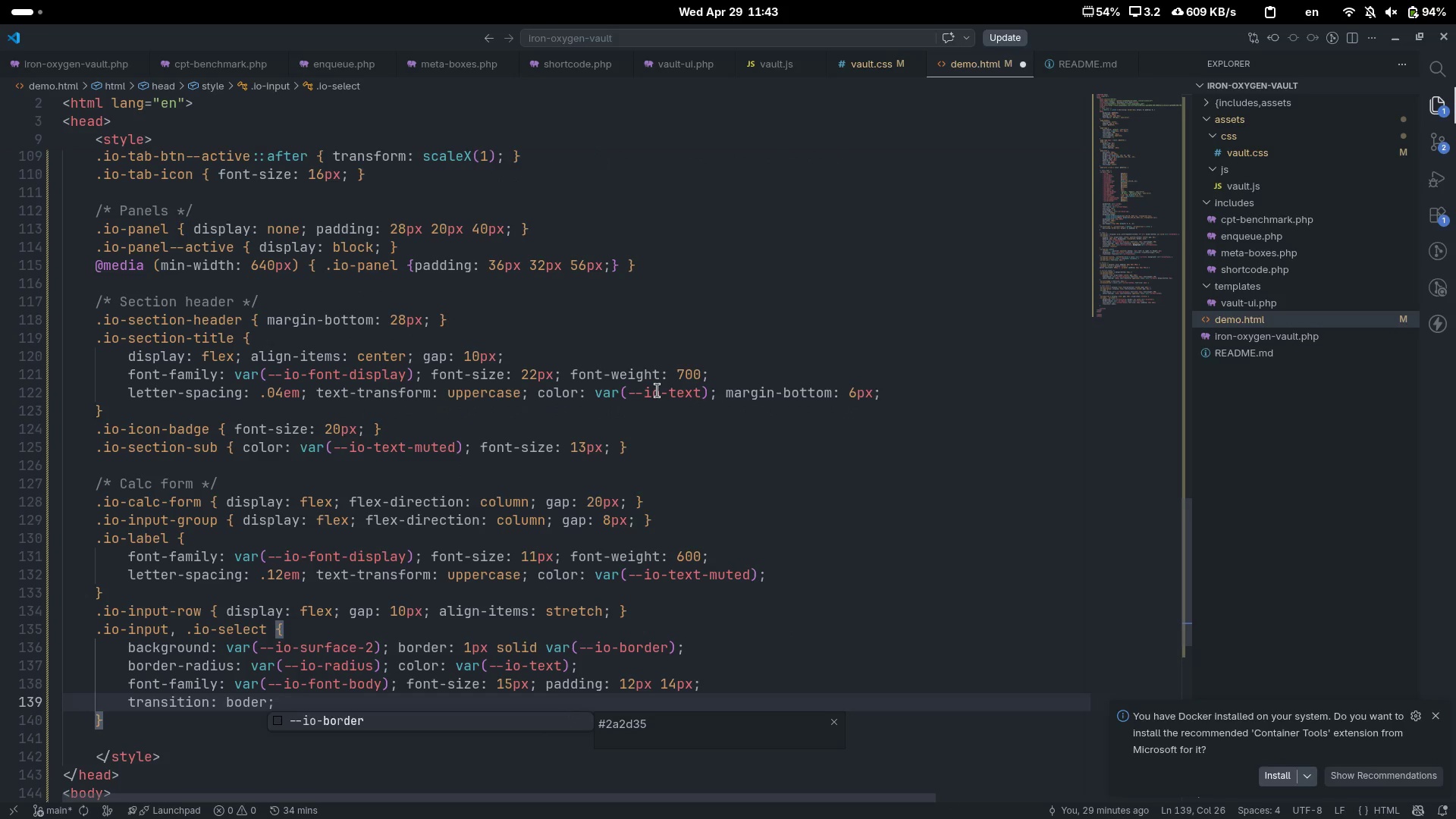 
key(Control+ControlLeft)
 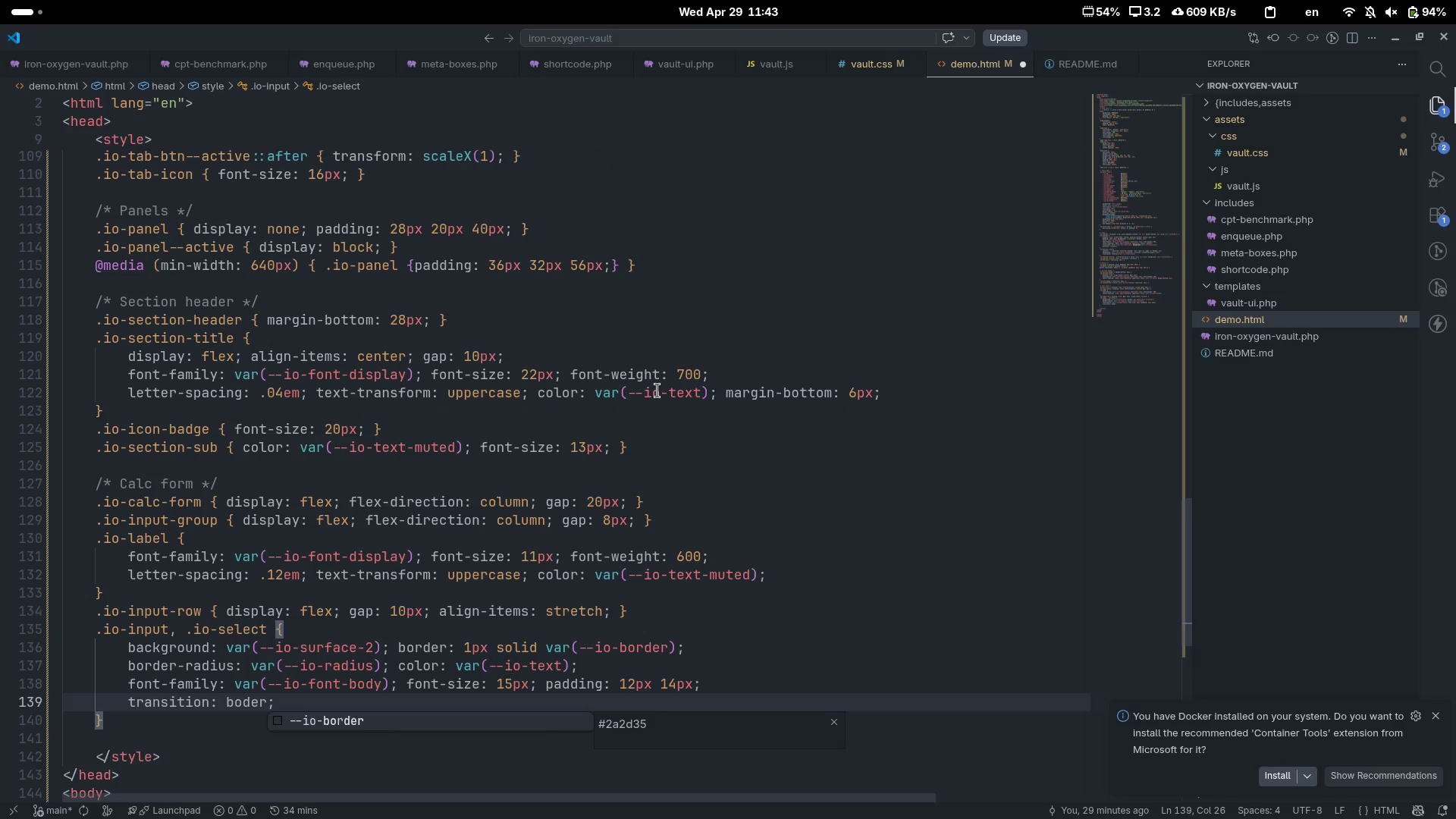 
key(Control+Backspace)
 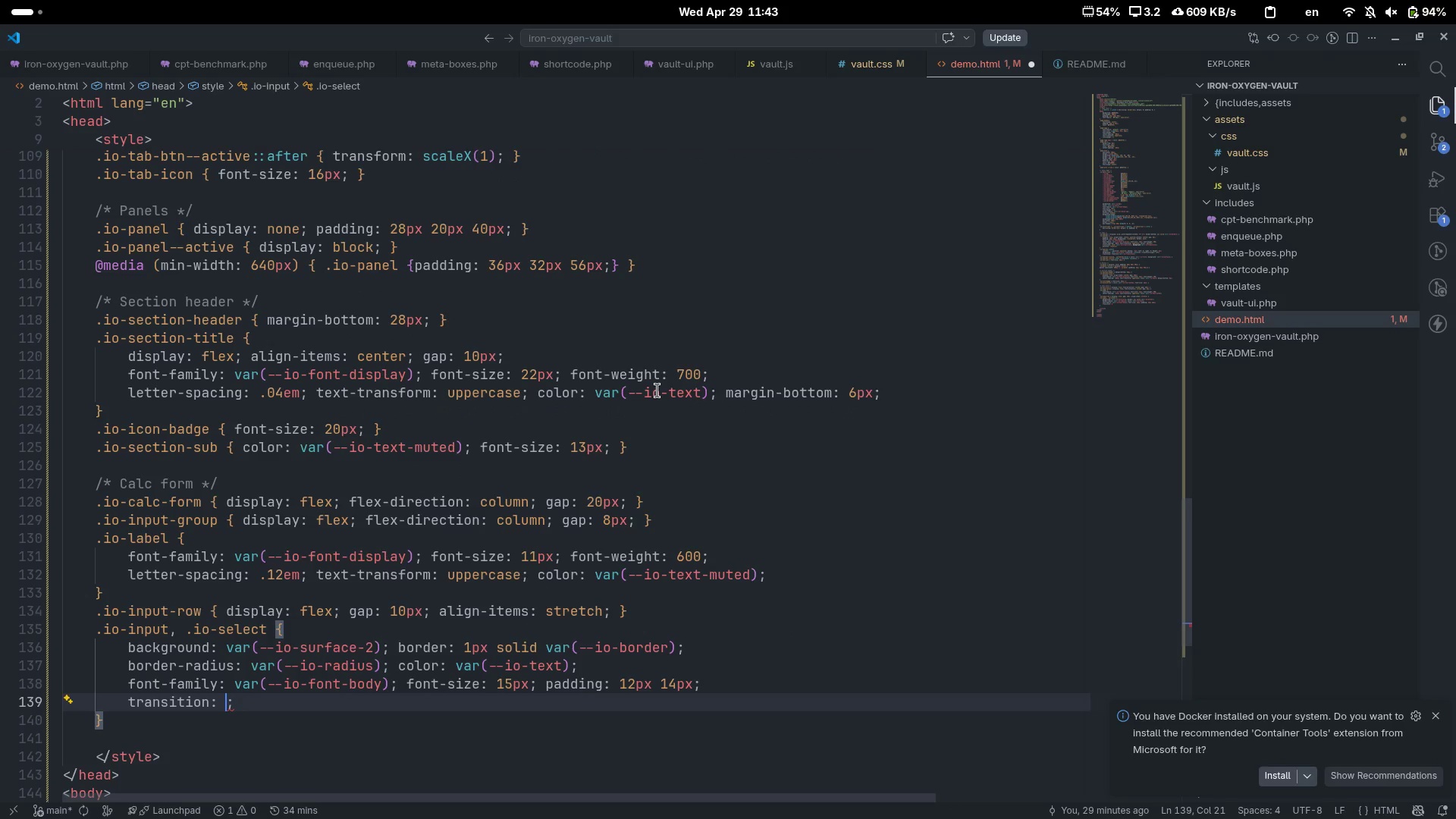 
type(border0col)
key(Backspace)
key(Backspace)
key(Backspace)
key(Backspace)
type(-color var(--iotr)
key(Backspace)
key(Backspace)
type(-transi)
key(Tab)
 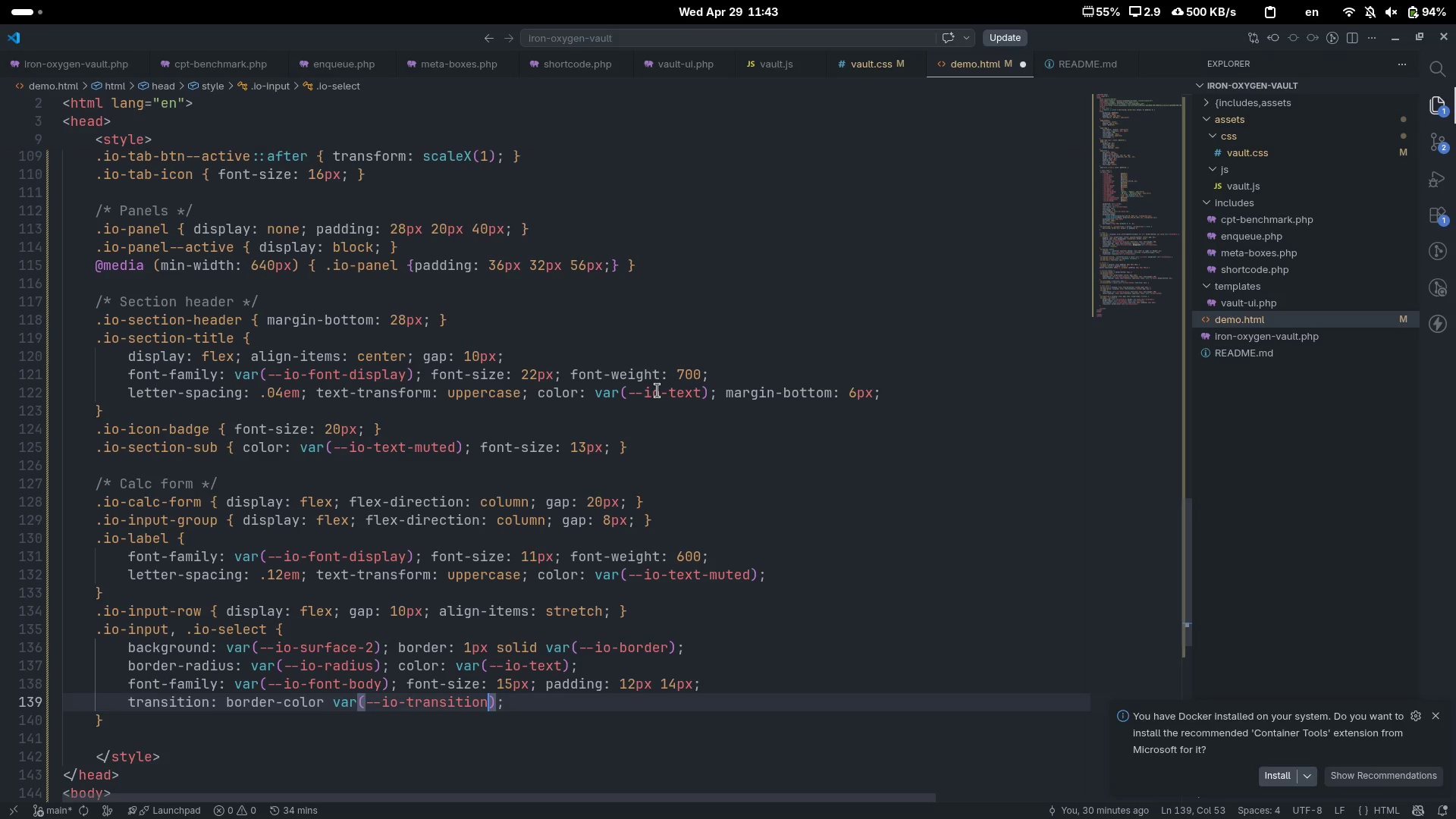 
key(Control+ControlLeft)
 